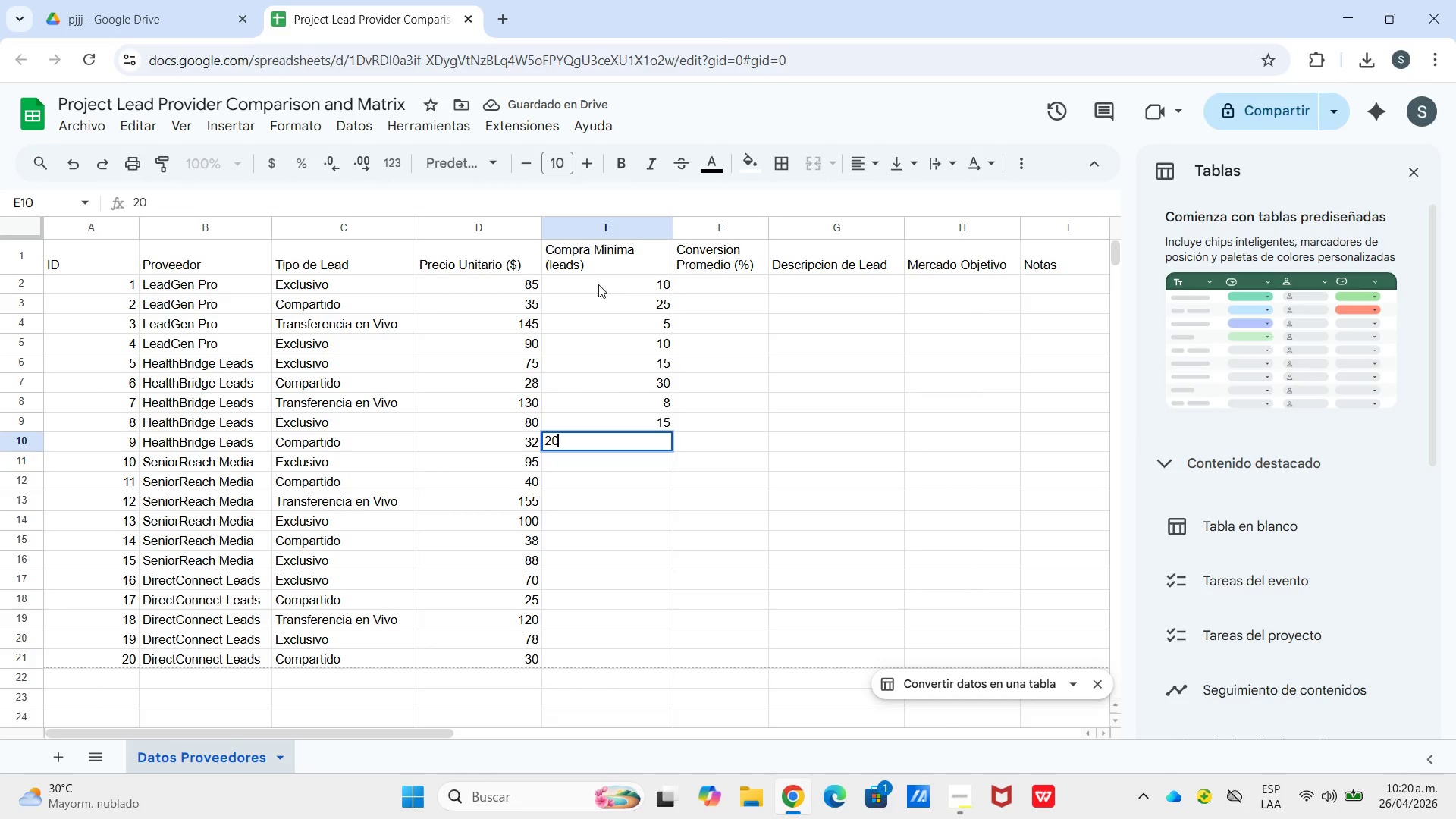 
key(Enter)
 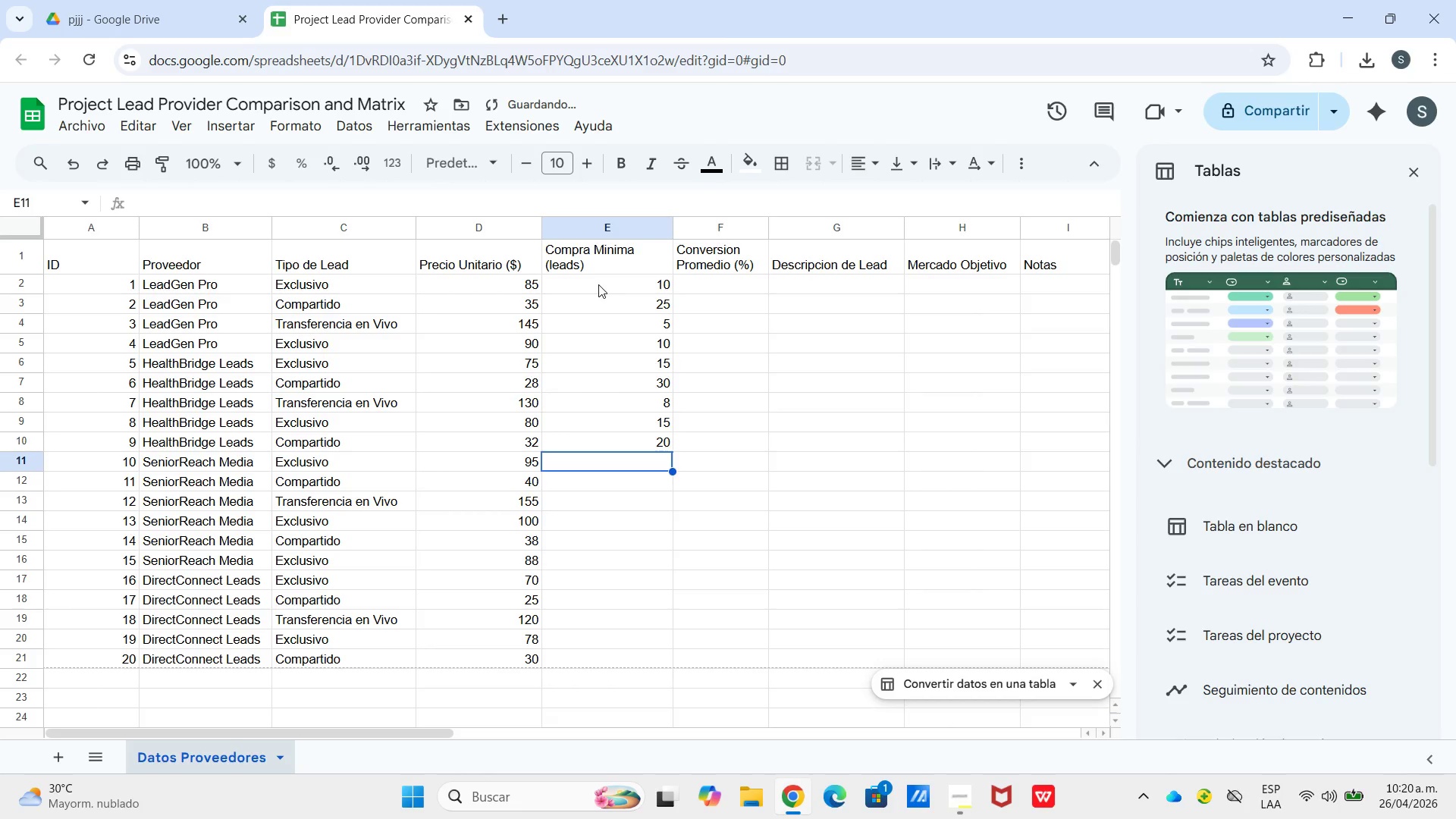 
key(Numpad8)
 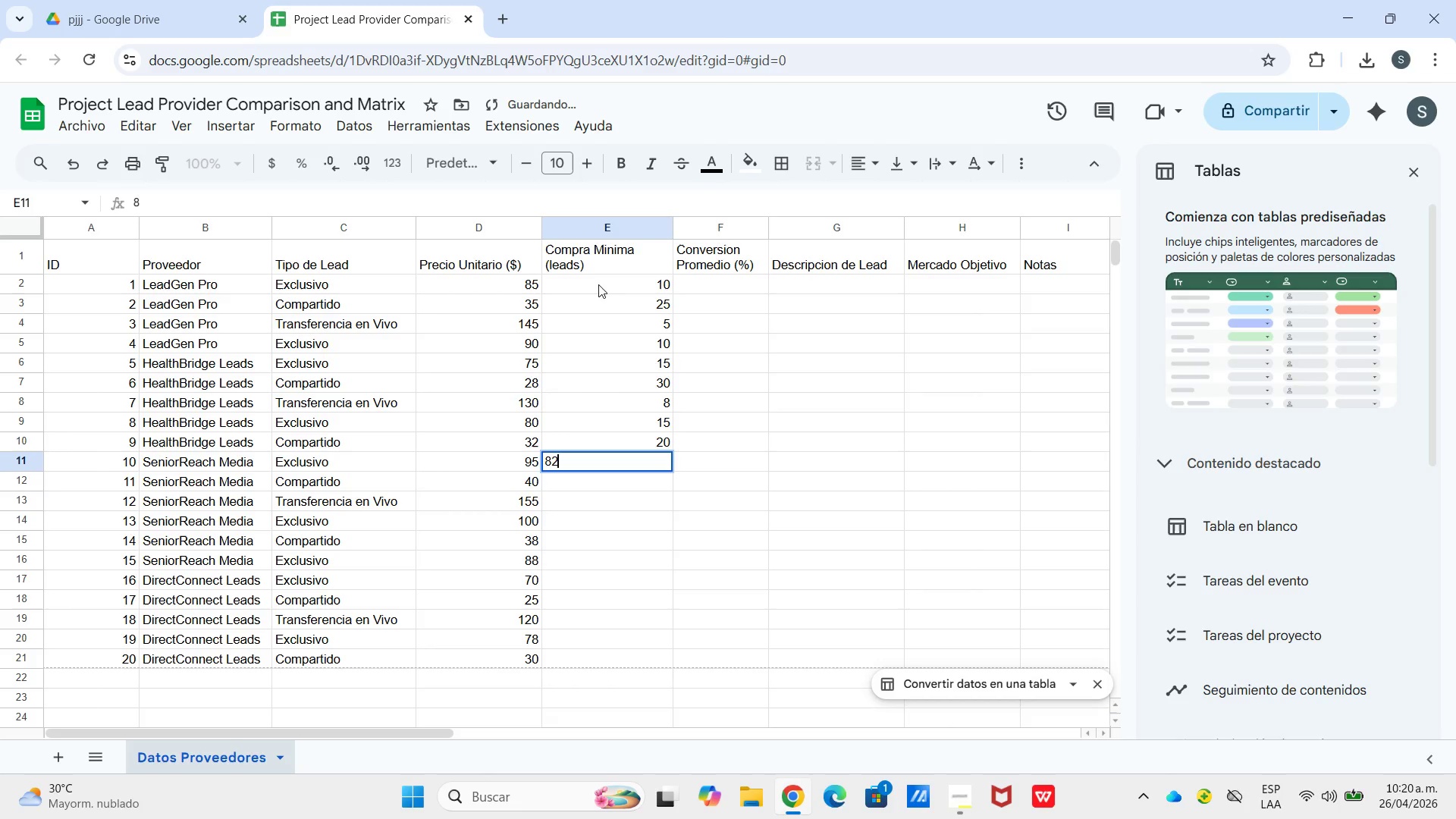 
key(Numpad2)
 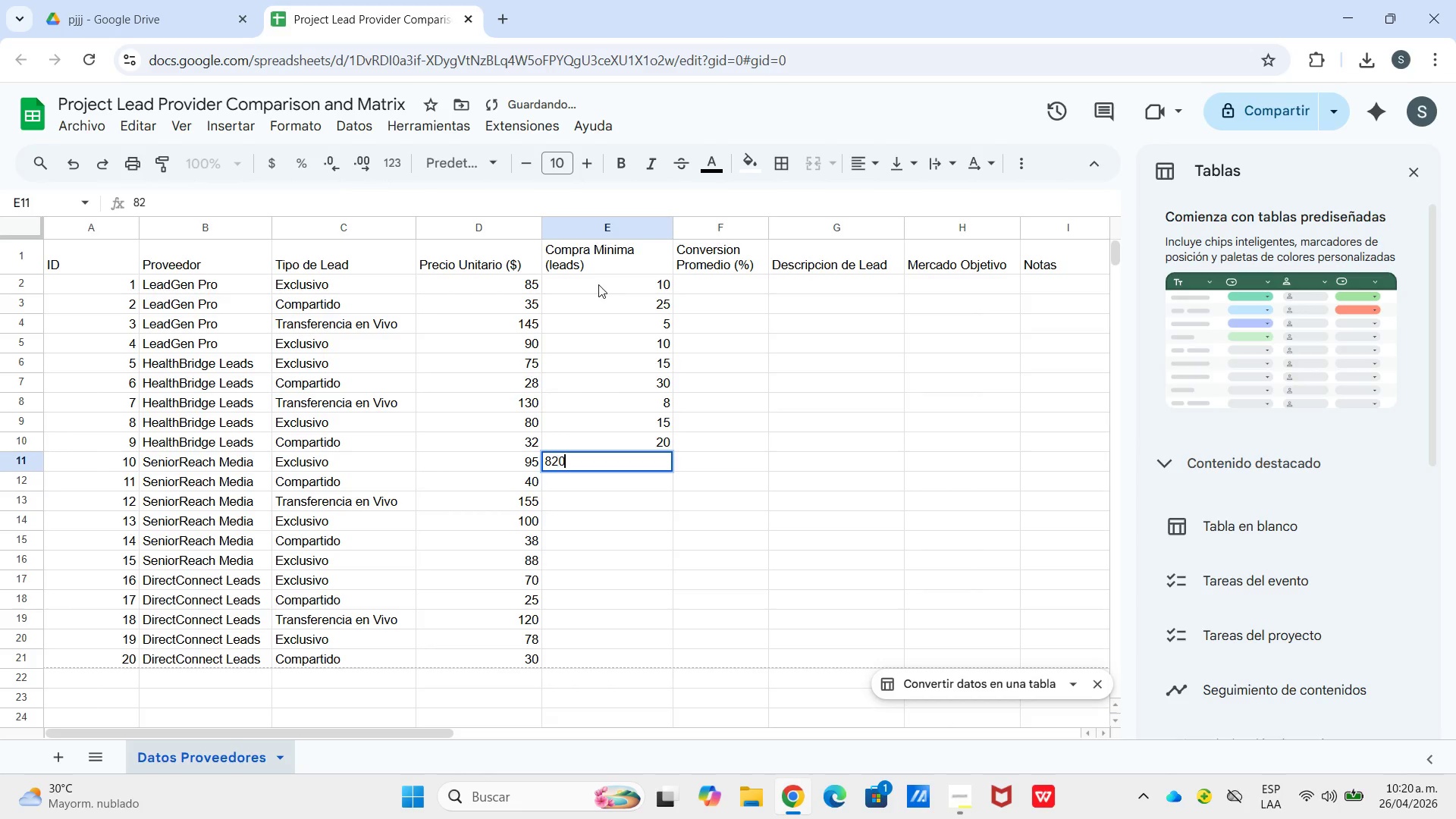 
key(Numpad0)
 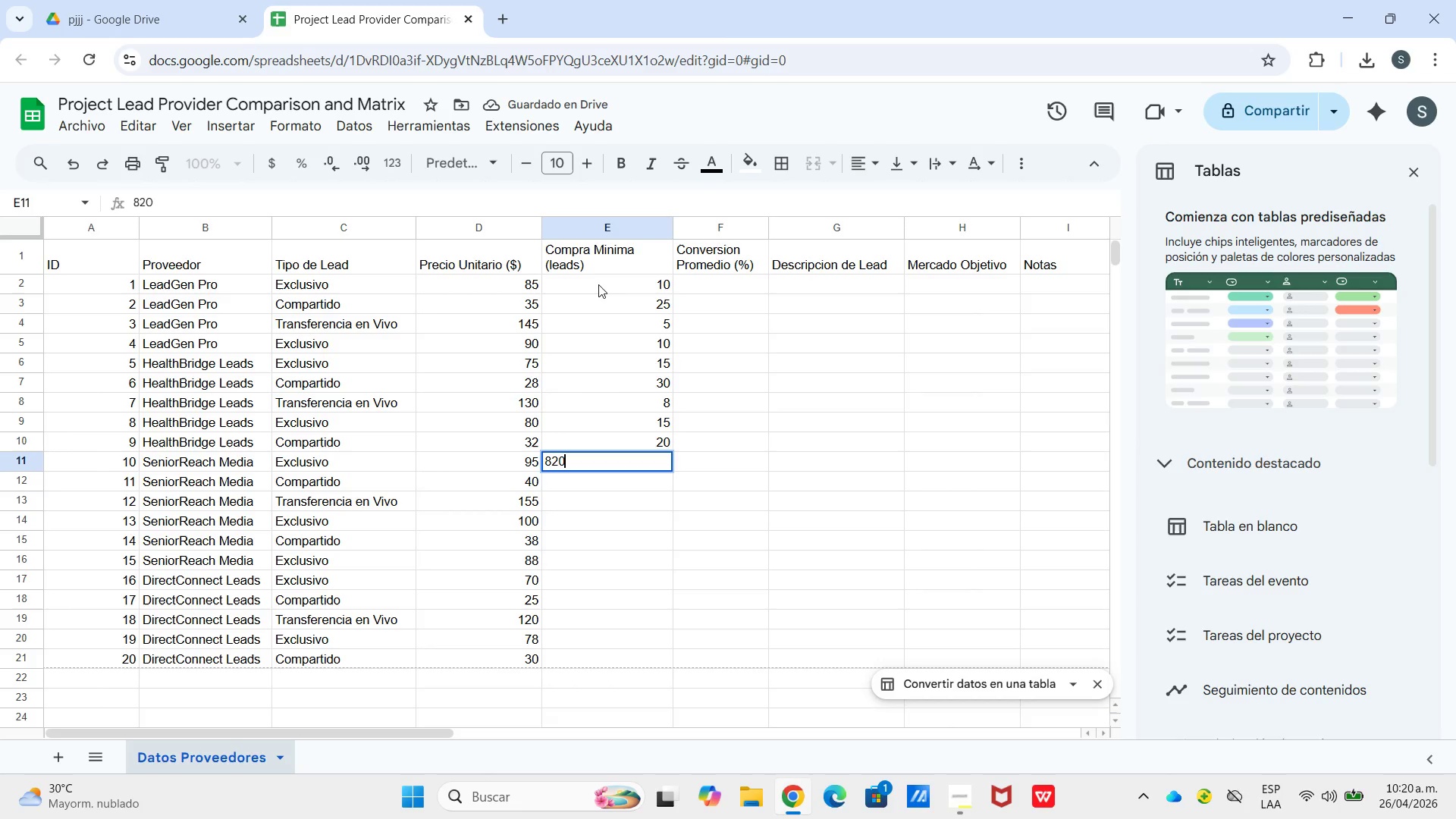 
key(Backspace)
 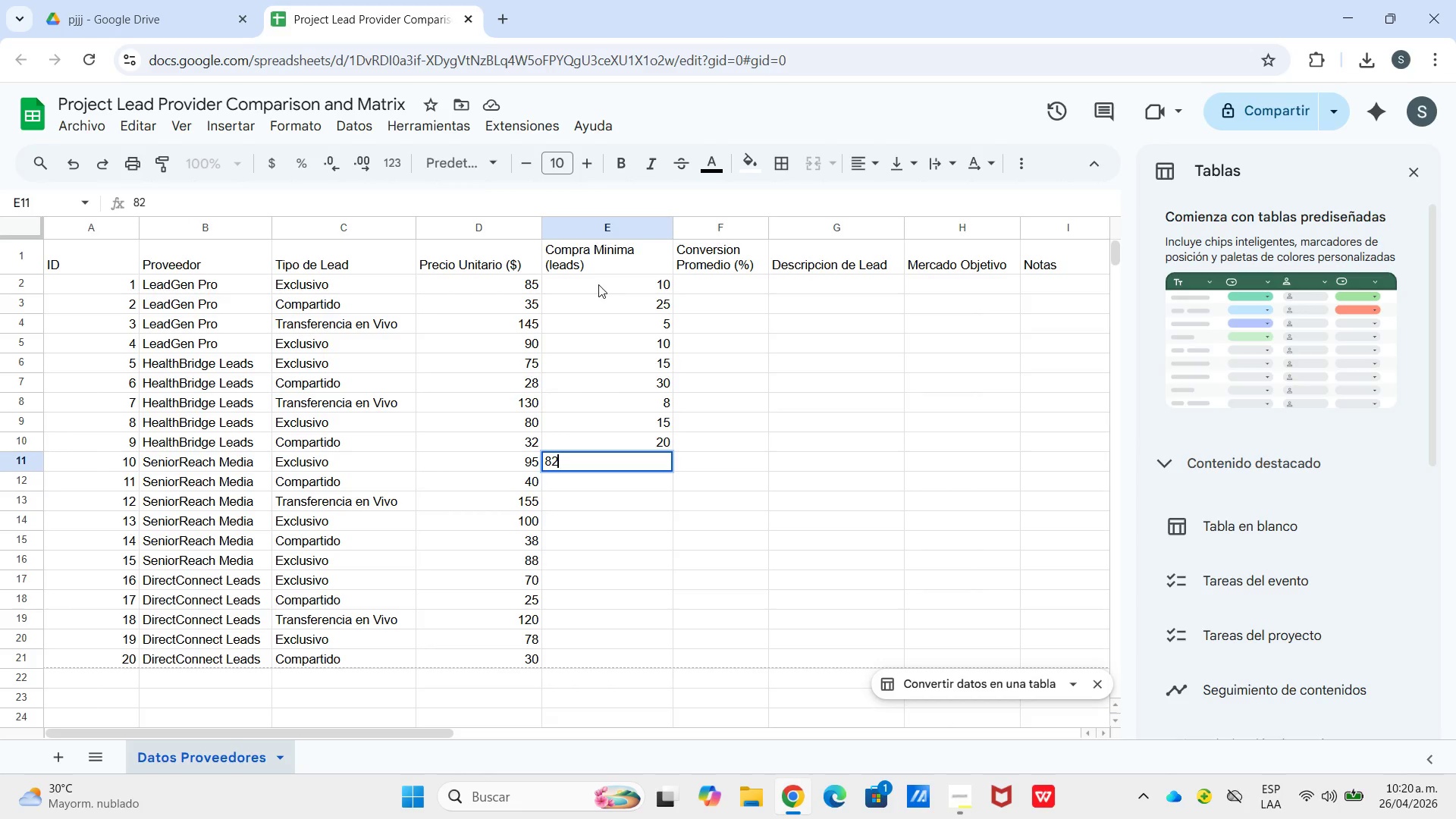 
key(Backspace)
 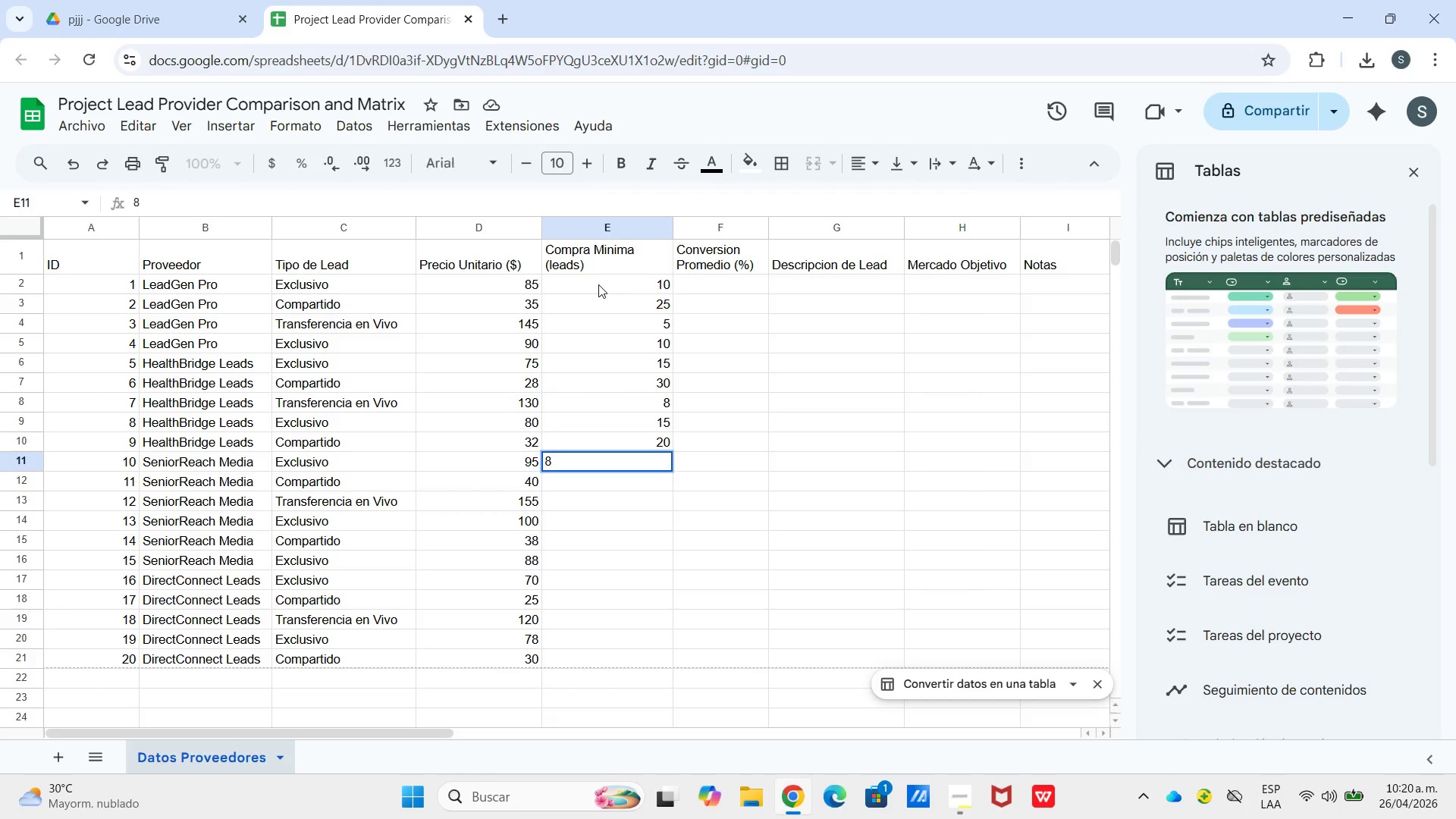 
key(Enter)
 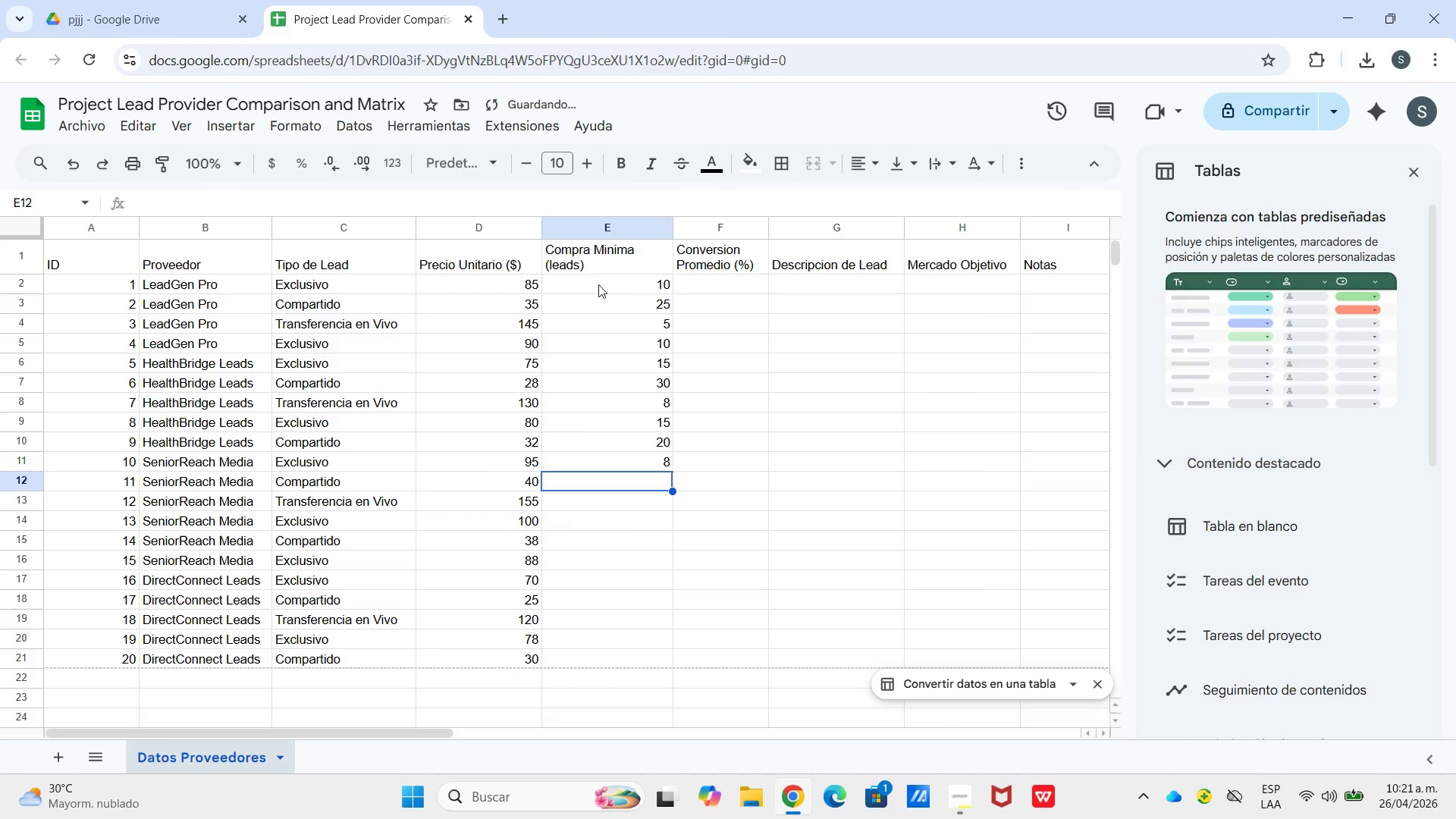 
key(Numpad2)
 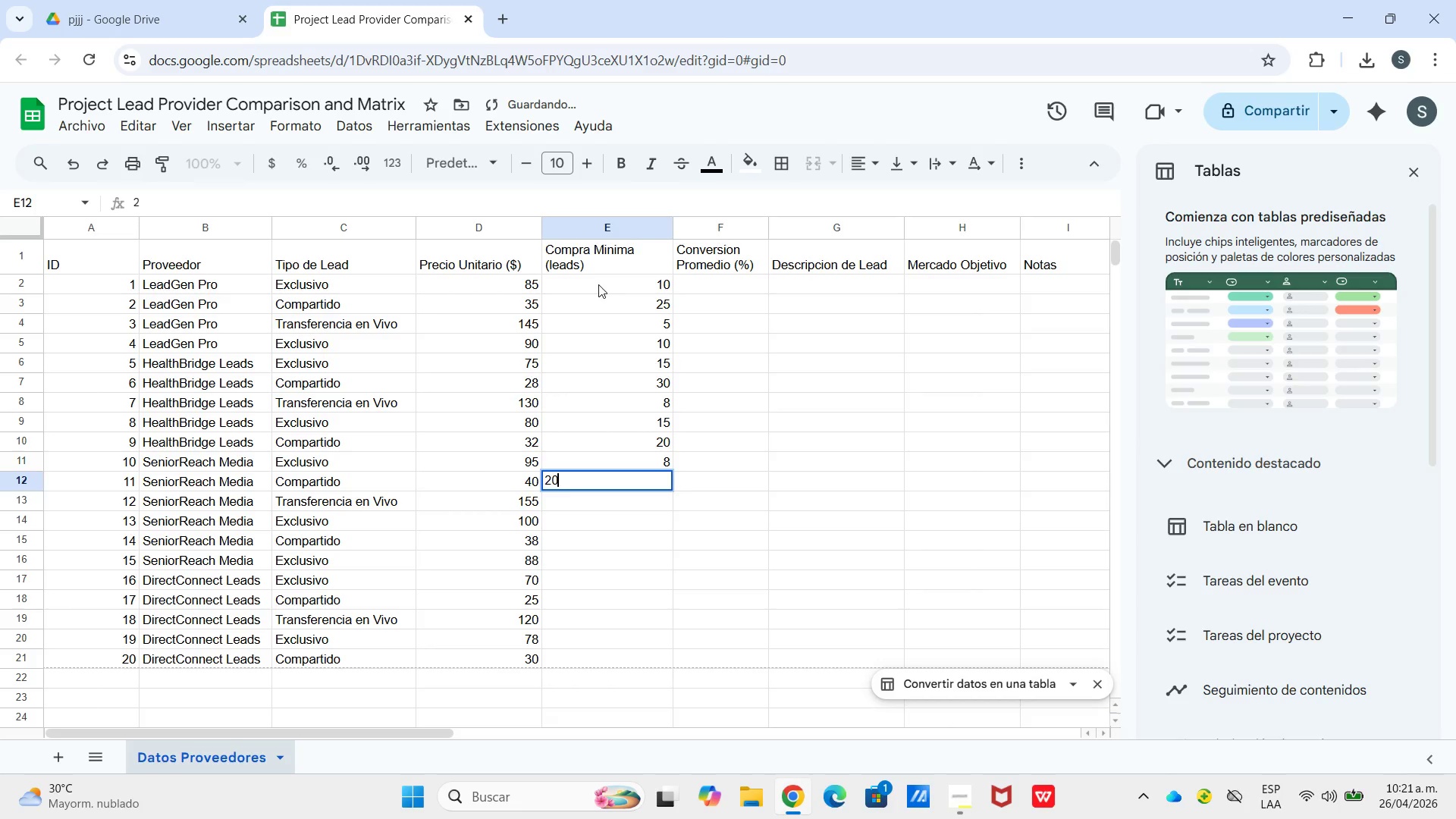 
key(Numpad0)
 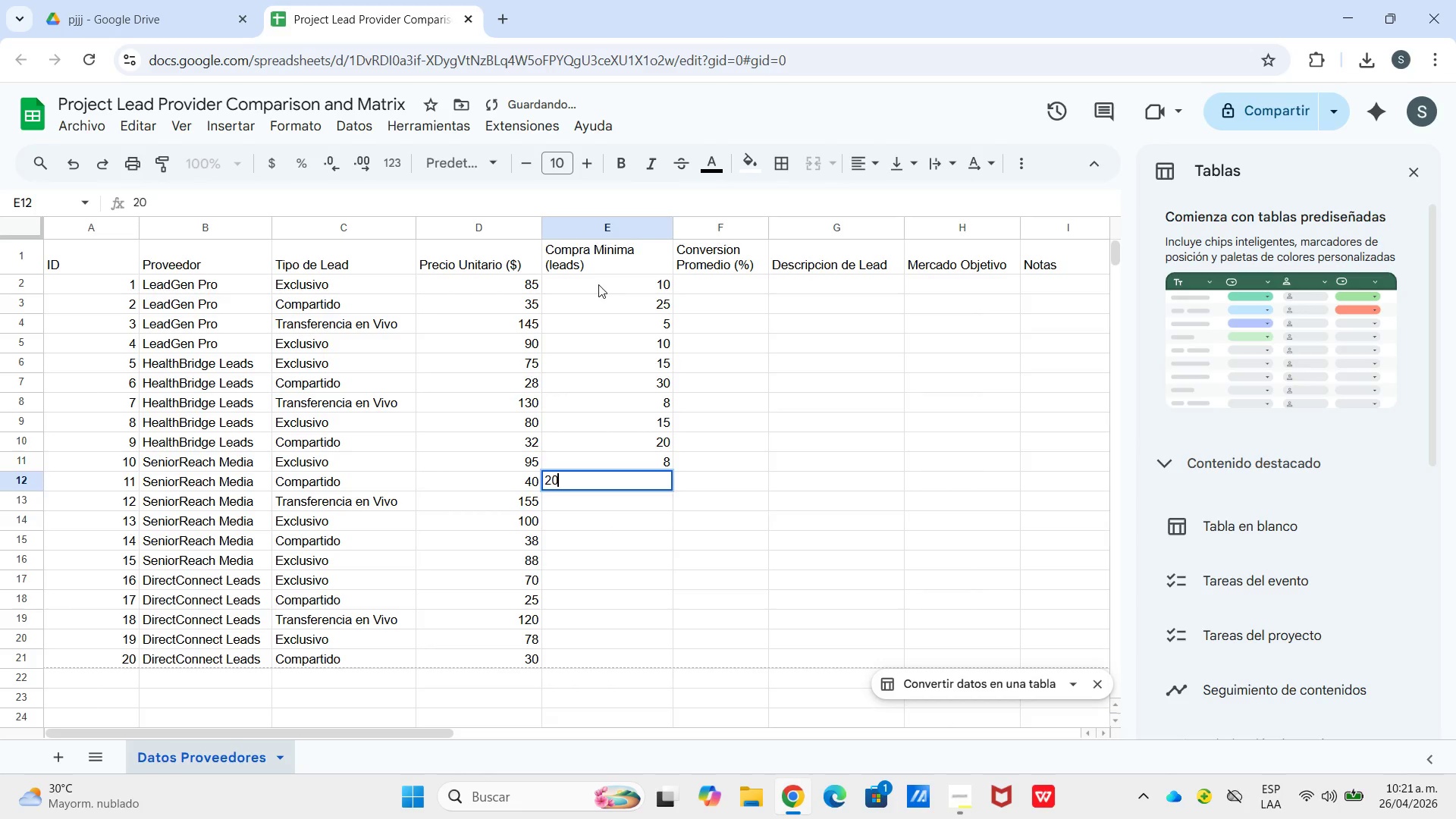 
key(Enter)
 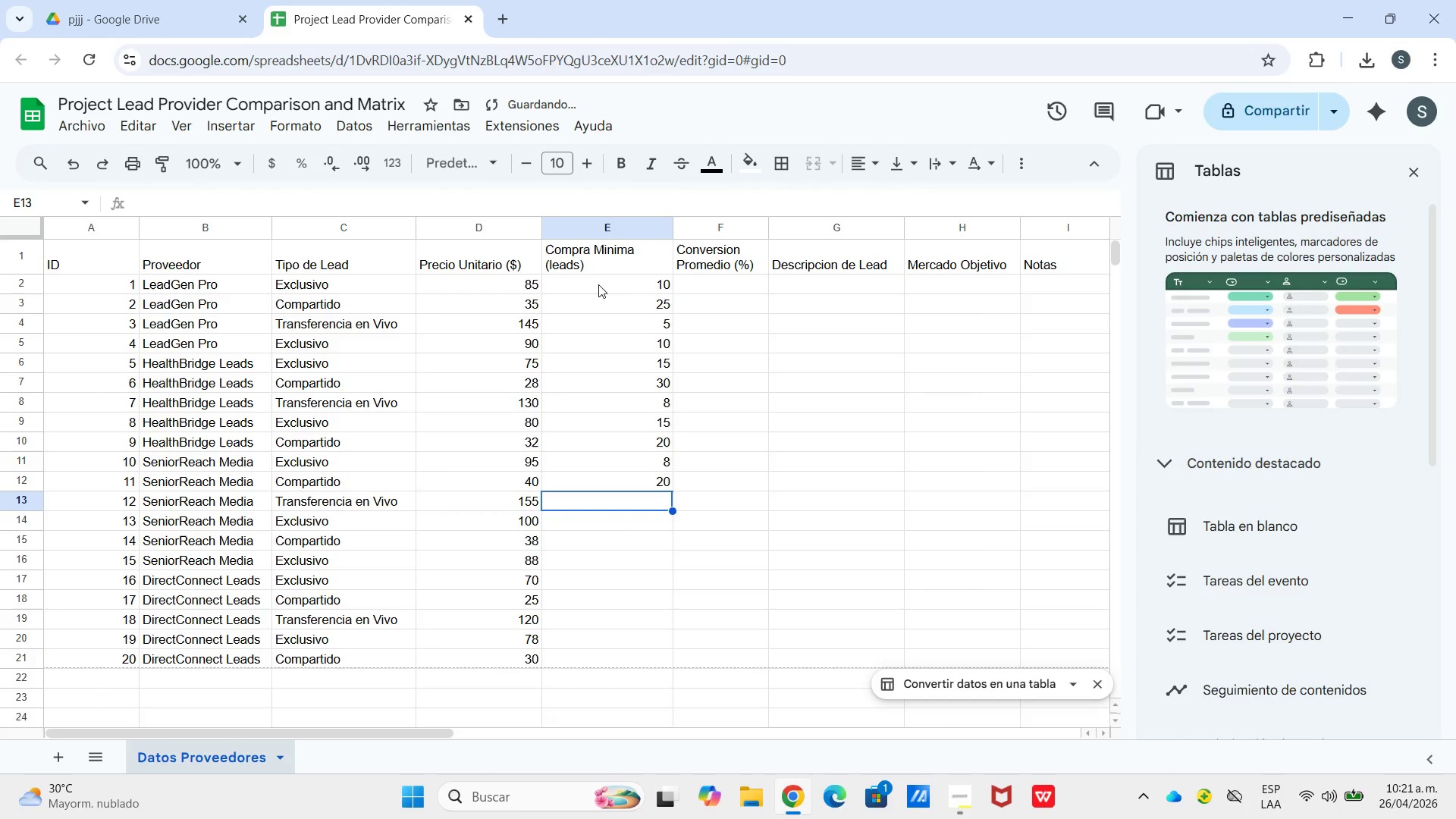 
key(Numpad5)
 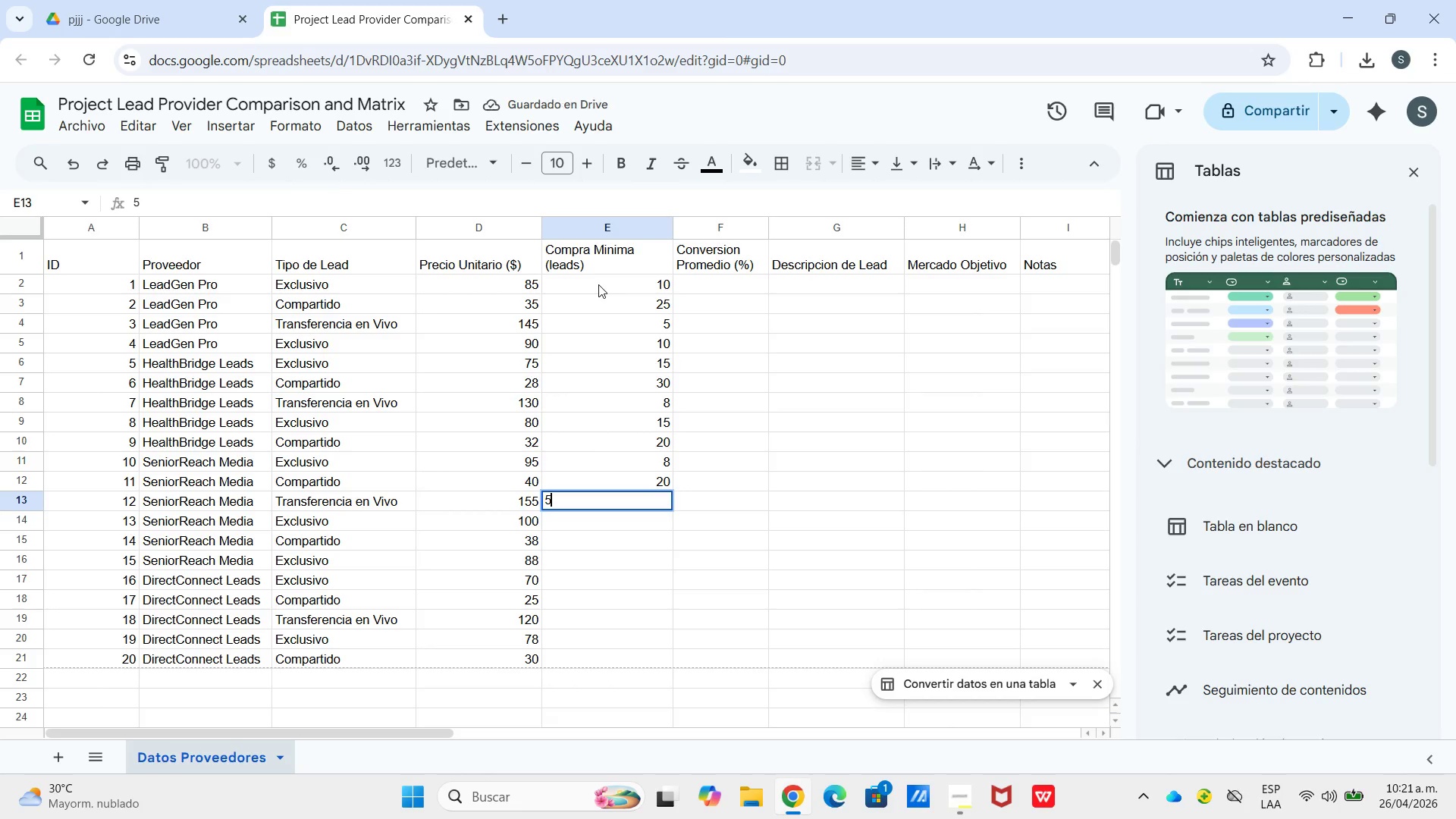 
key(Enter)
 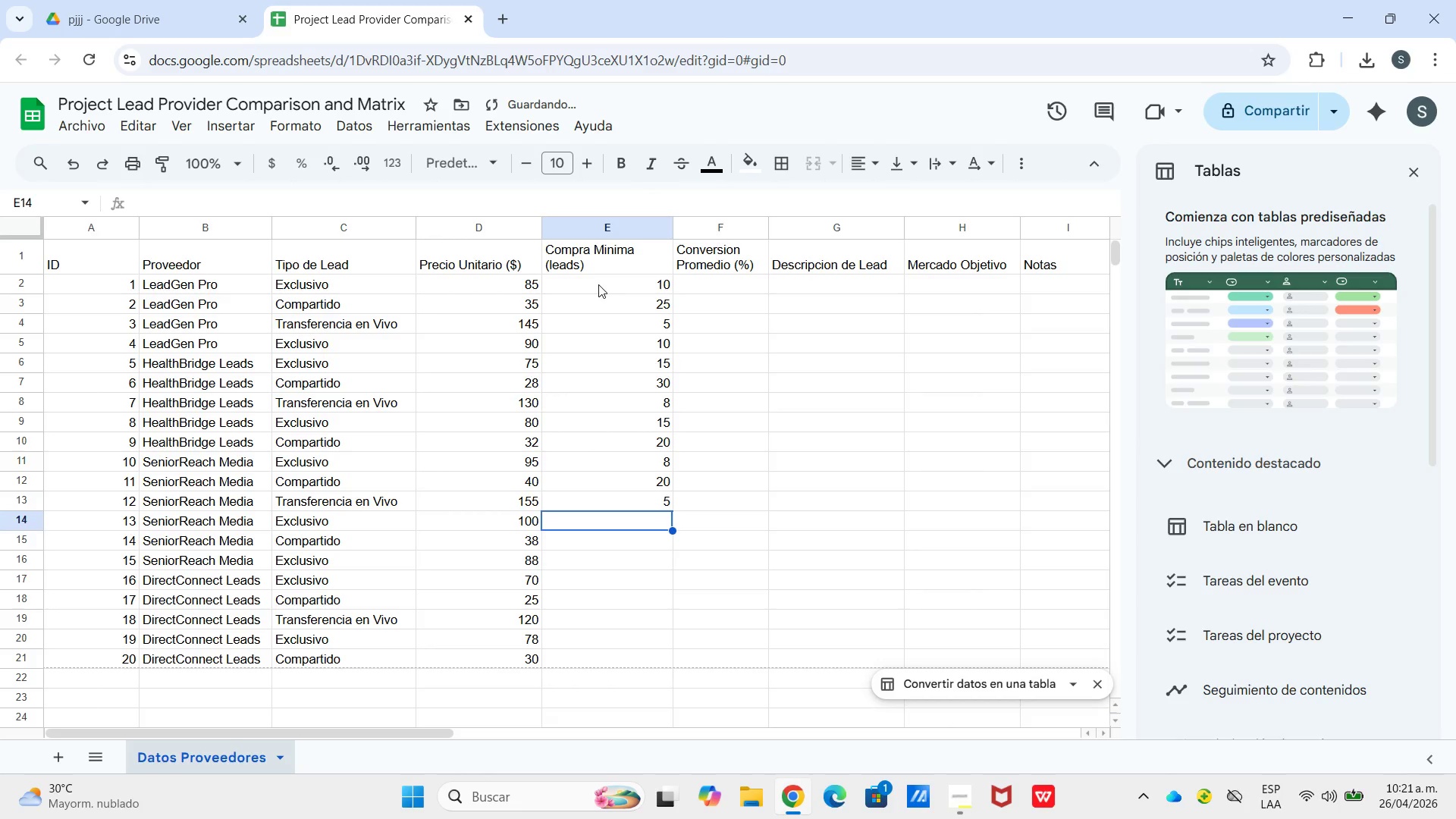 
key(Numpad8)
 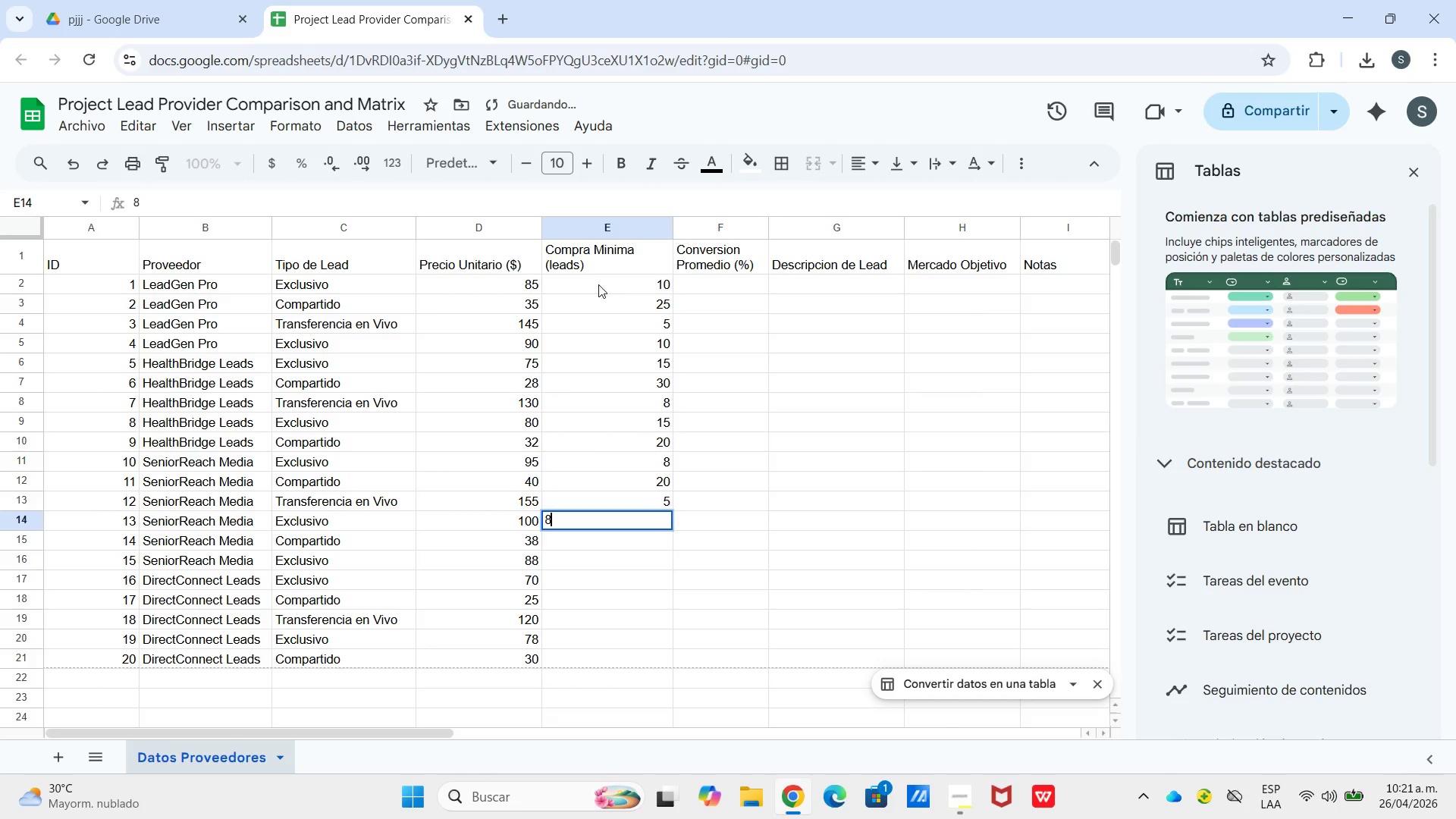 
key(Enter)
 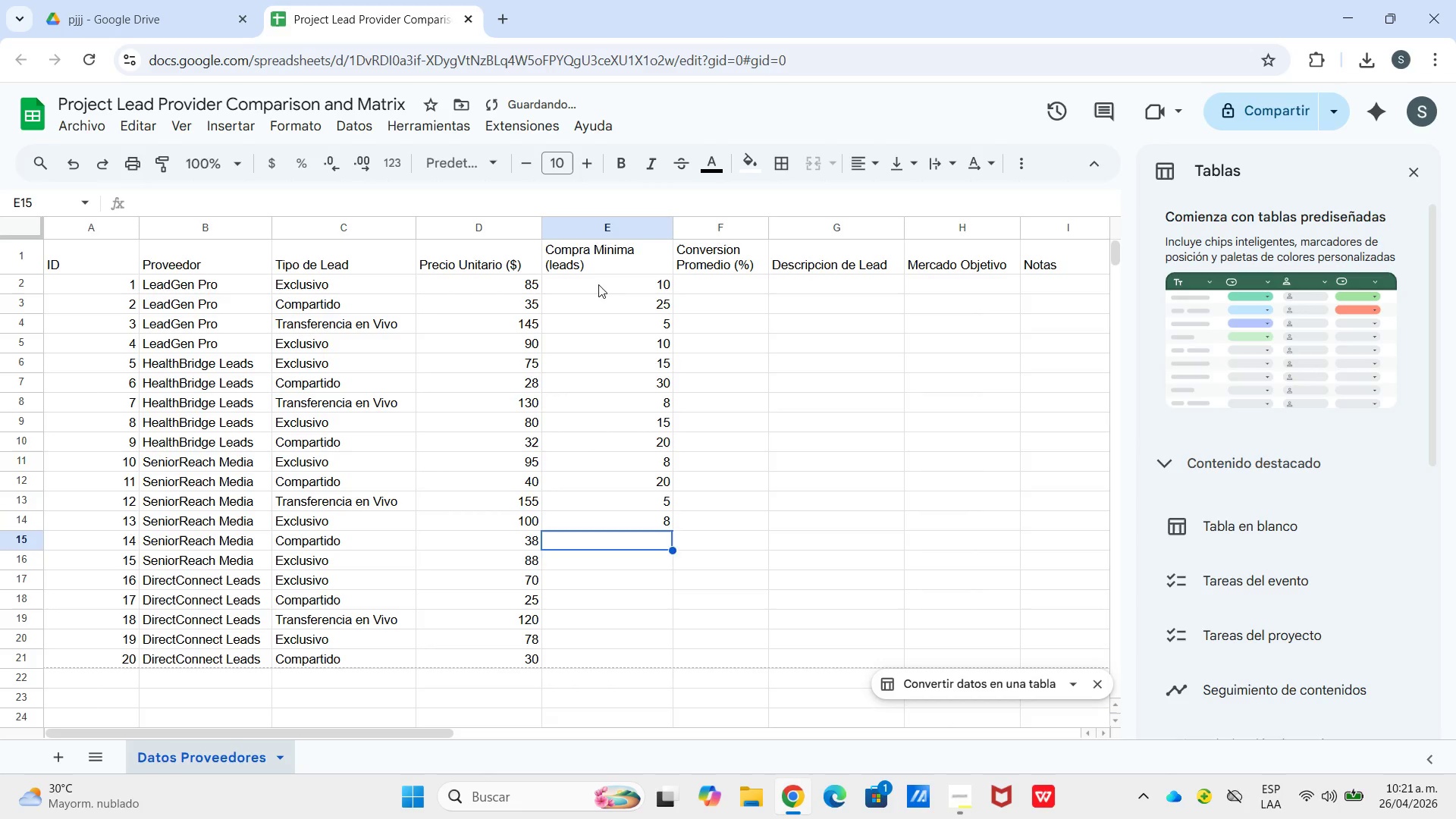 
key(Numpad2)
 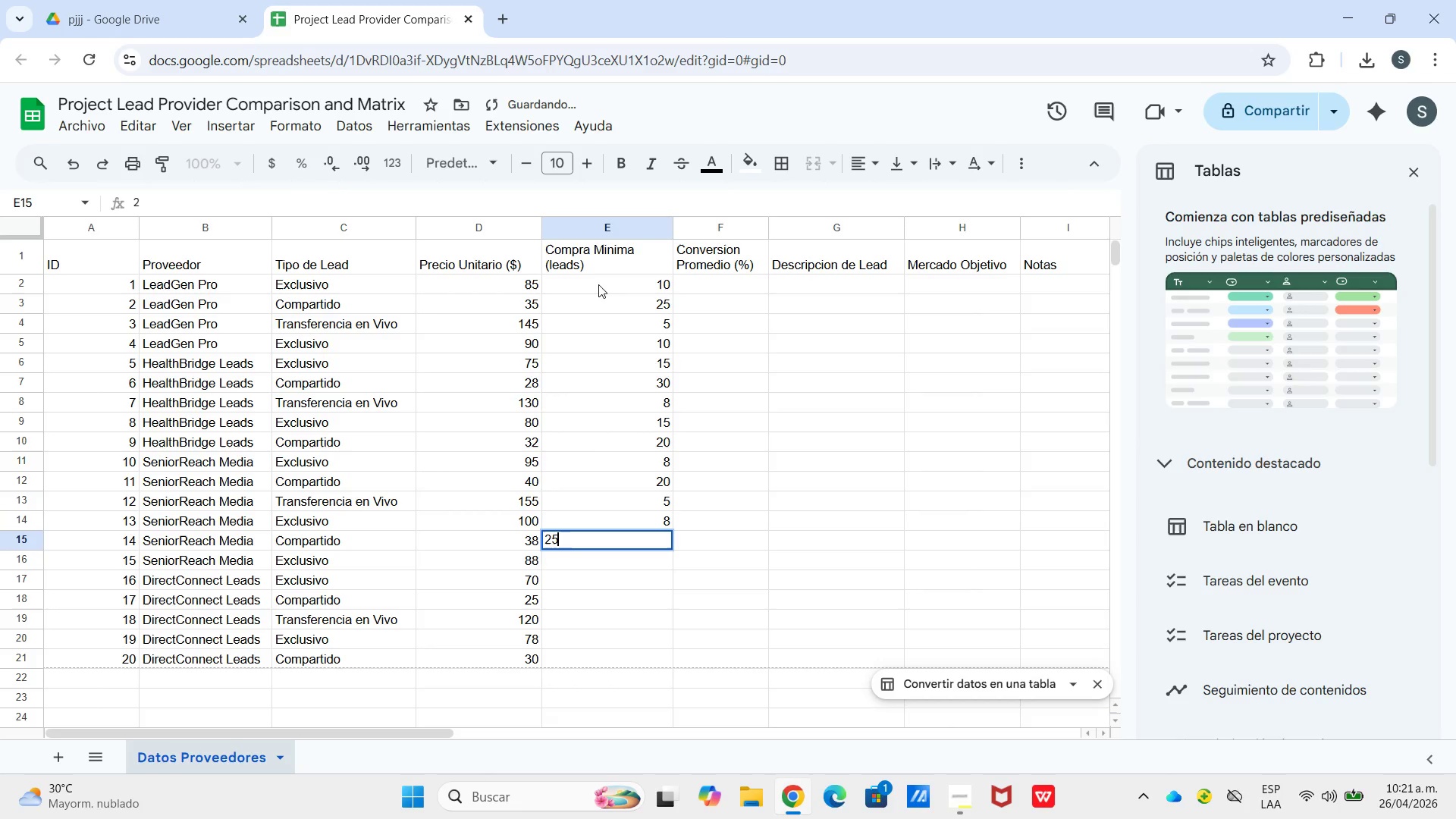 
key(Numpad5)
 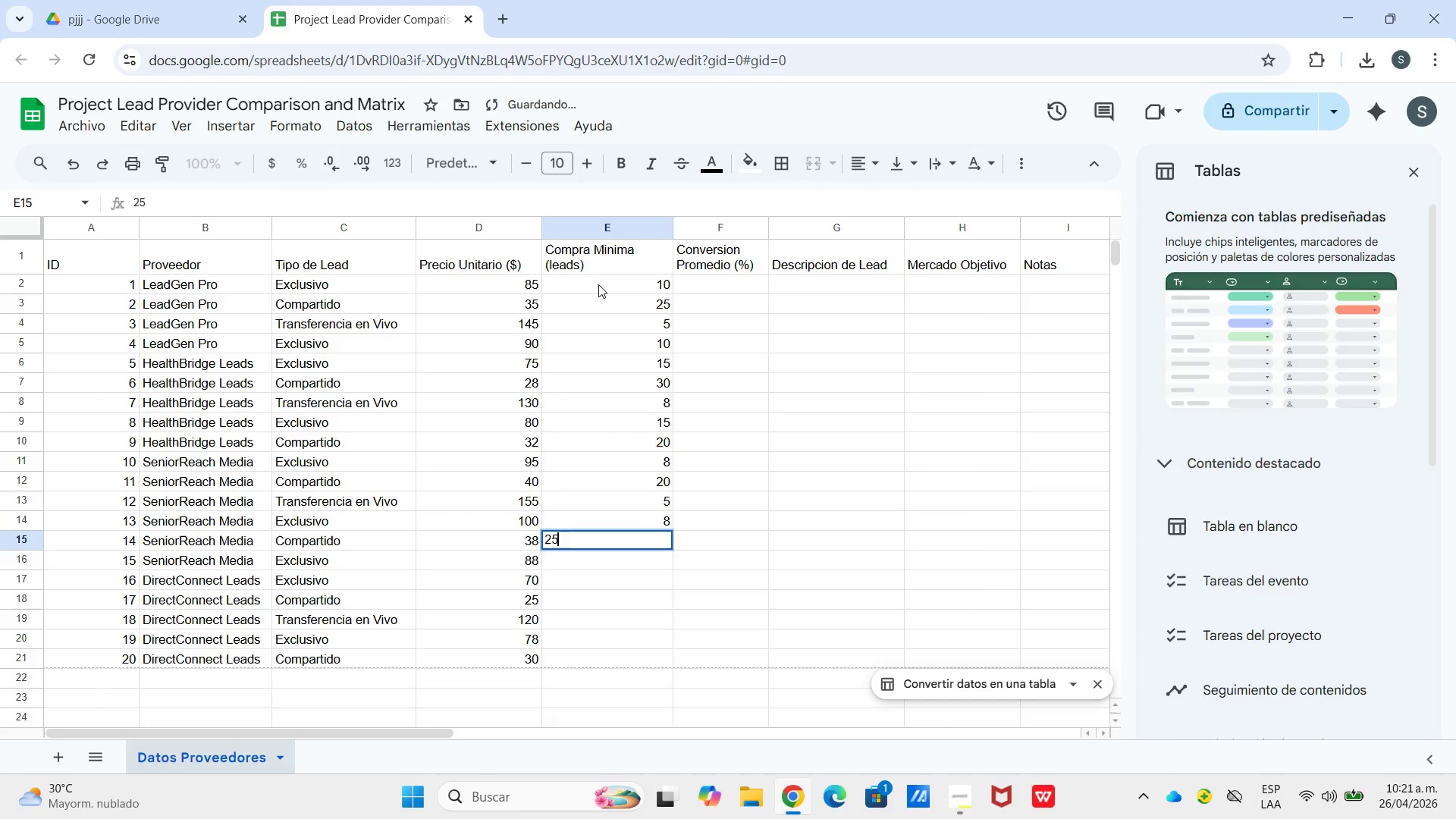 
key(Enter)
 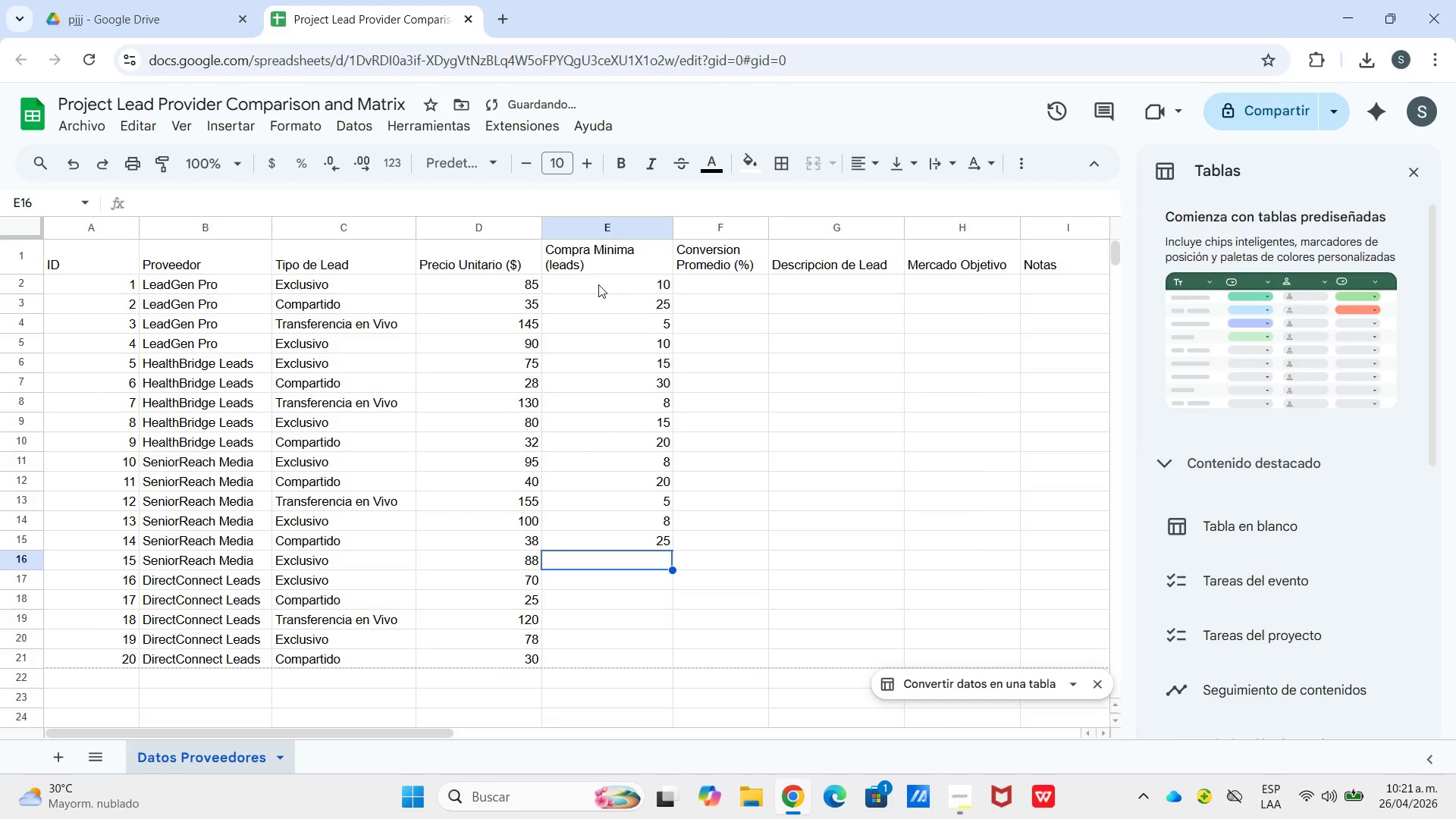 
key(Numpad1)
 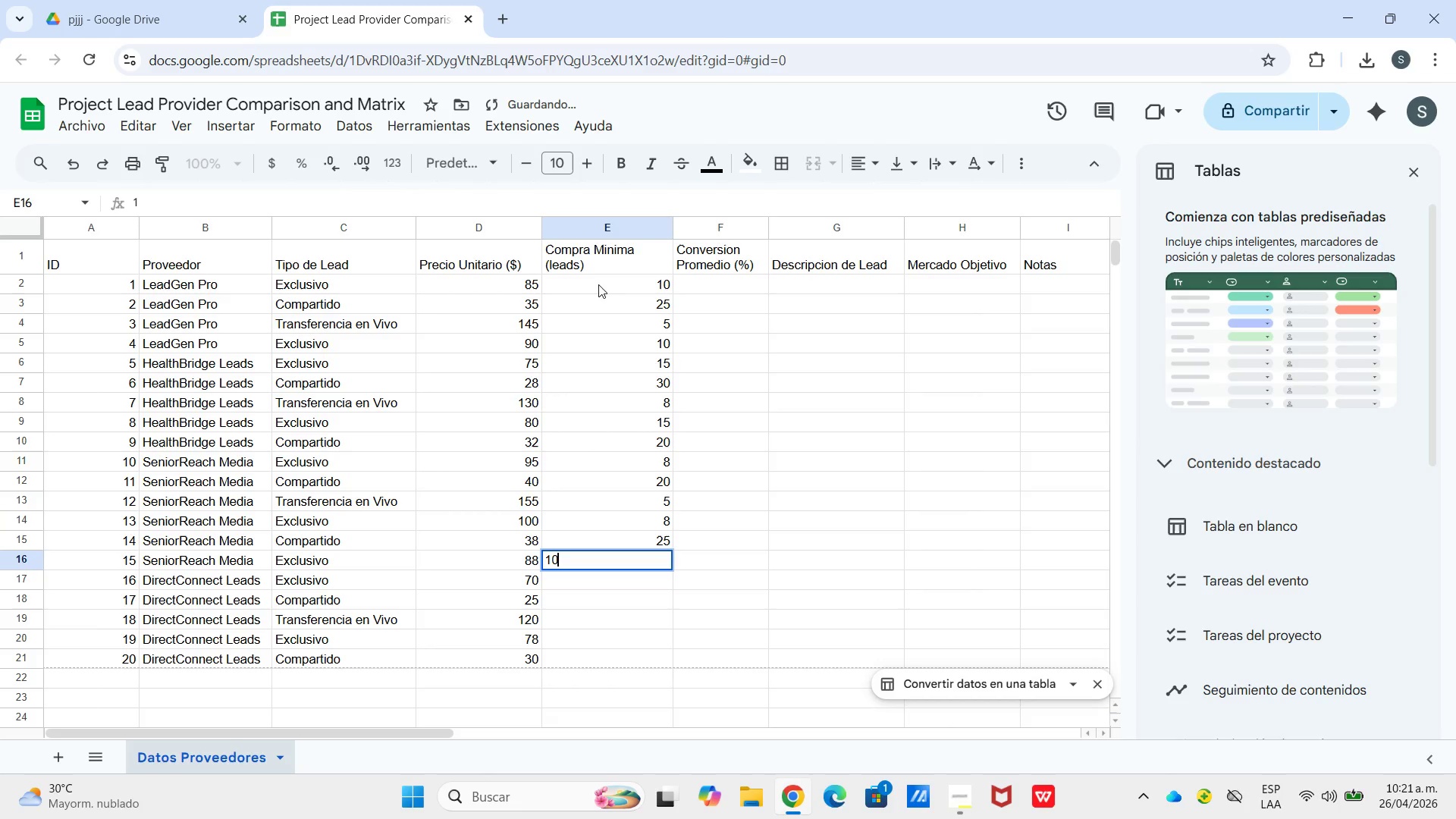 
key(Numpad0)
 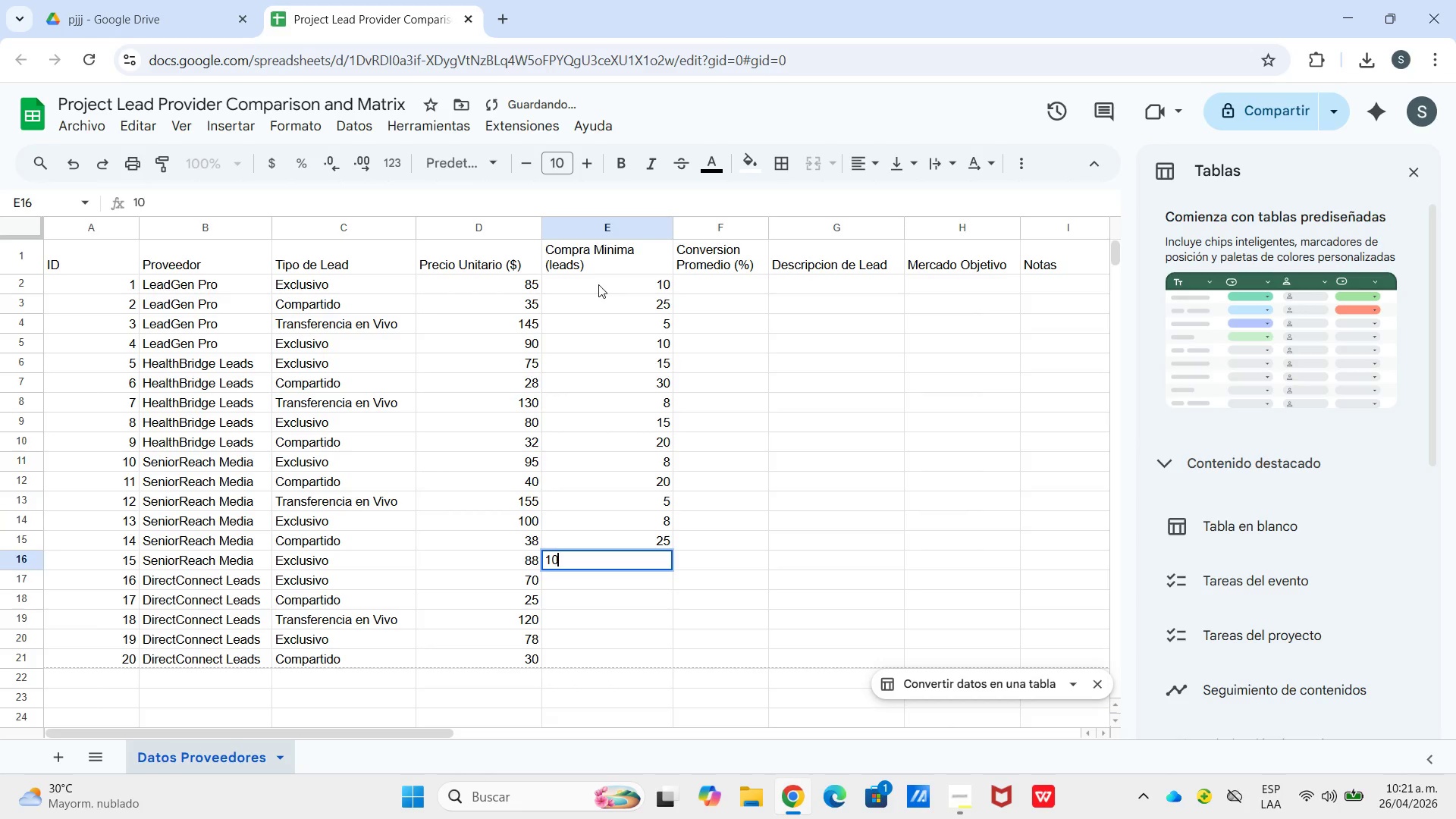 
key(Enter)
 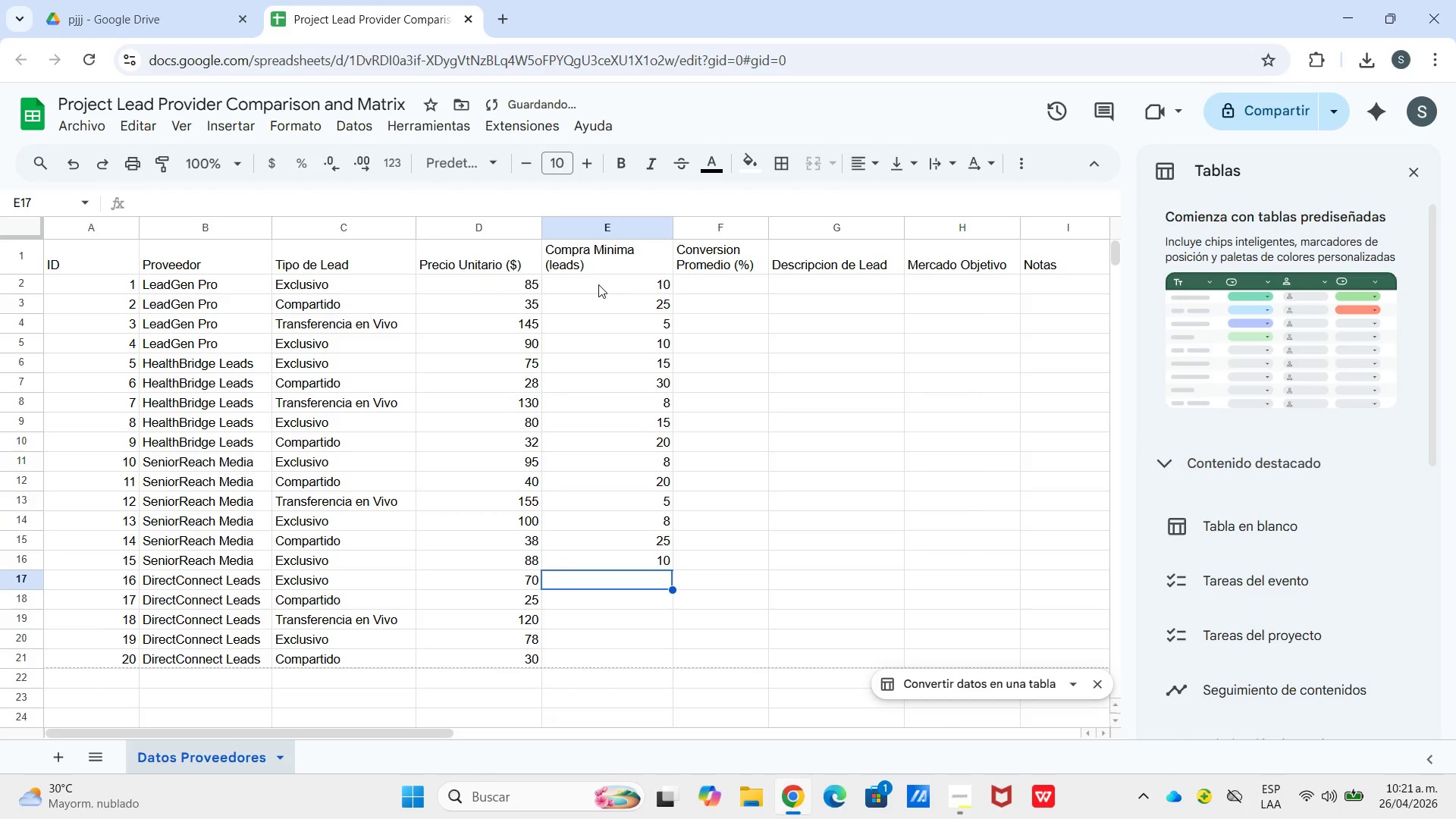 
key(Numpad2)
 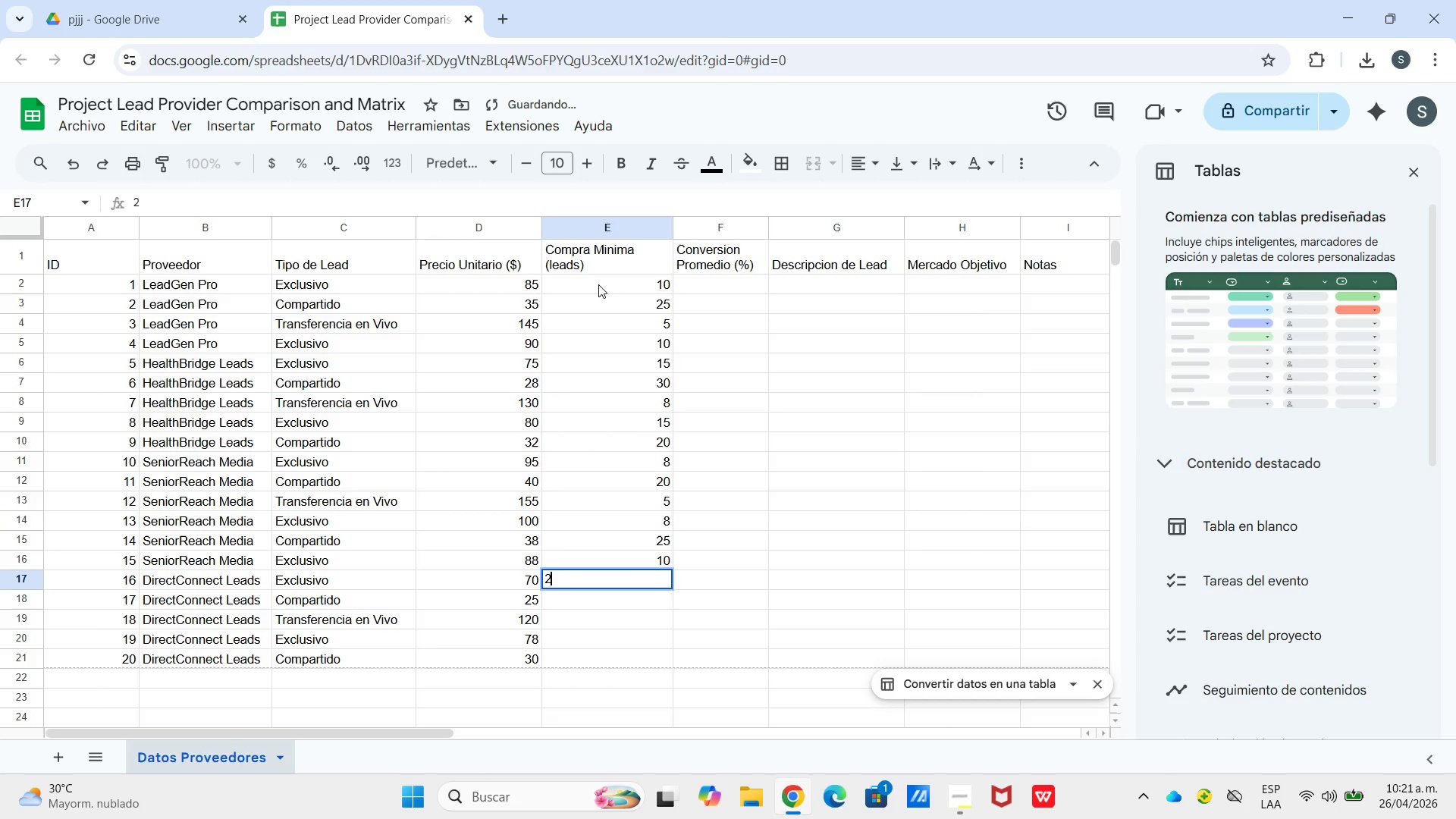 
key(Numpad0)
 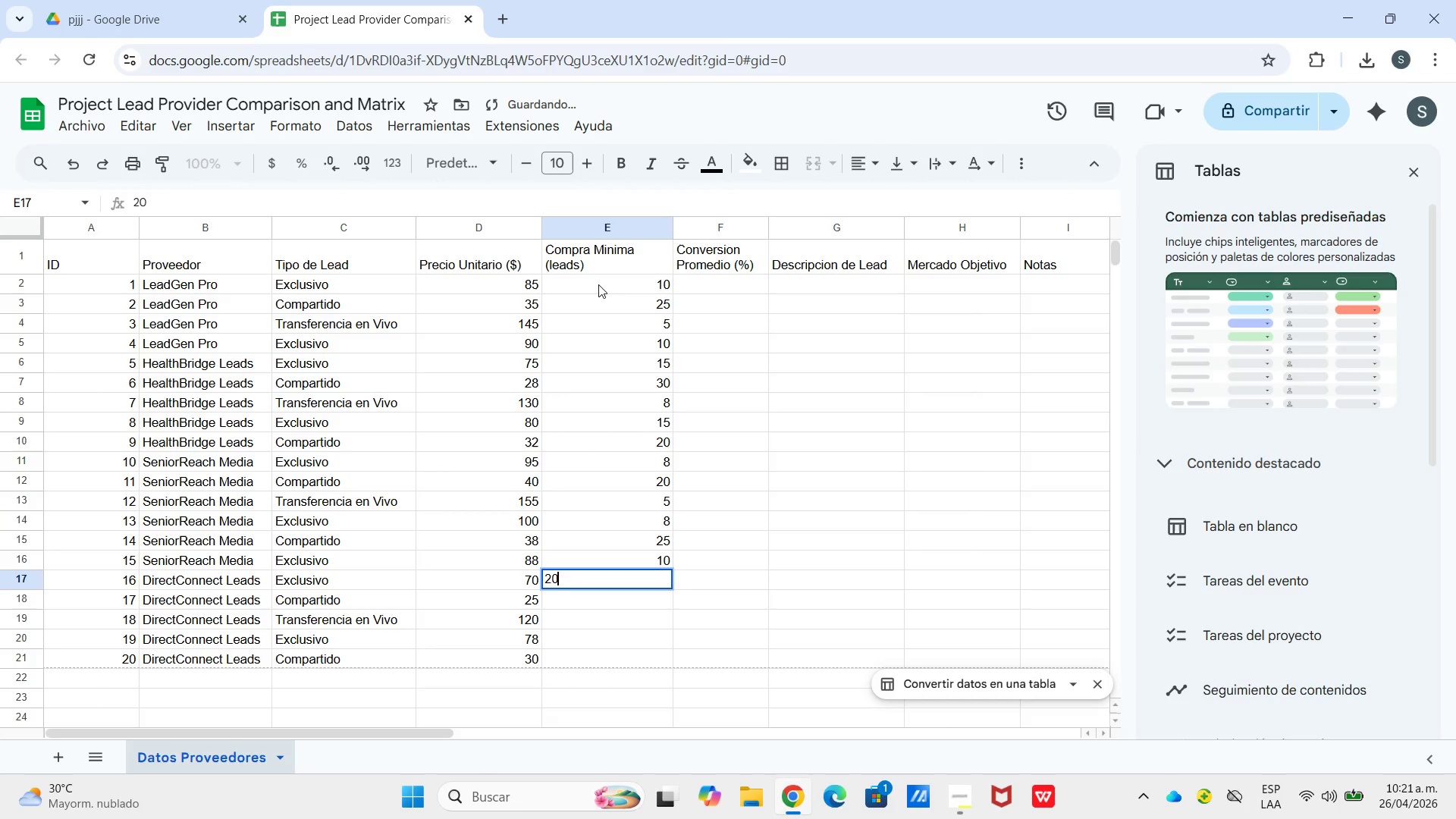 
key(Enter)
 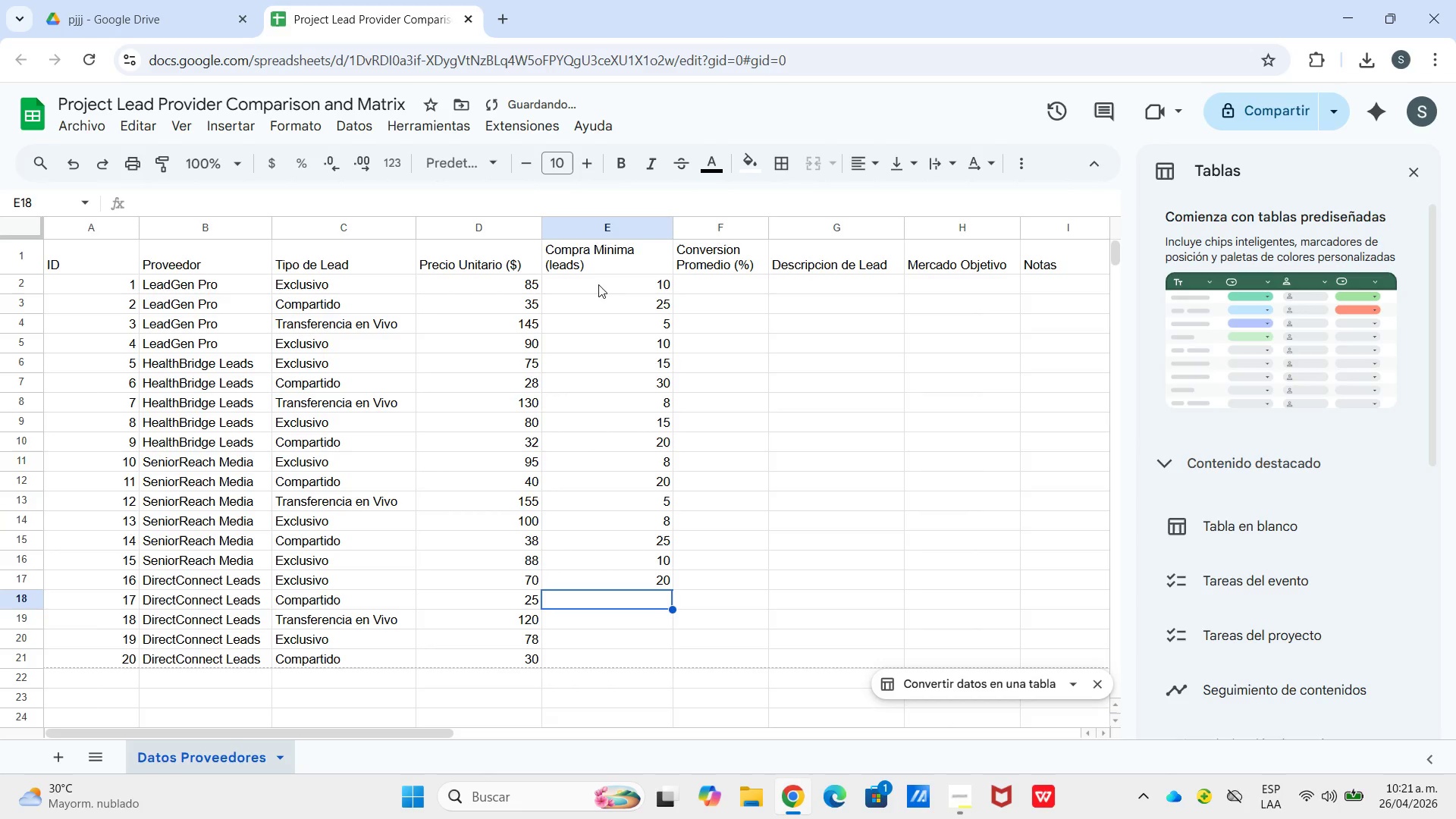 
key(Numpad4)
 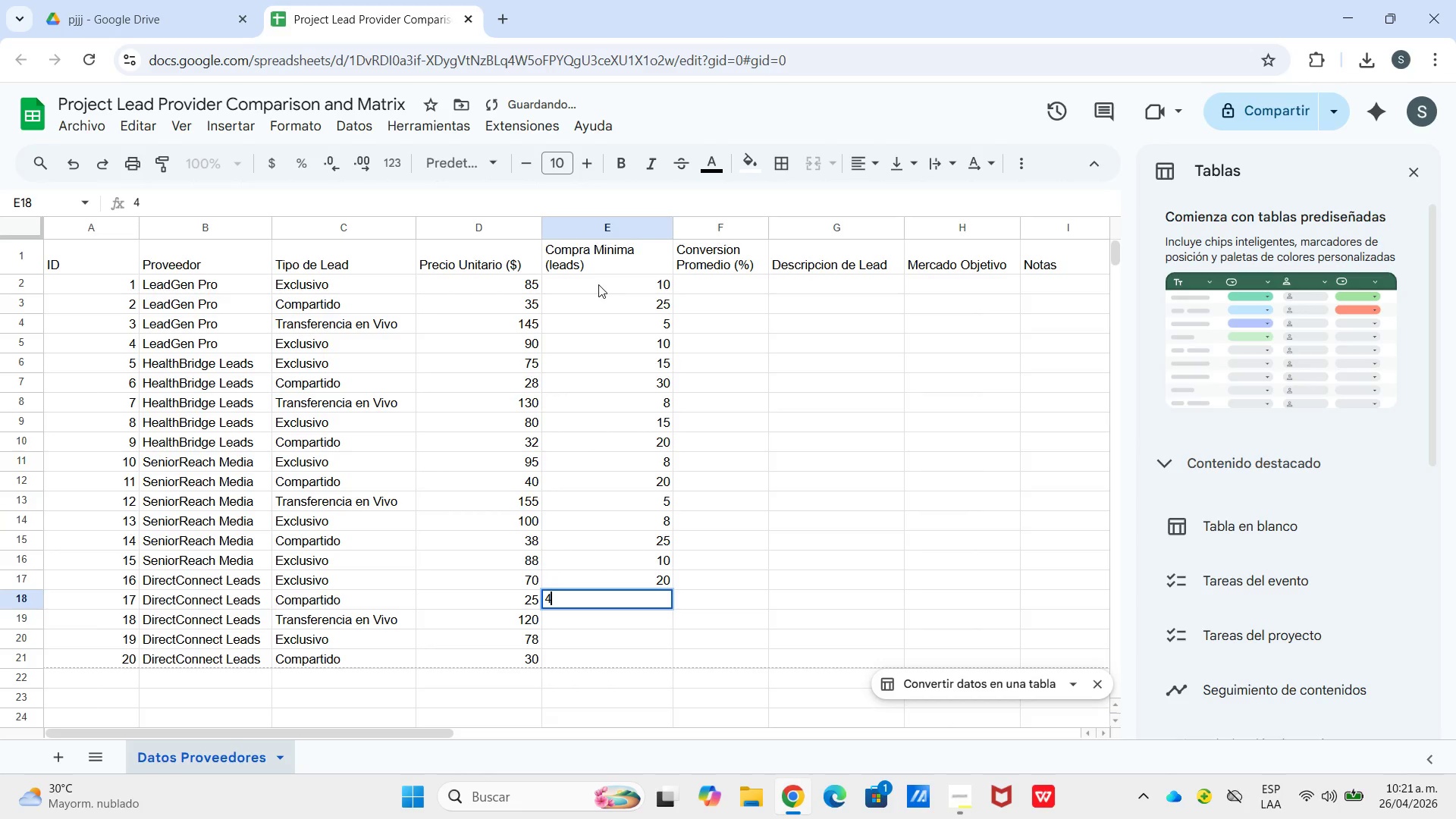 
key(Numpad0)
 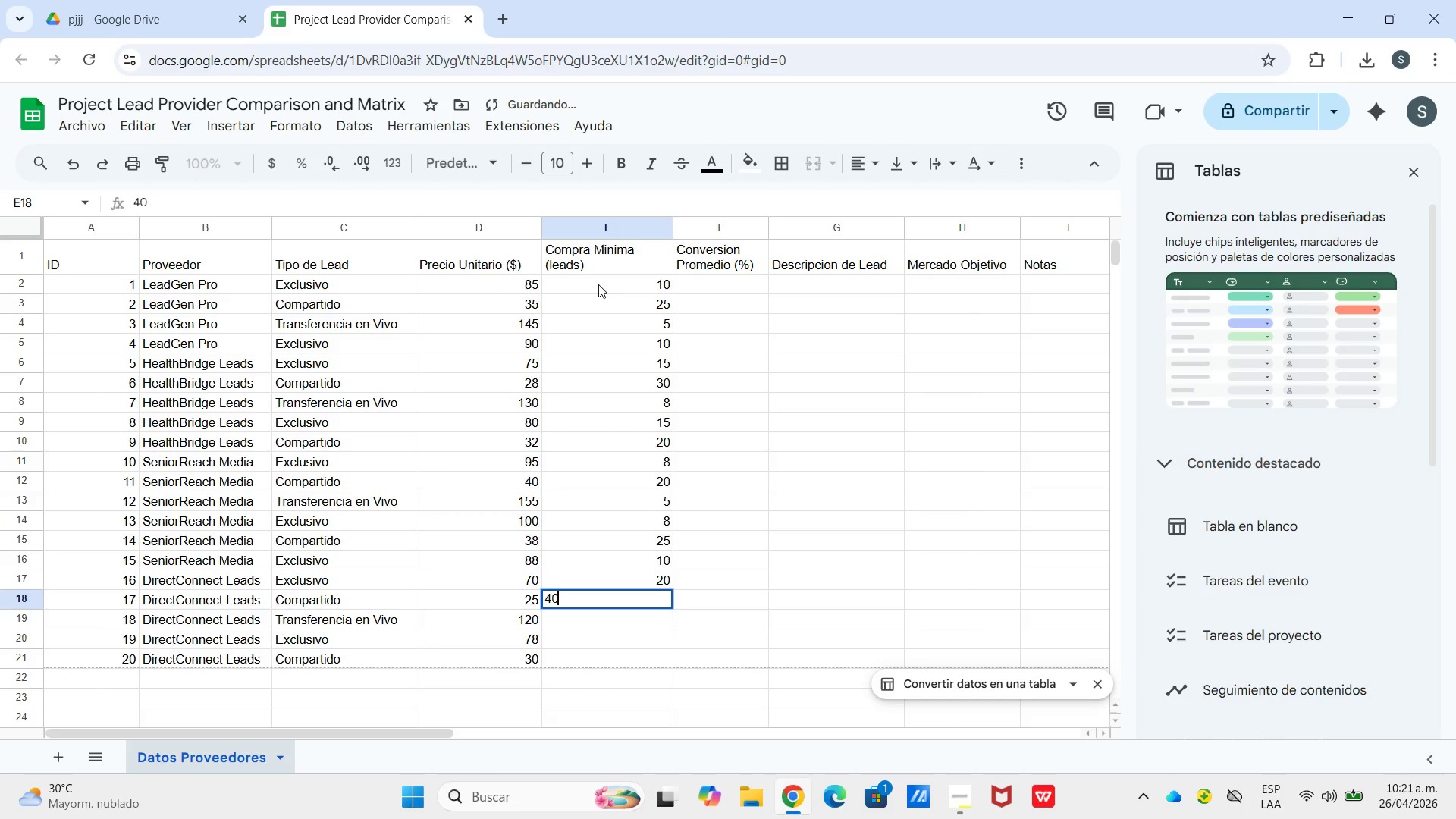 
key(Enter)
 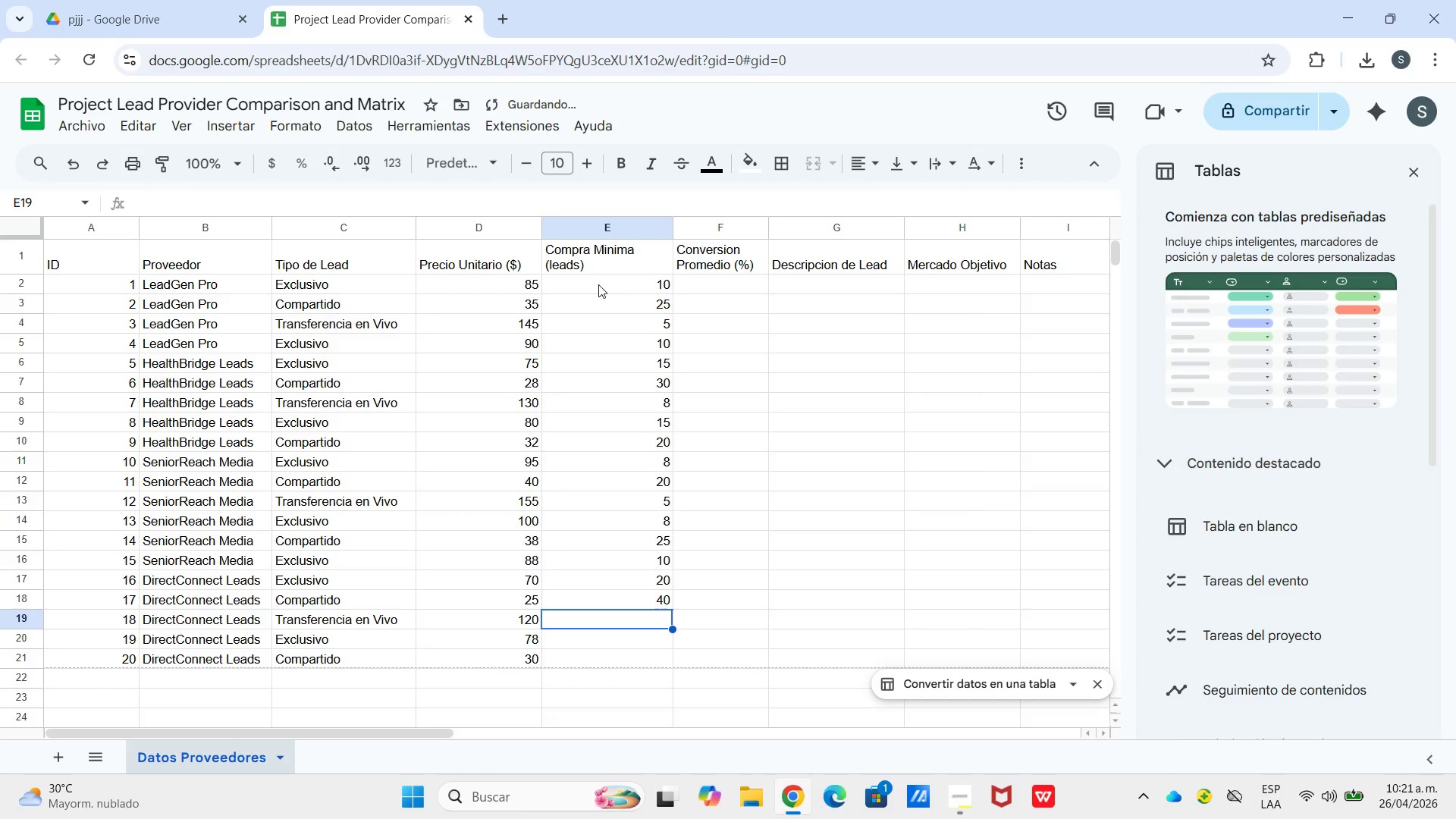 
key(Numpad1)
 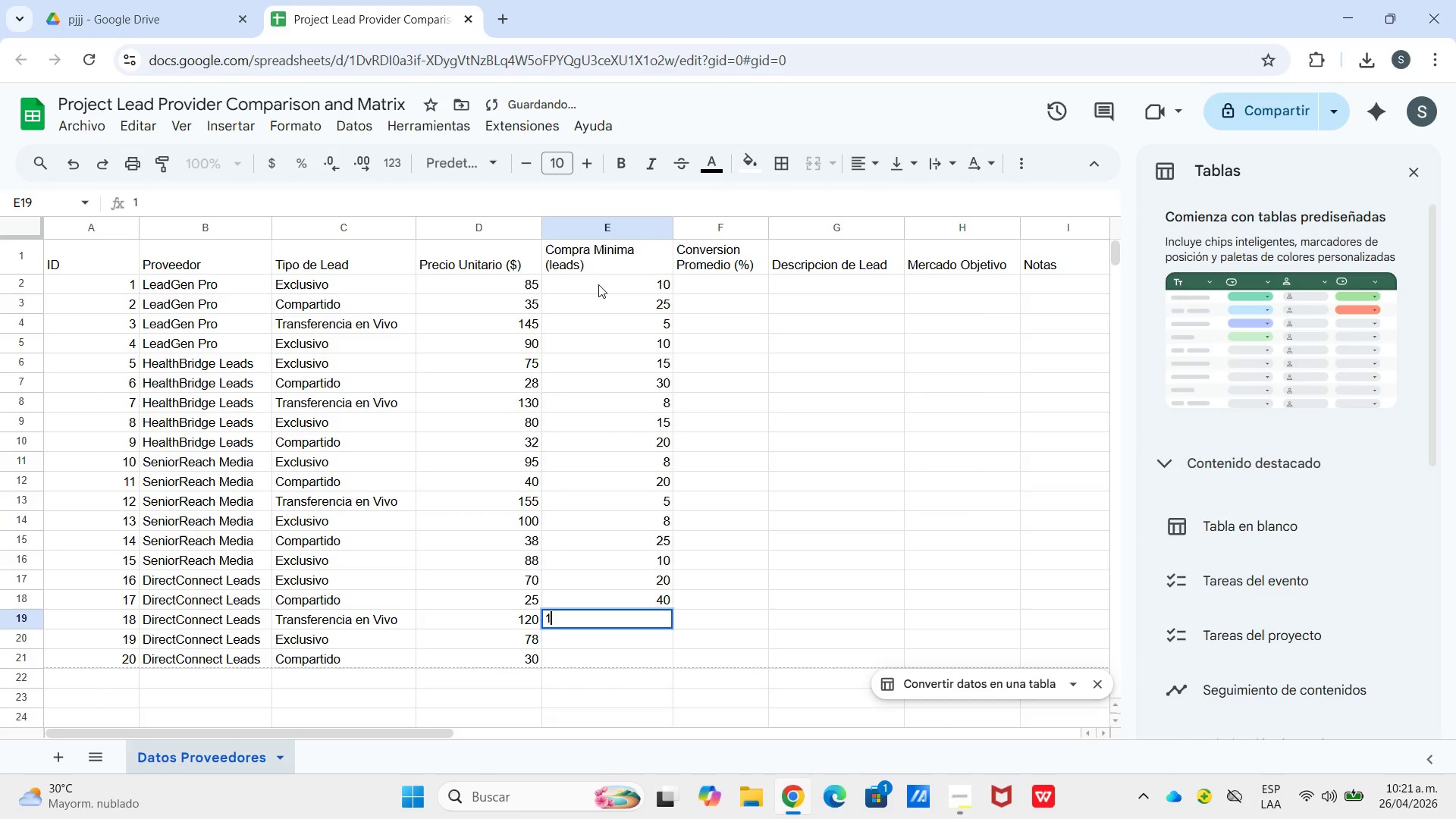 
key(Numpad0)
 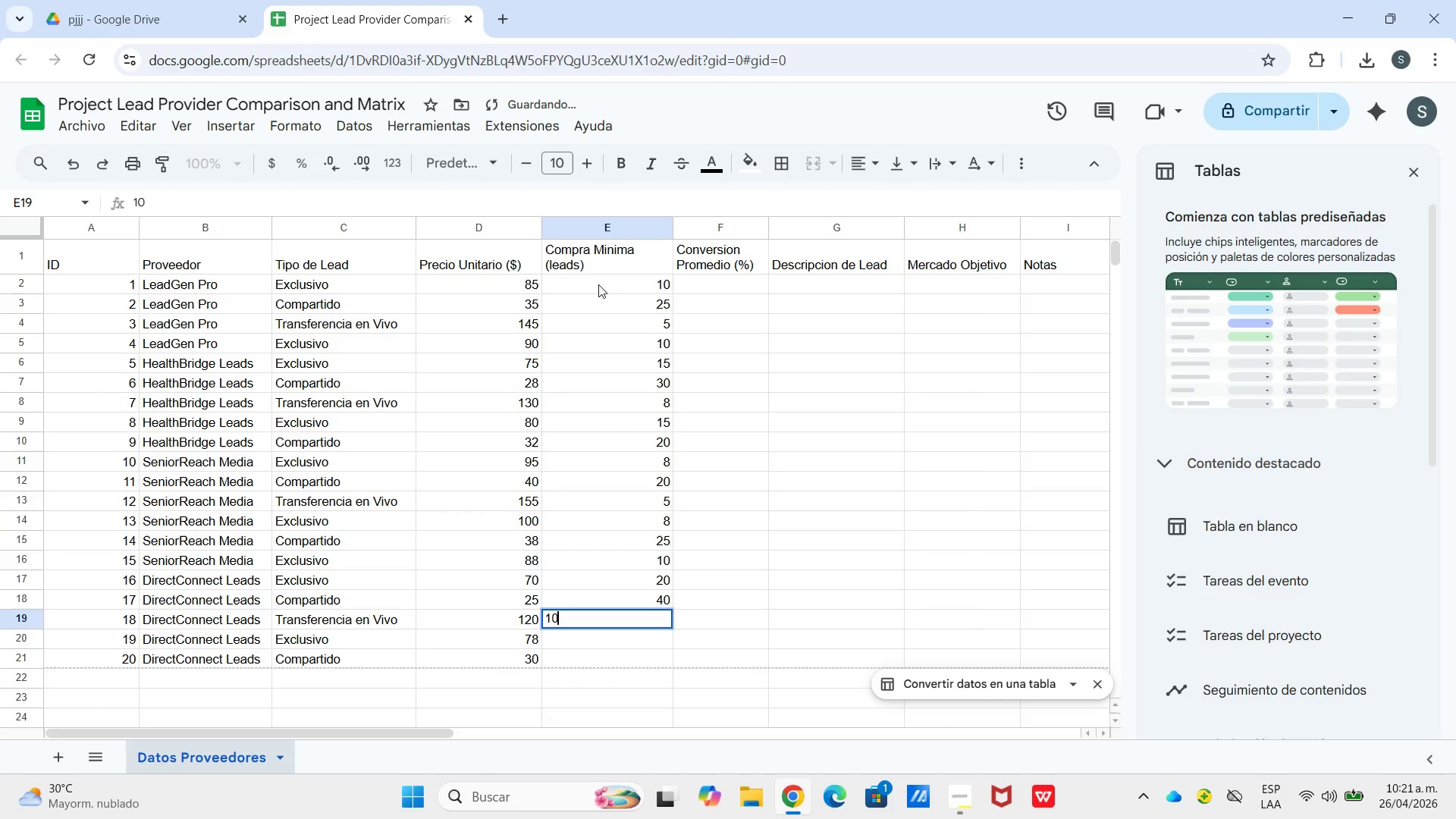 
key(Enter)
 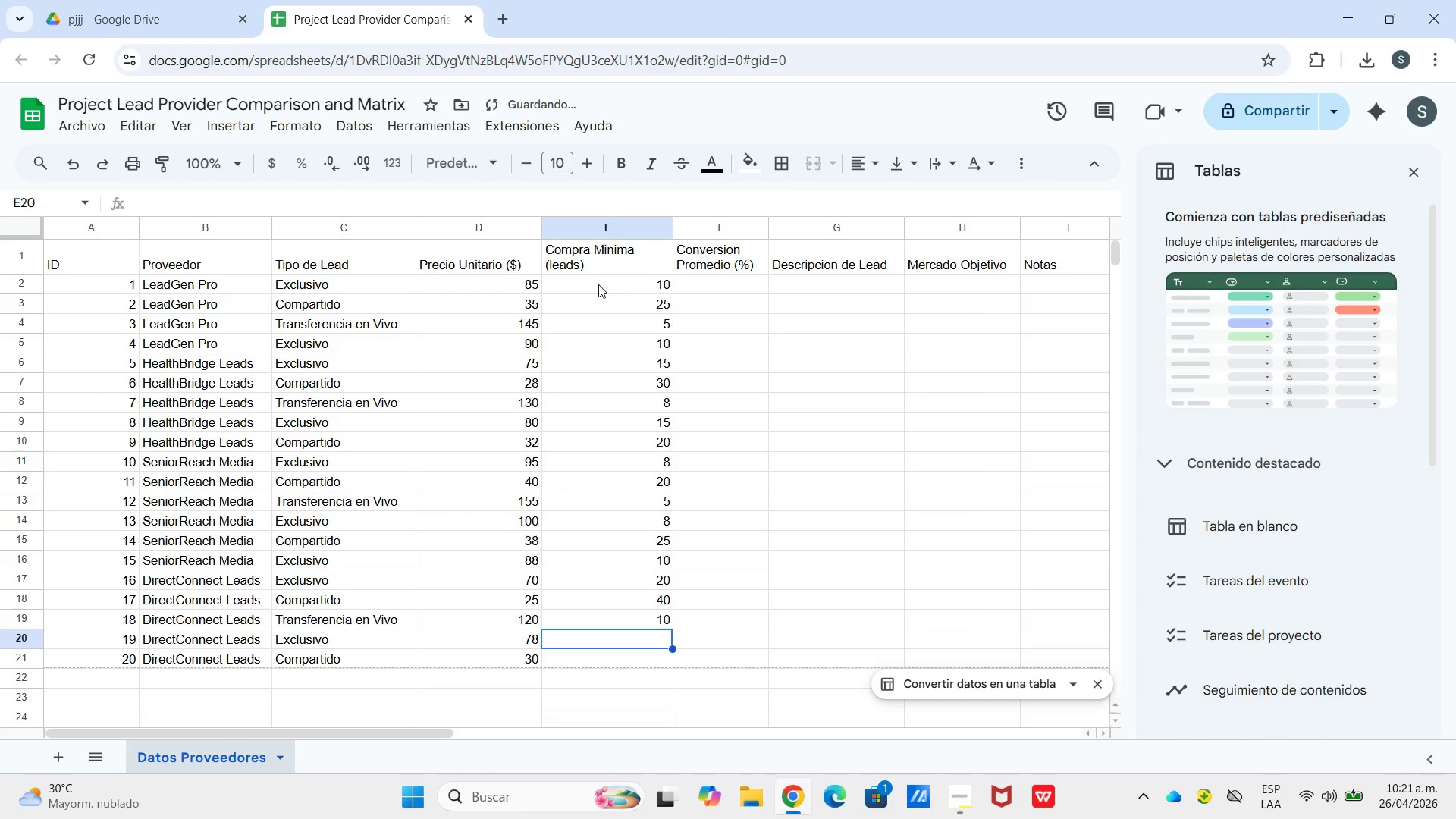 
key(Numpad1)
 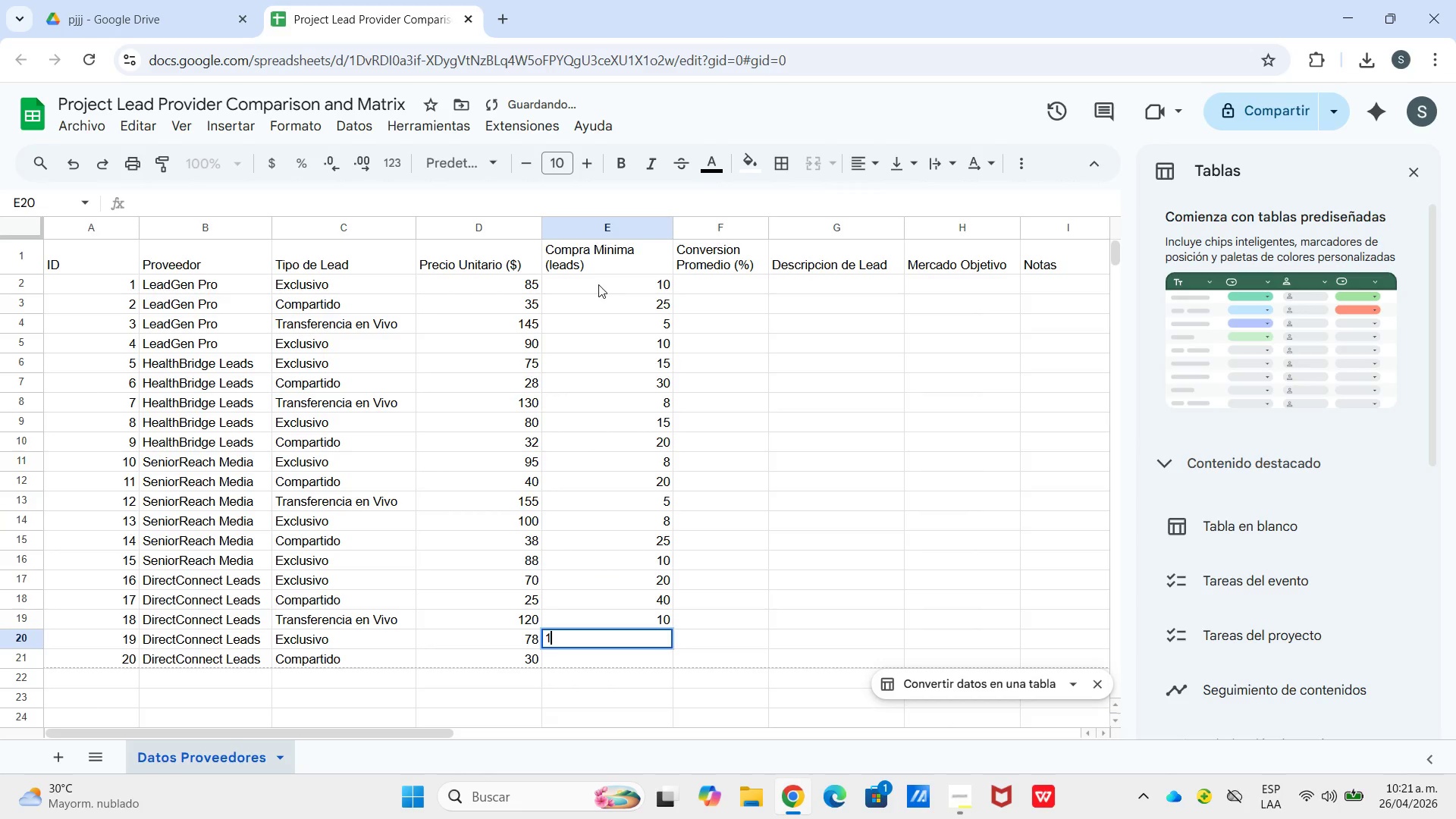 
key(Numpad5)
 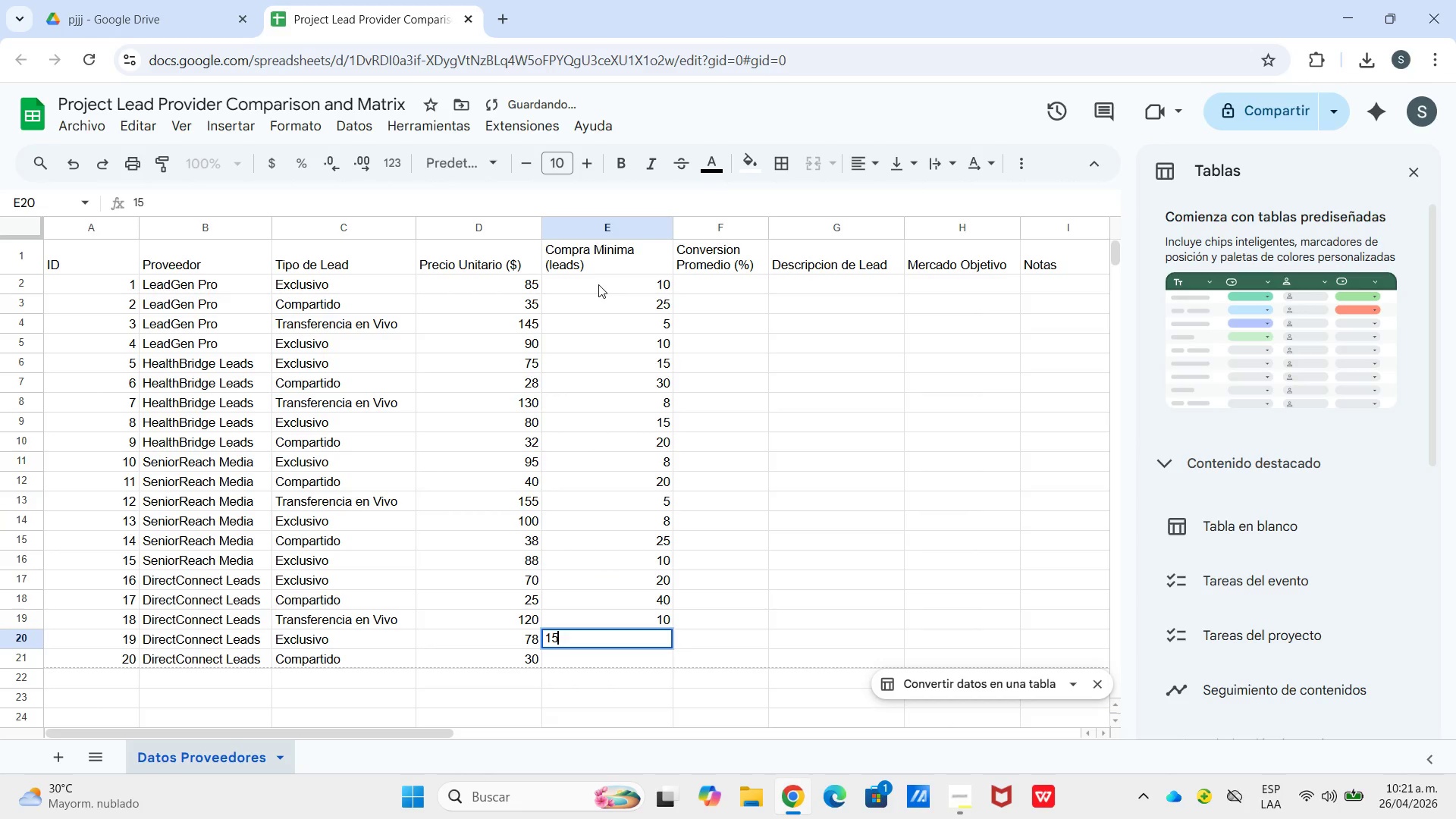 
key(Enter)
 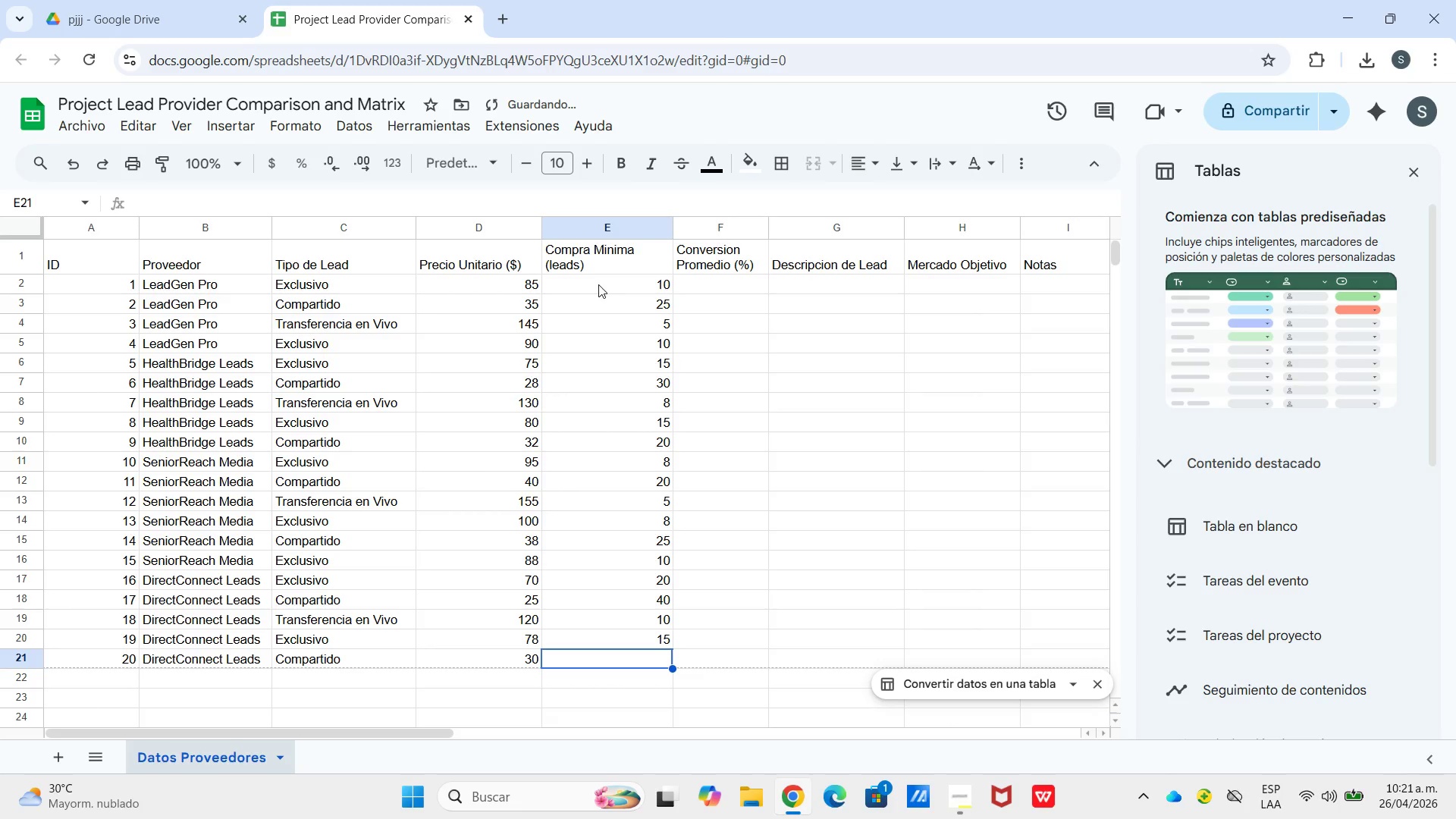 
key(Numpad3)
 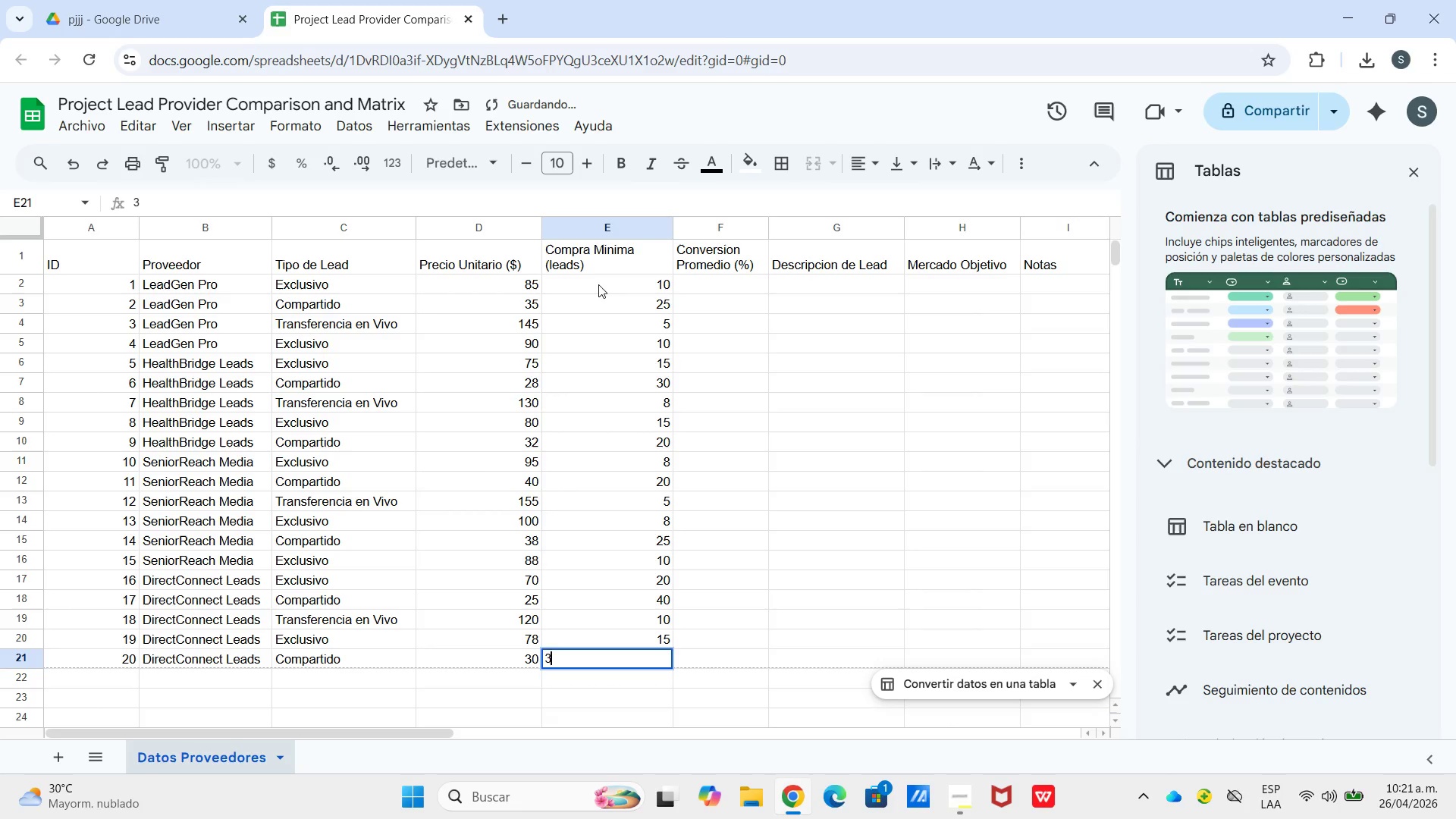 
key(Numpad0)
 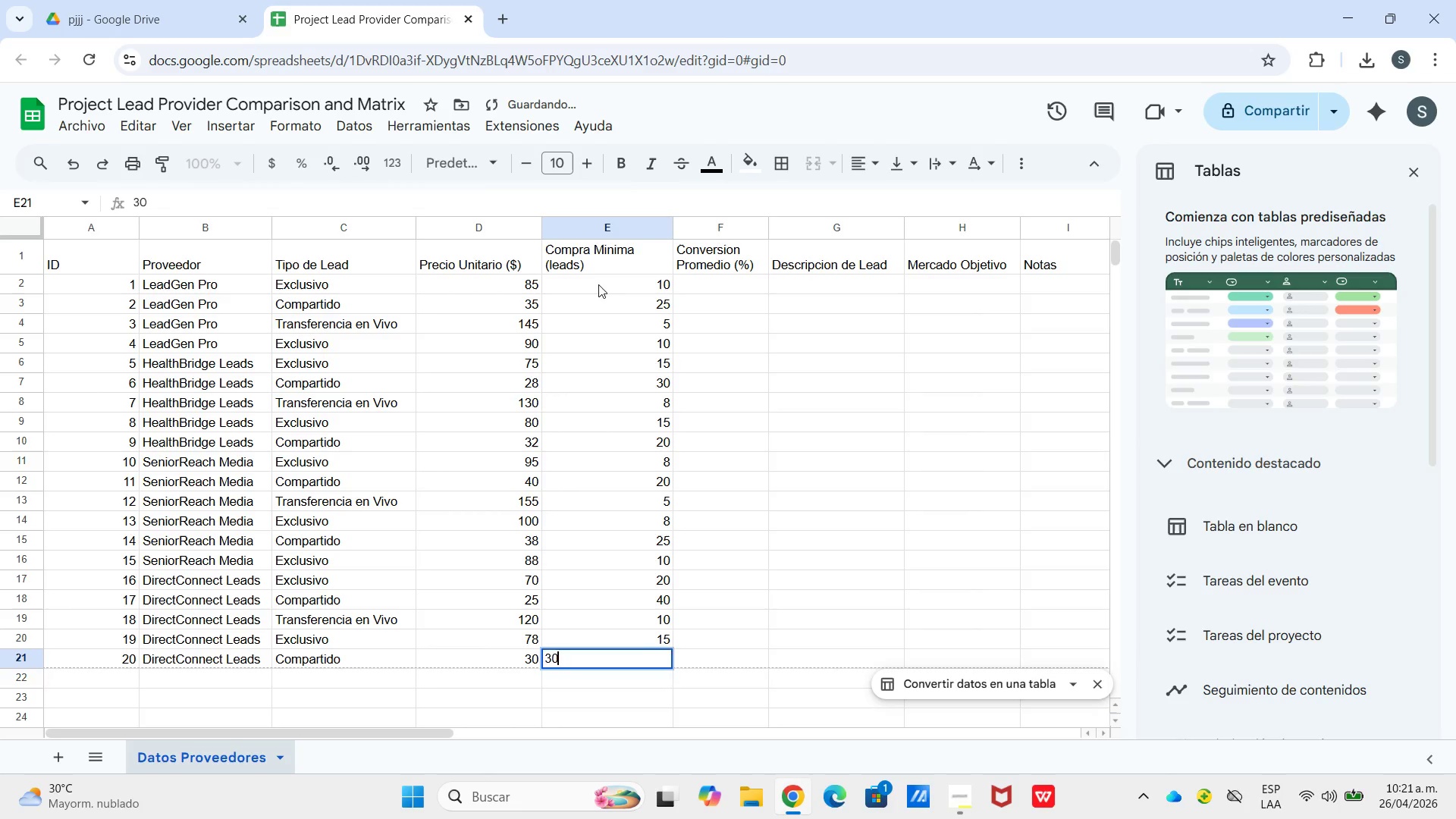 
key(Enter)
 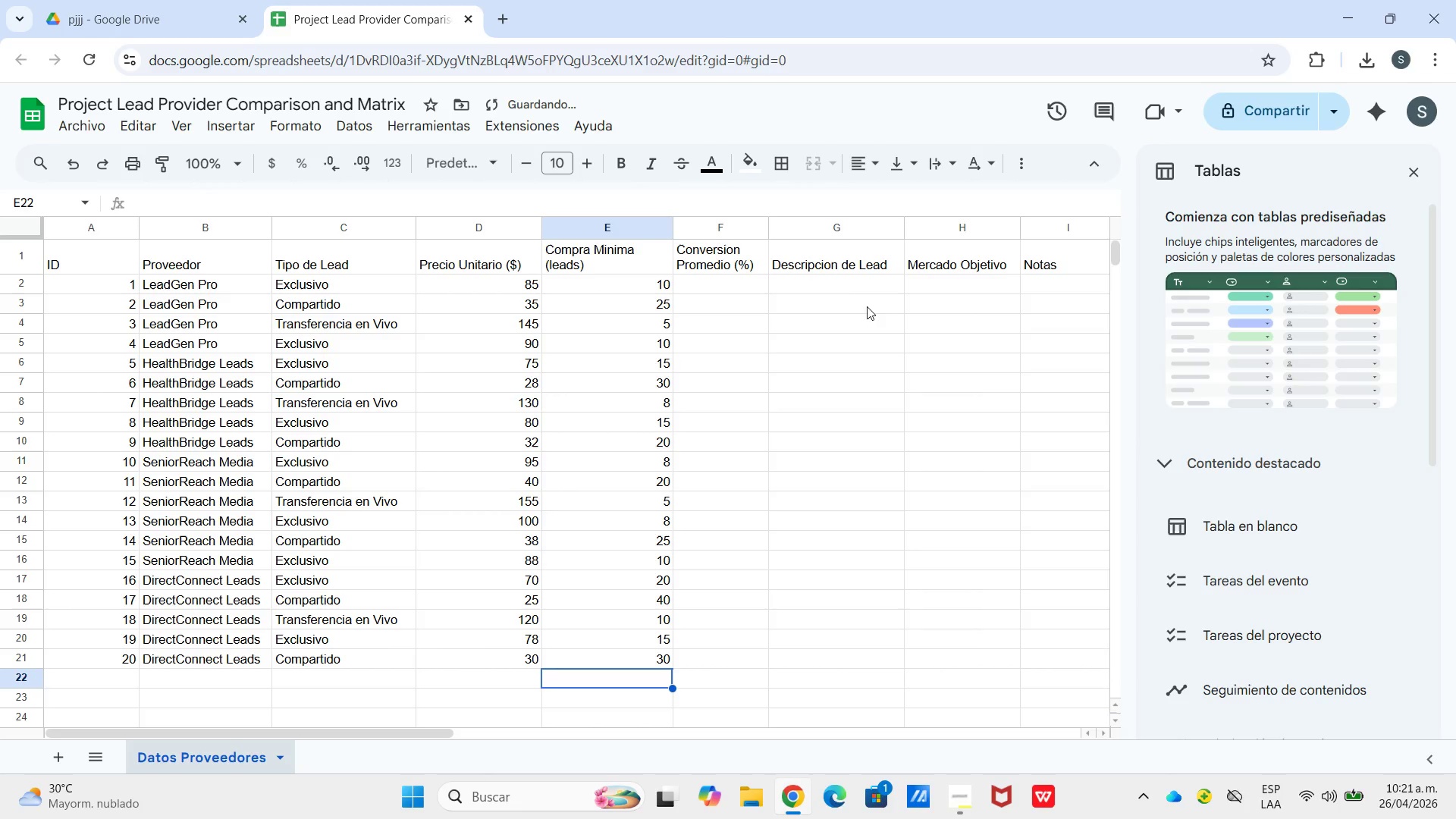 
left_click([724, 282])
 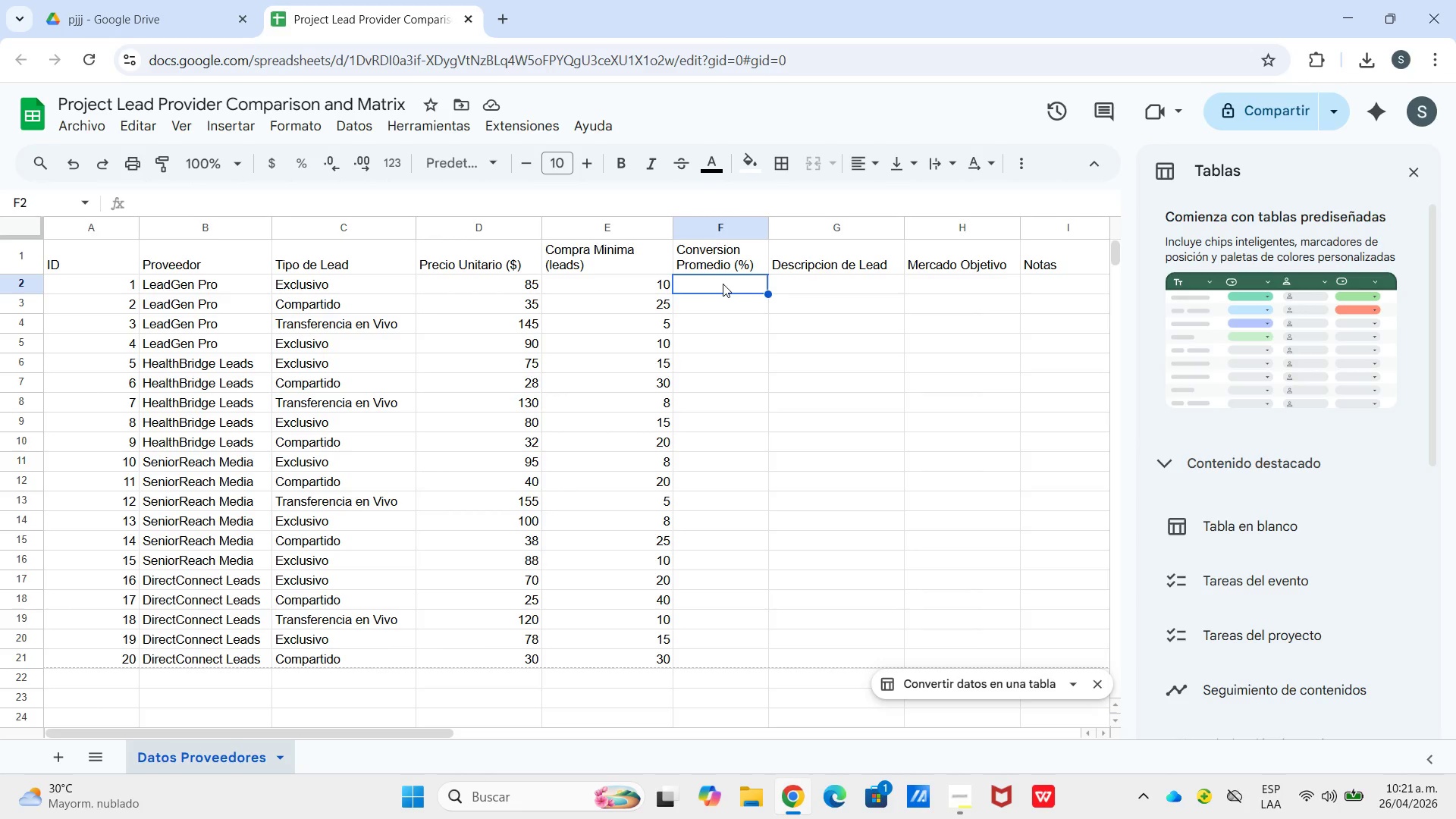 
wait(6.72)
 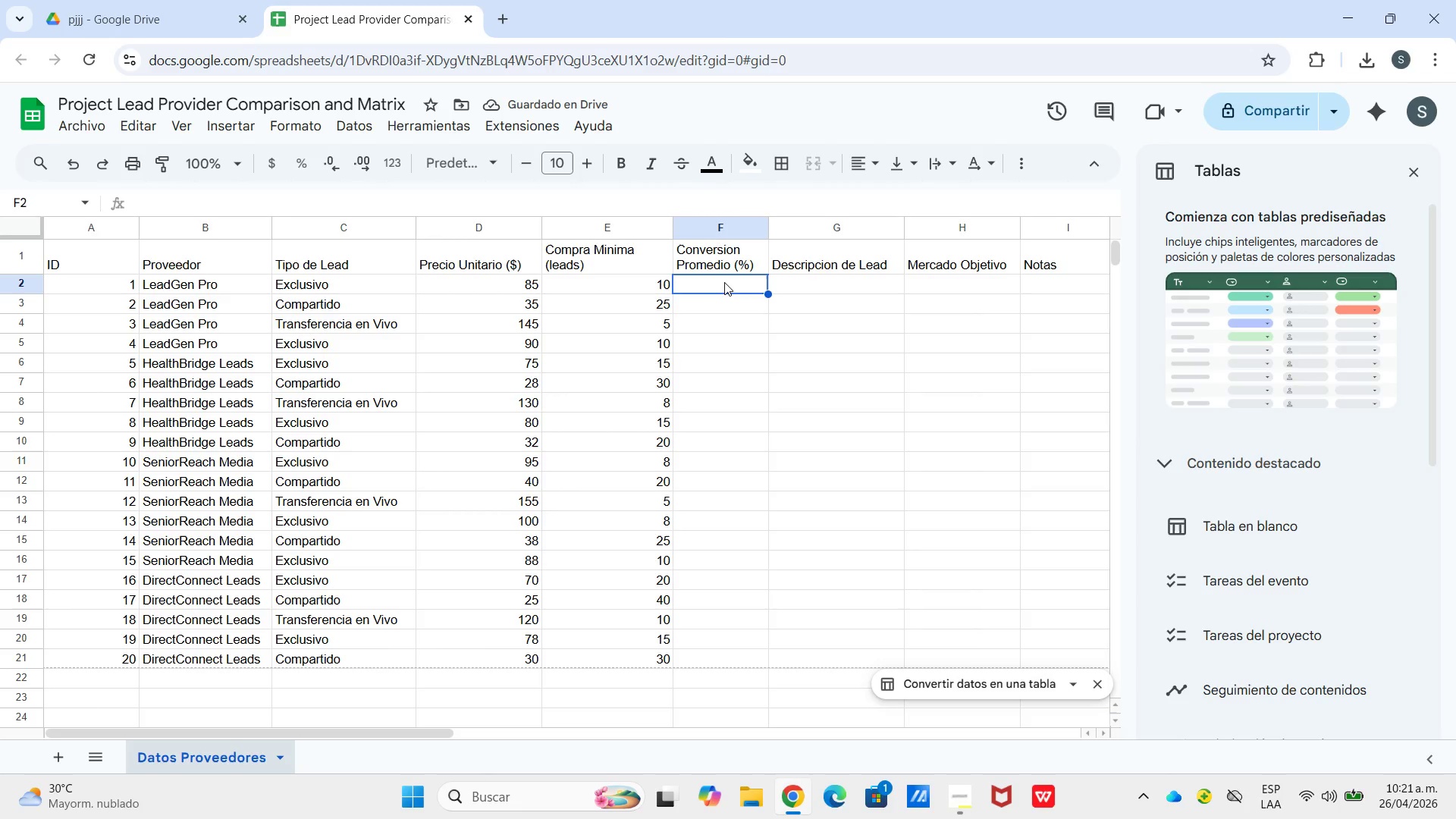 
key(Numpad1)
 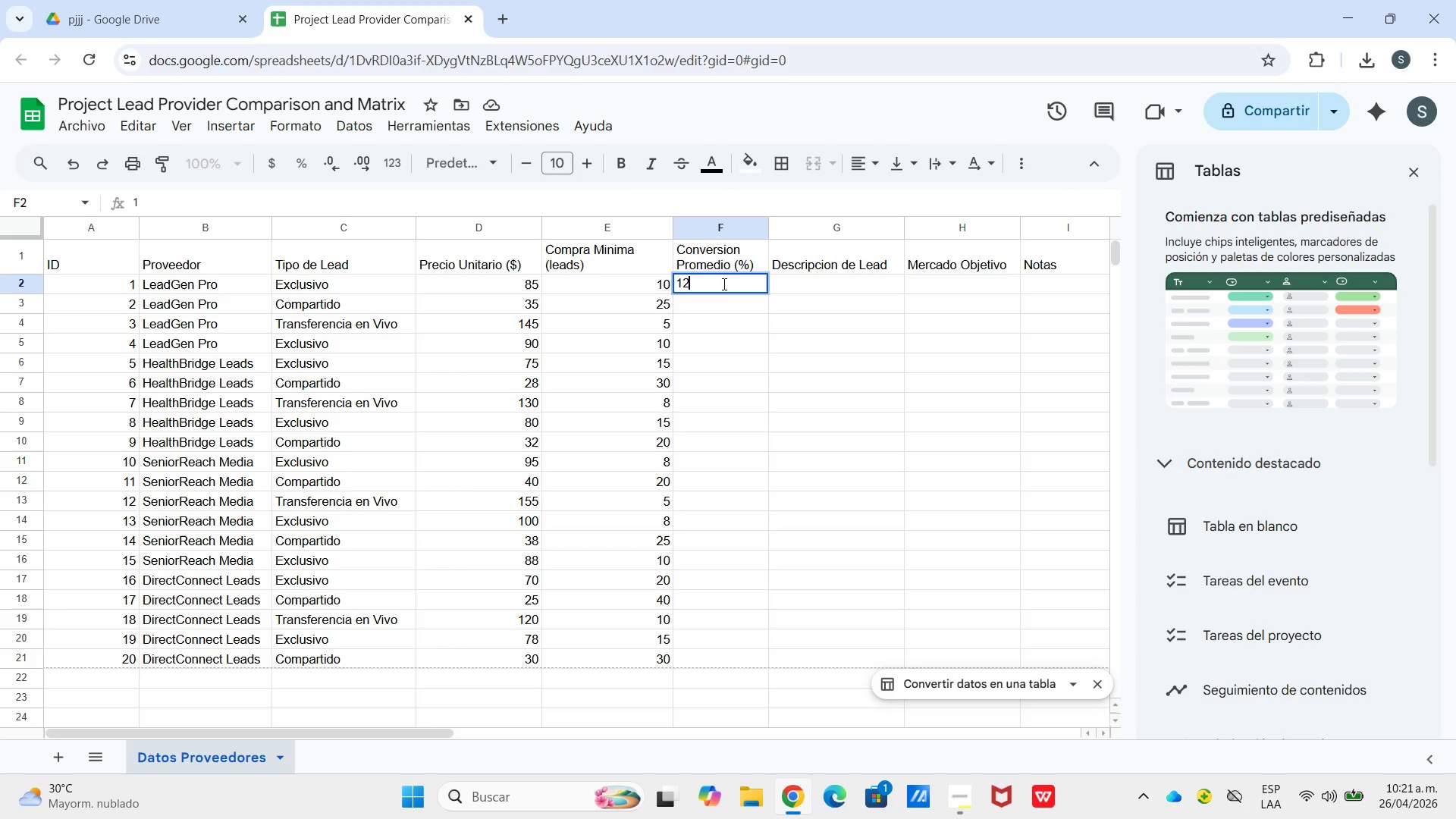 
key(Numpad2)
 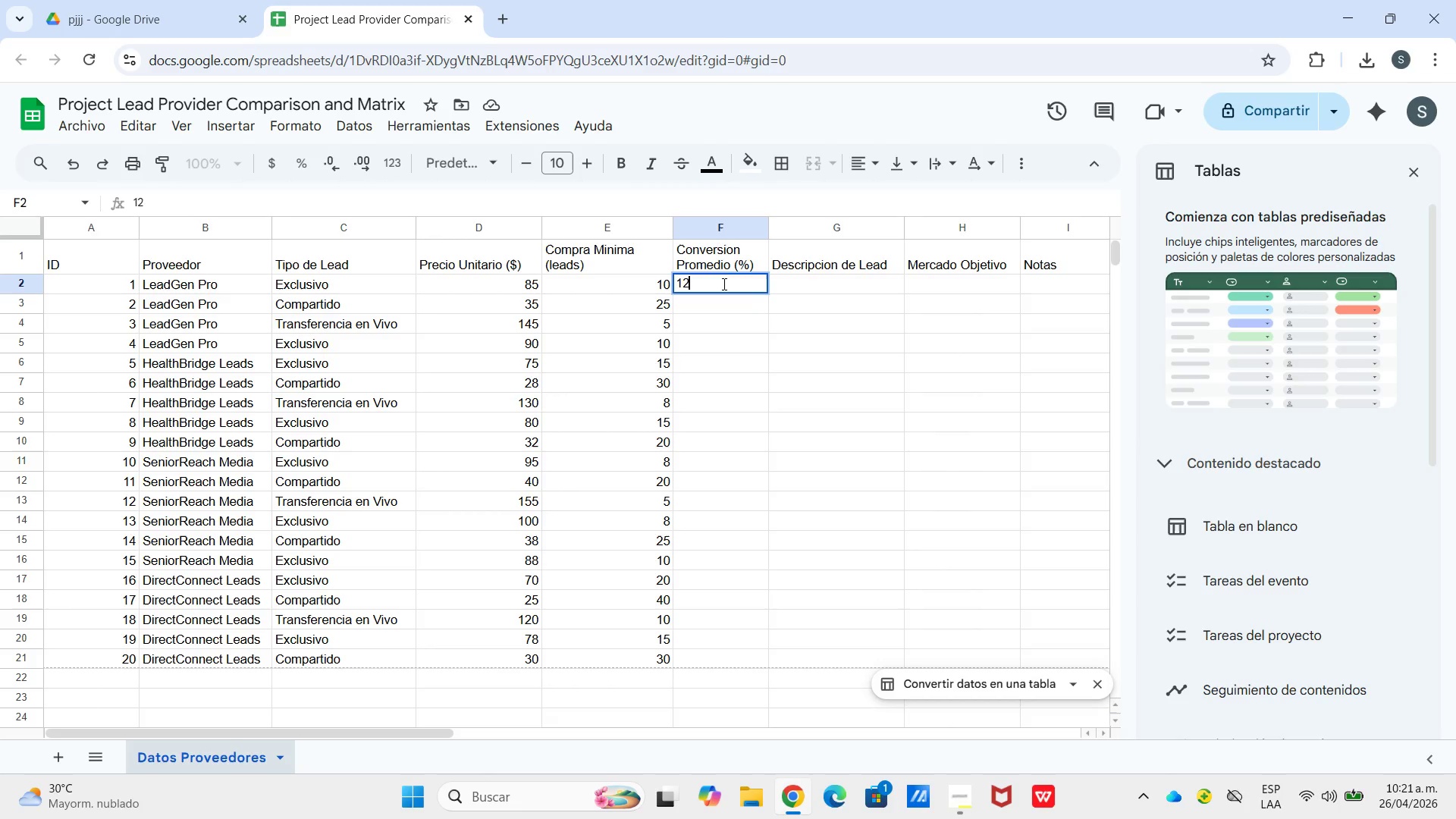 
key(Enter)
 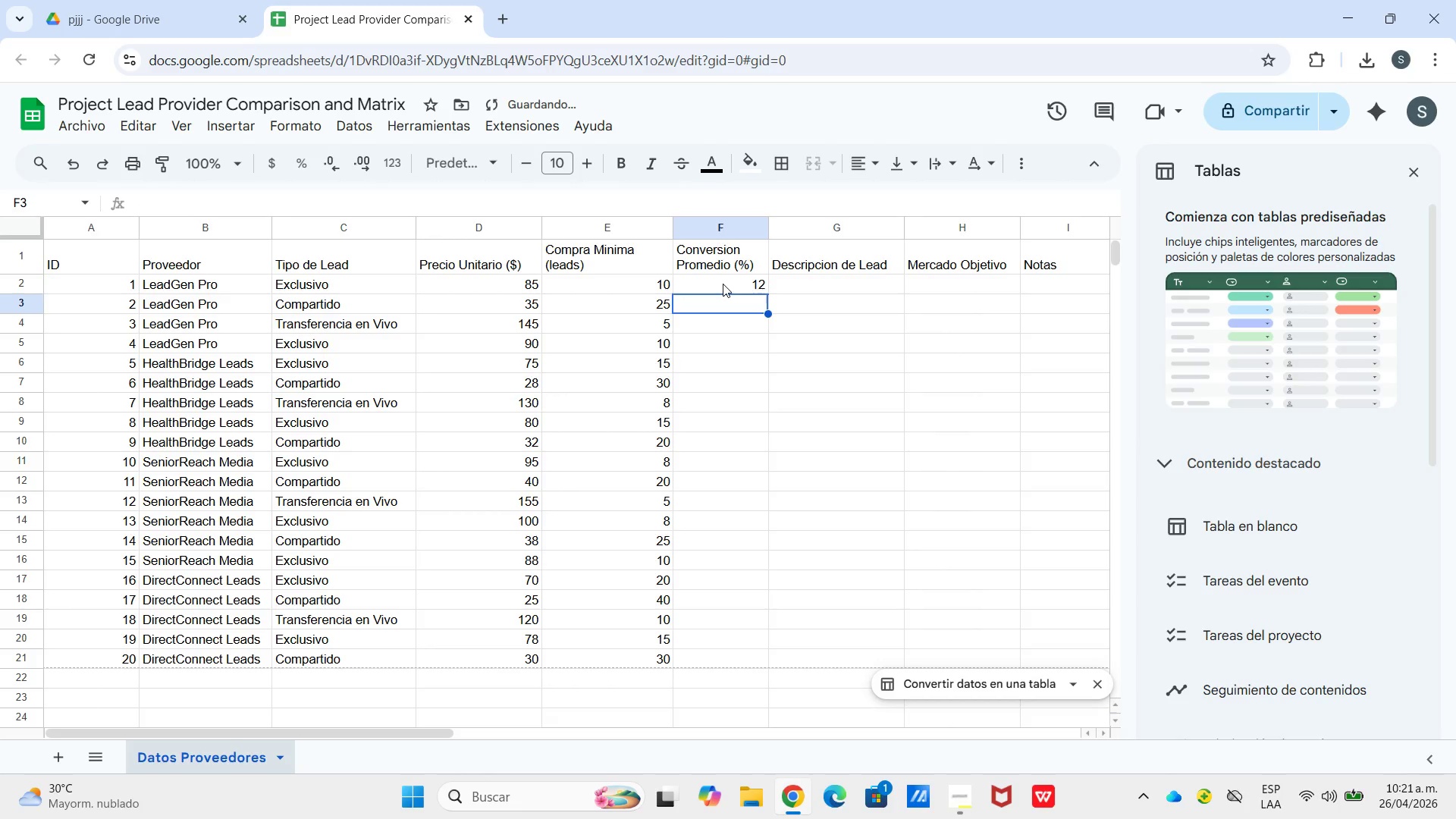 
key(Numpad6)
 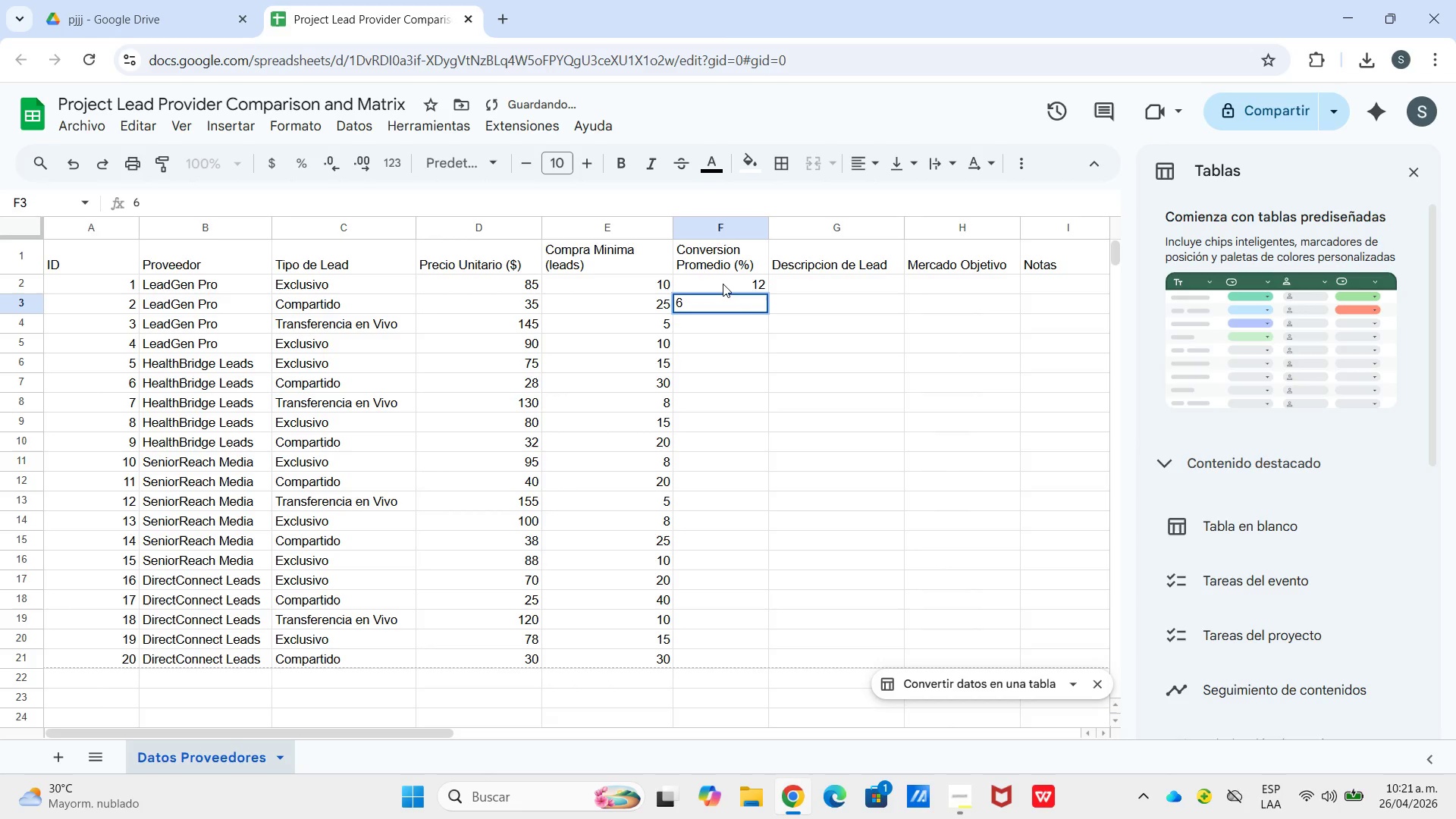 
key(Backspace)
 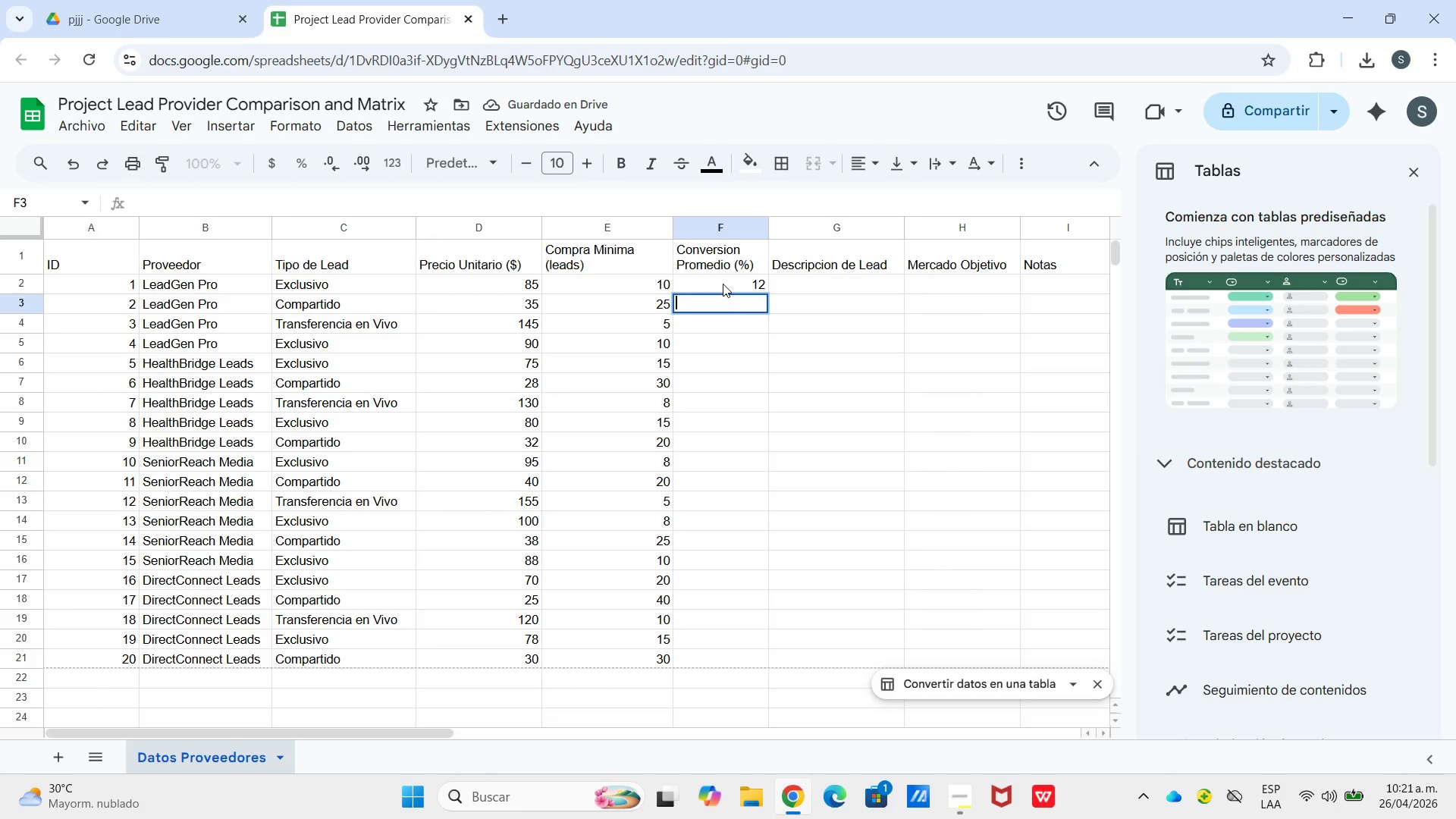 
key(Backspace)
 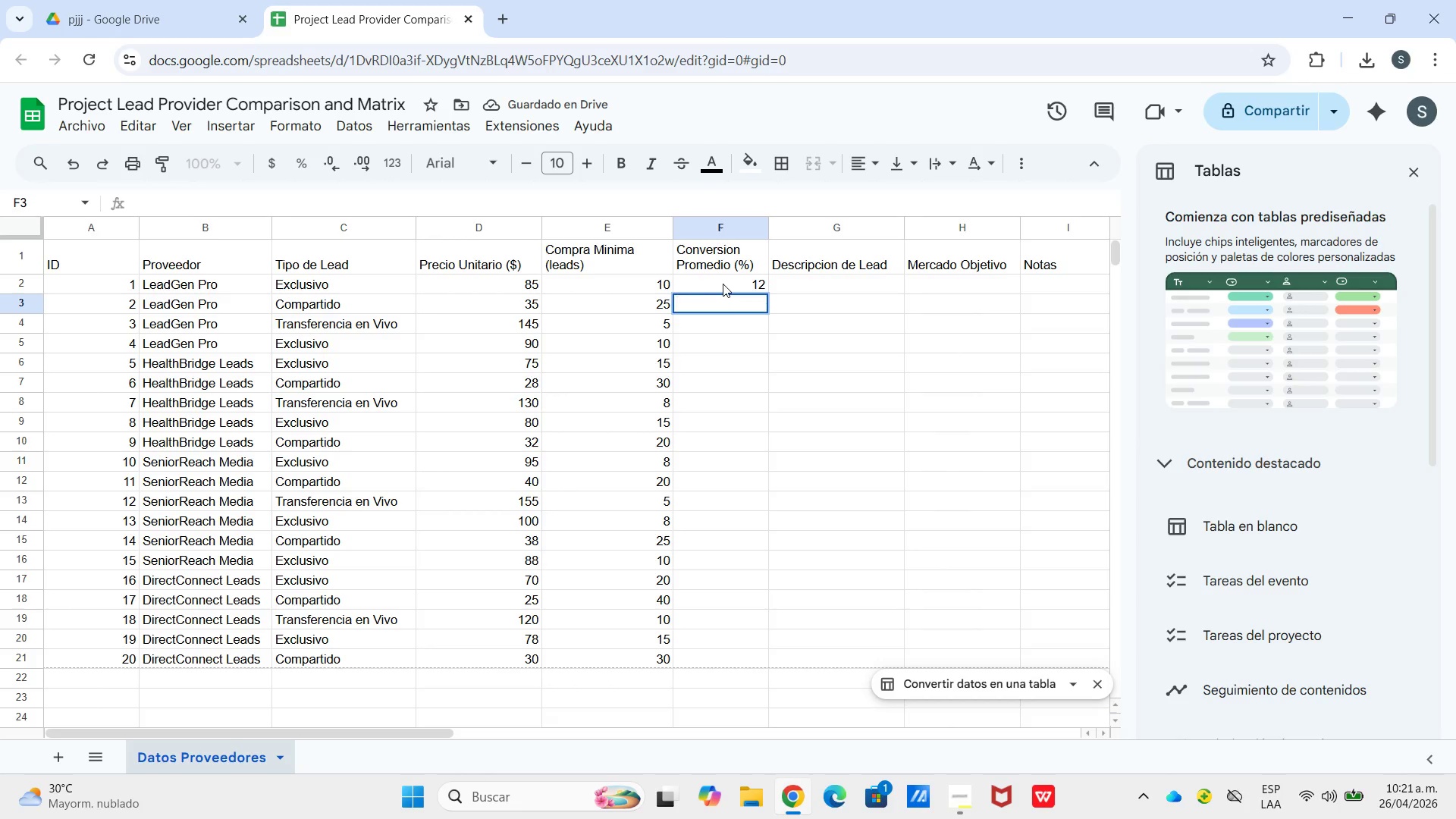 
key(ArrowUp)
 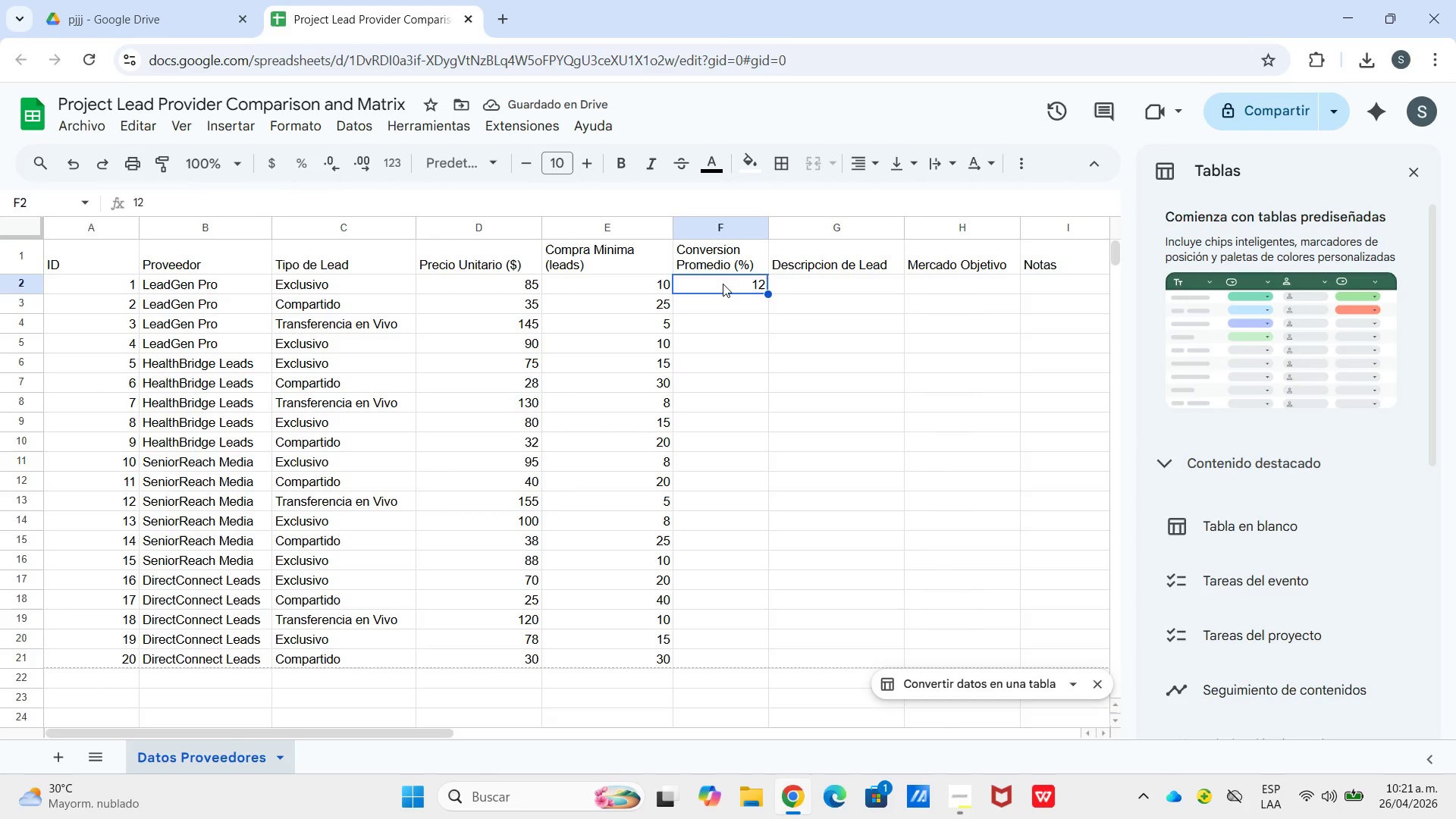 
key(Numpad0)
 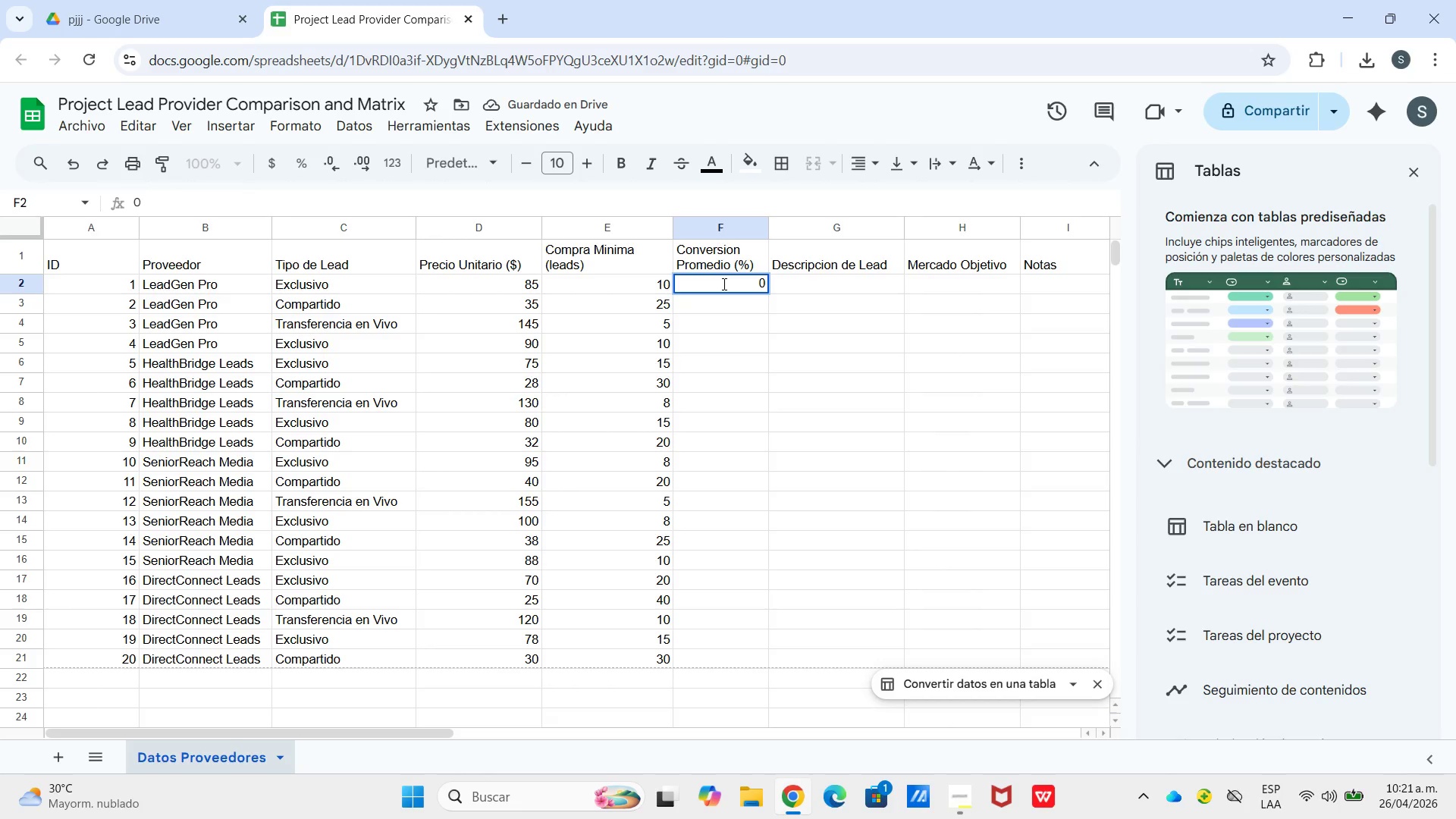 
key(NumpadDecimal)
 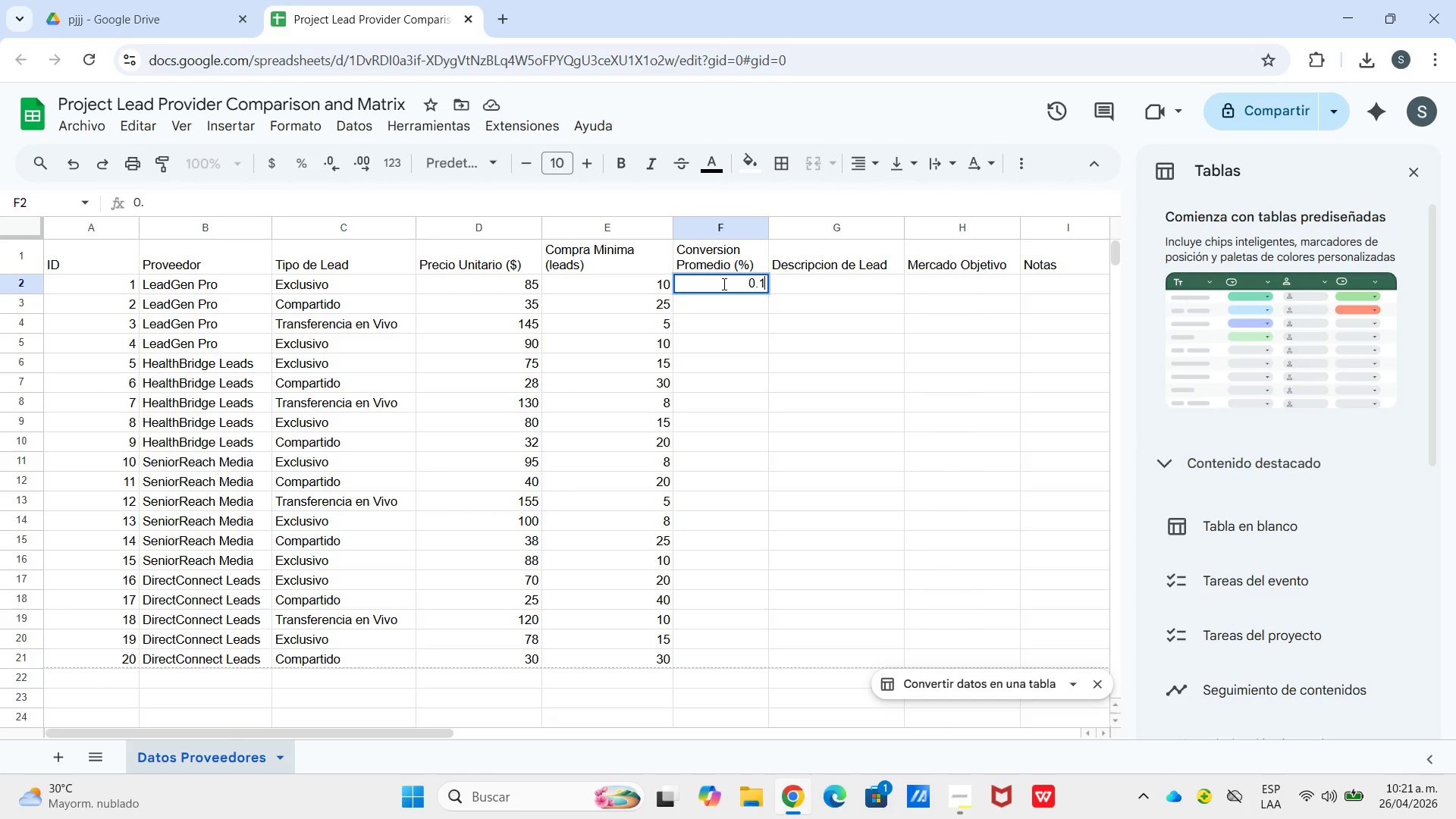 
key(Numpad1)
 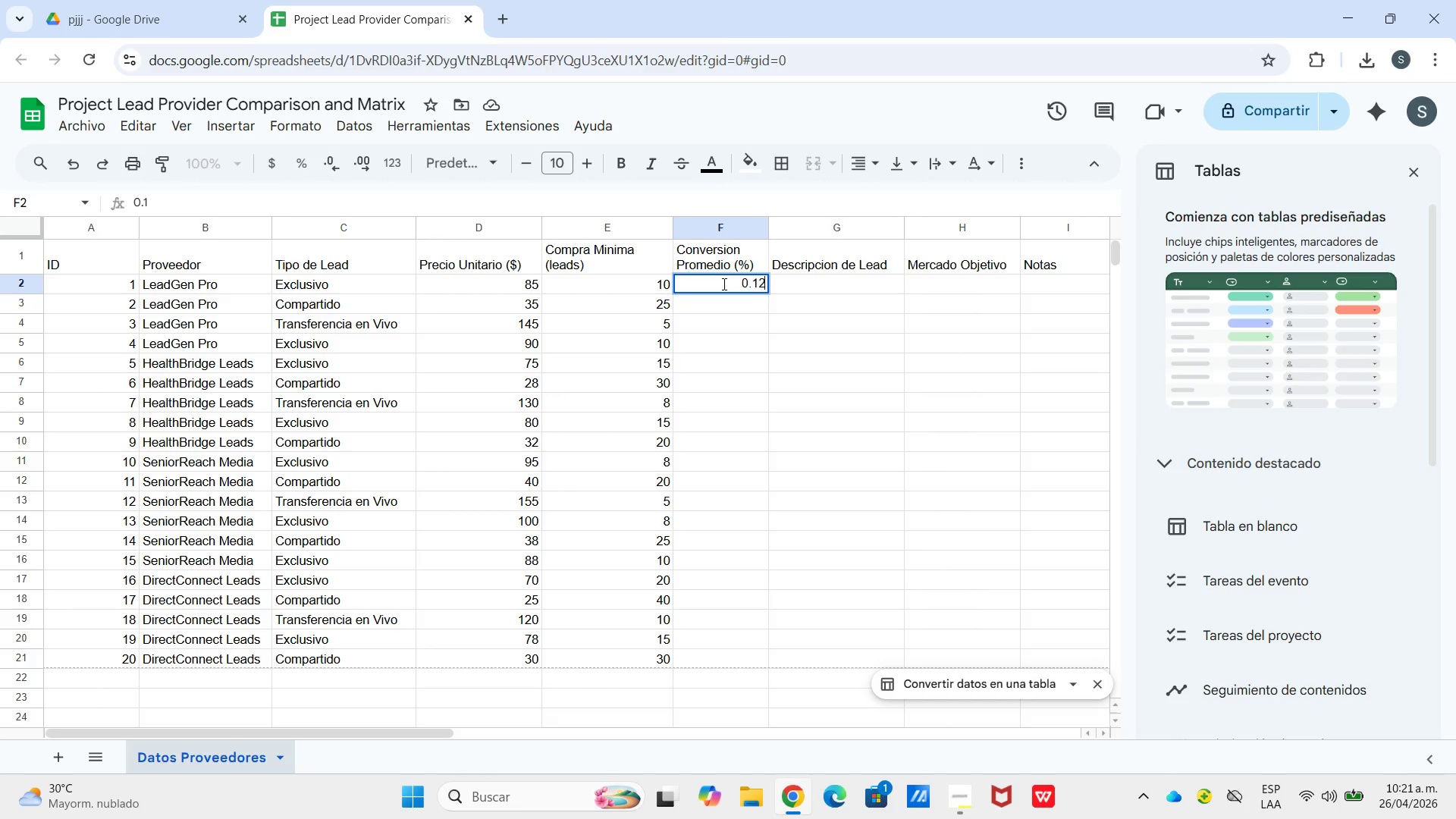 
key(Numpad2)
 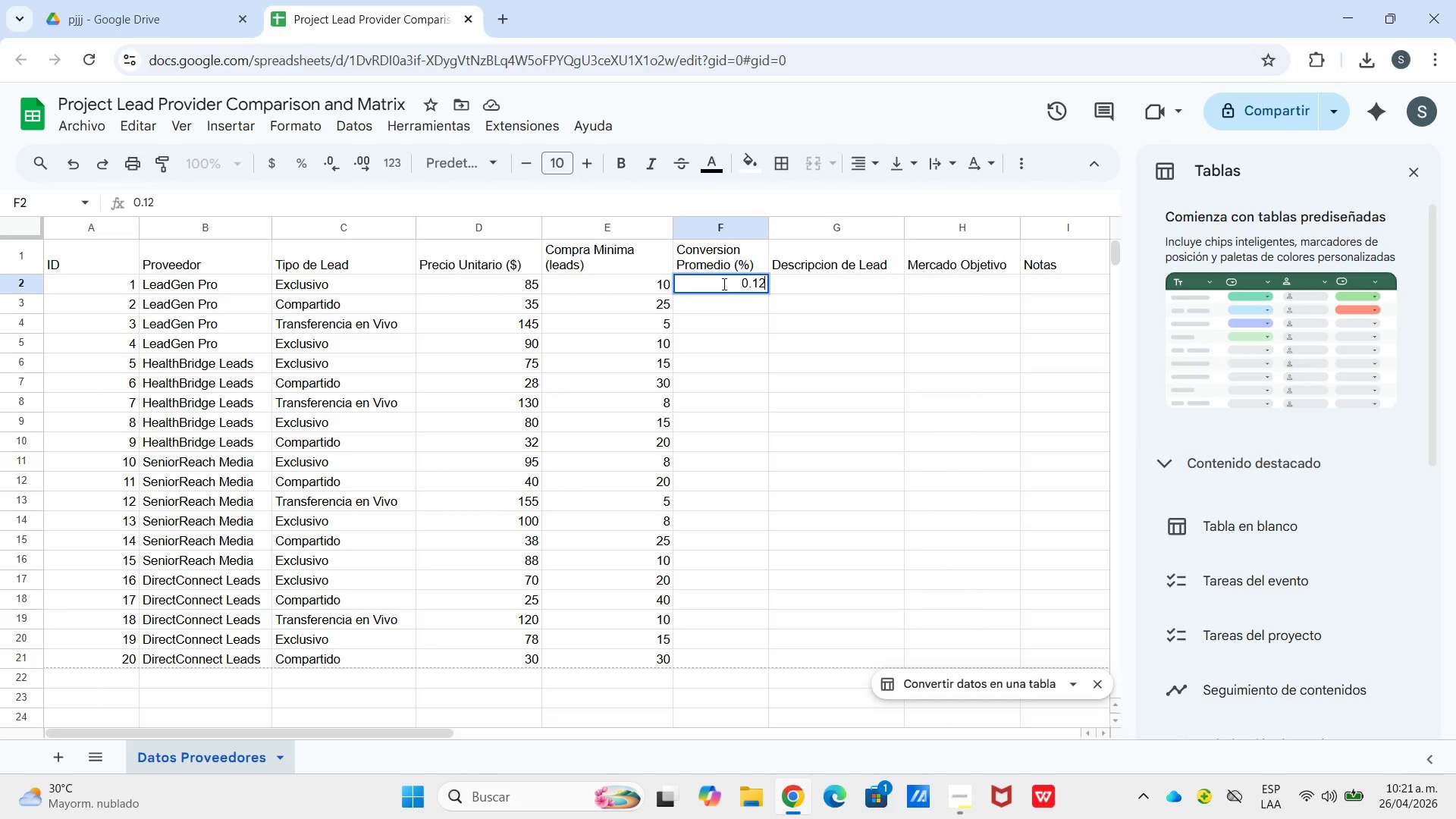 
key(Enter)
 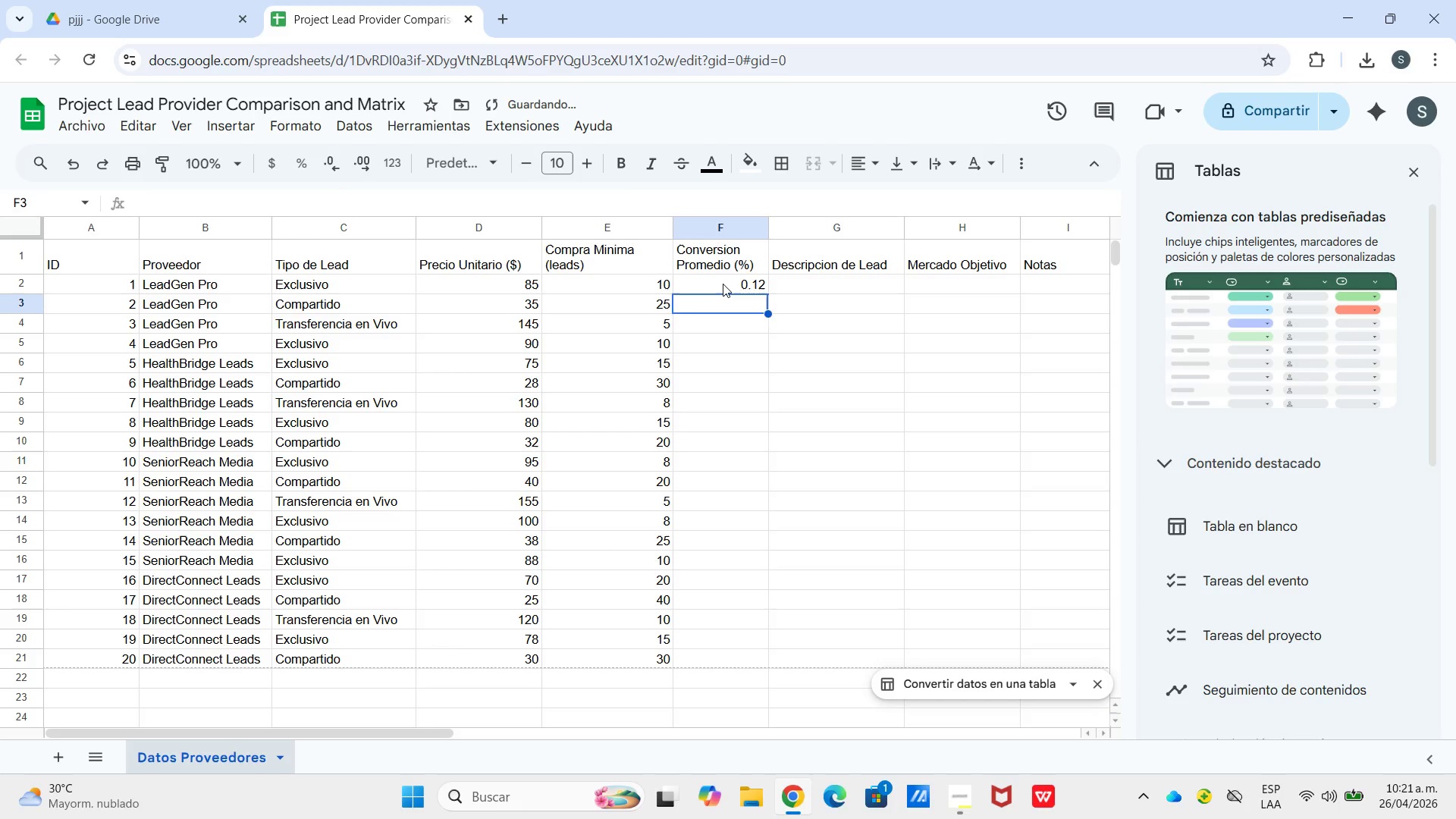 
key(NumpadDecimal)
 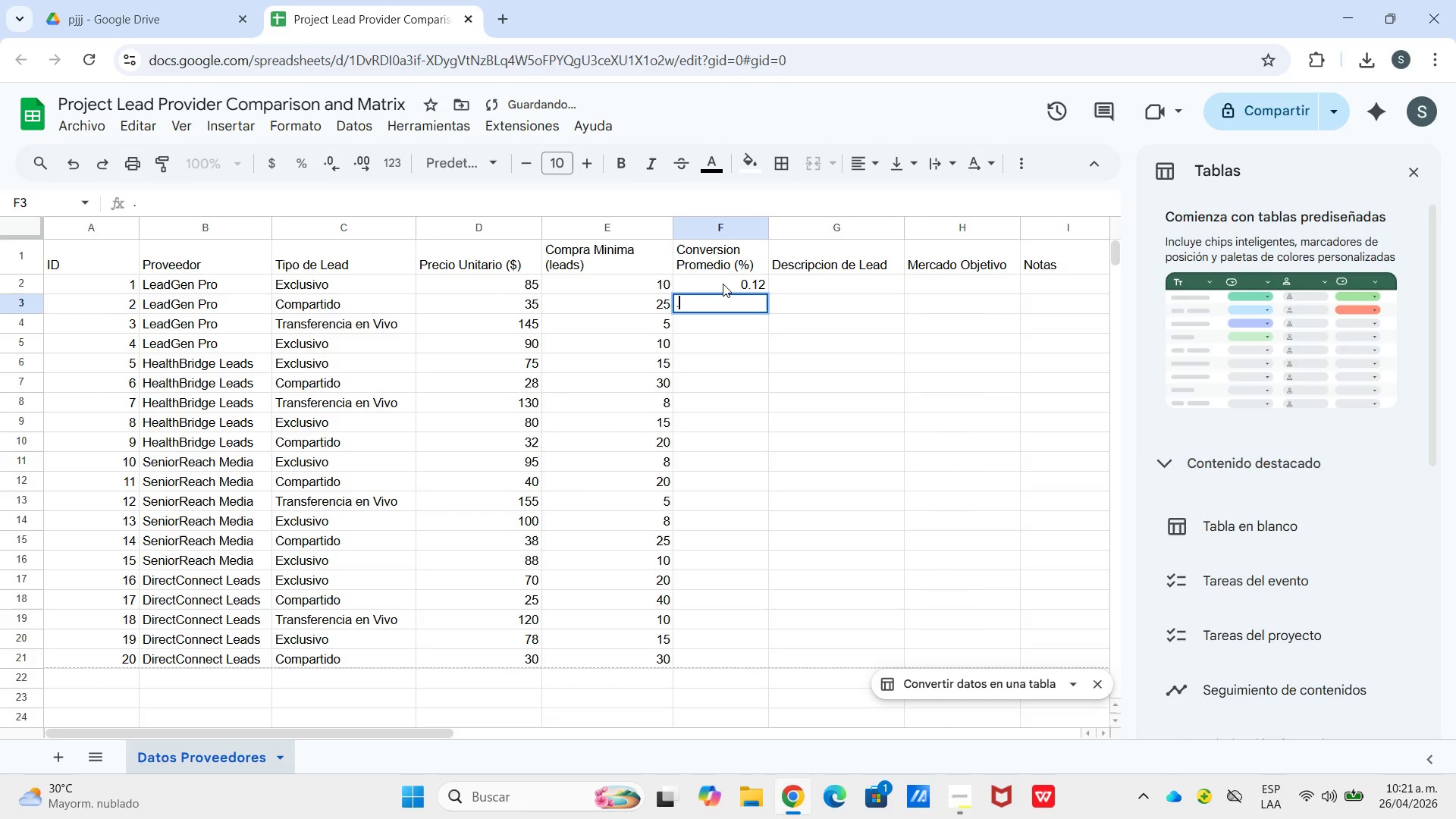 
key(Backspace)
 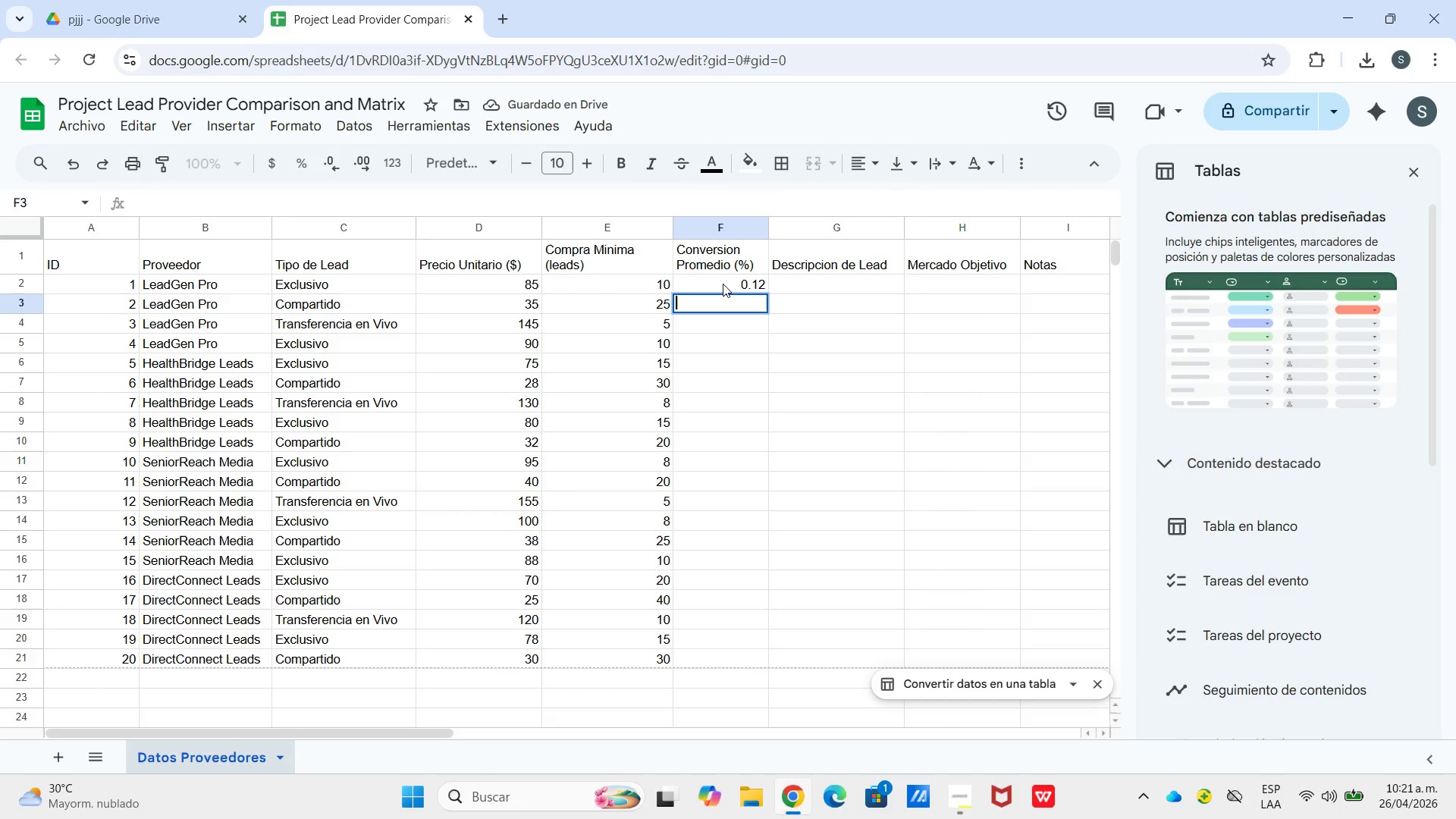 
key(Numpad0)
 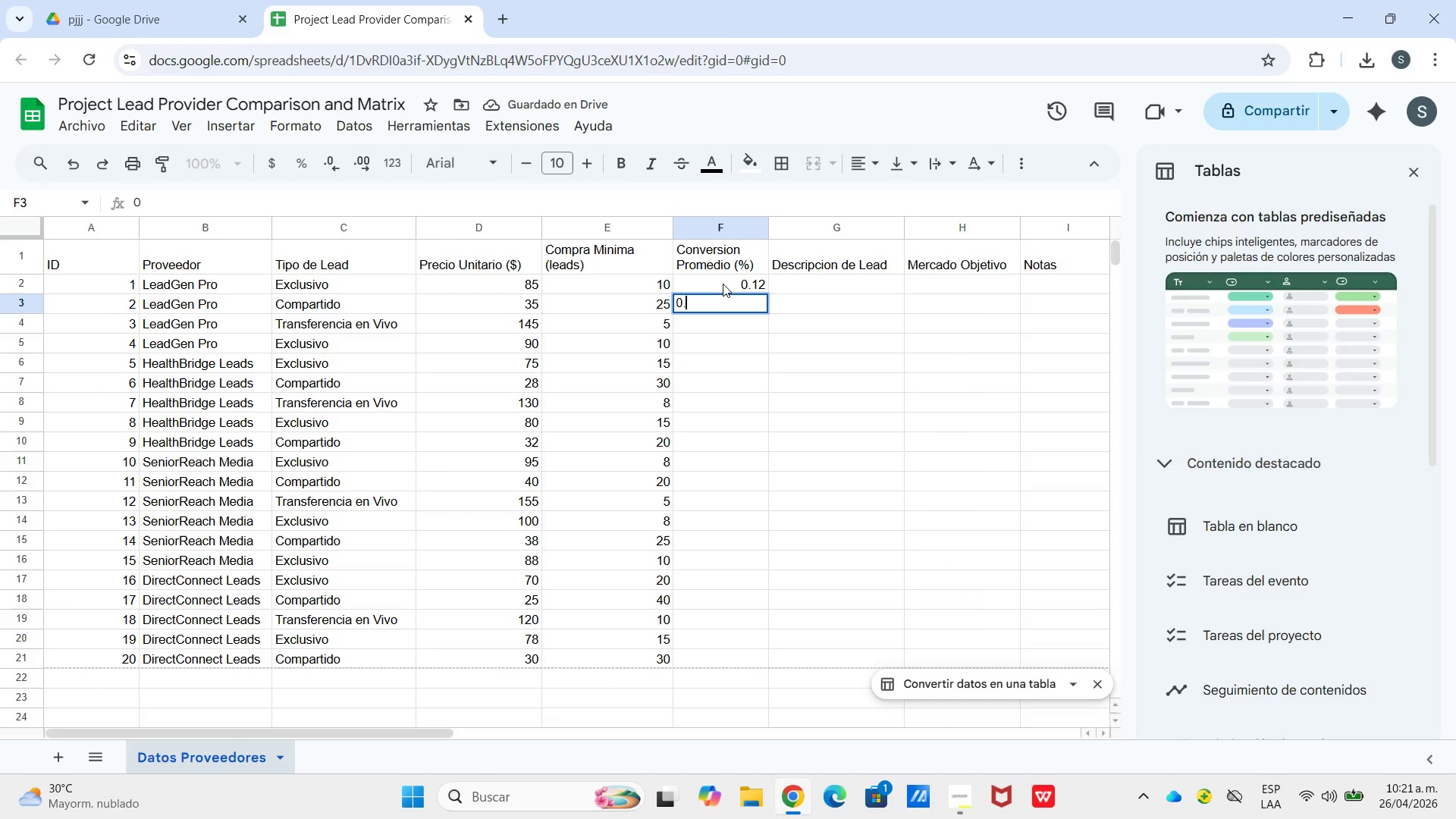 
key(NumpadDecimal)
 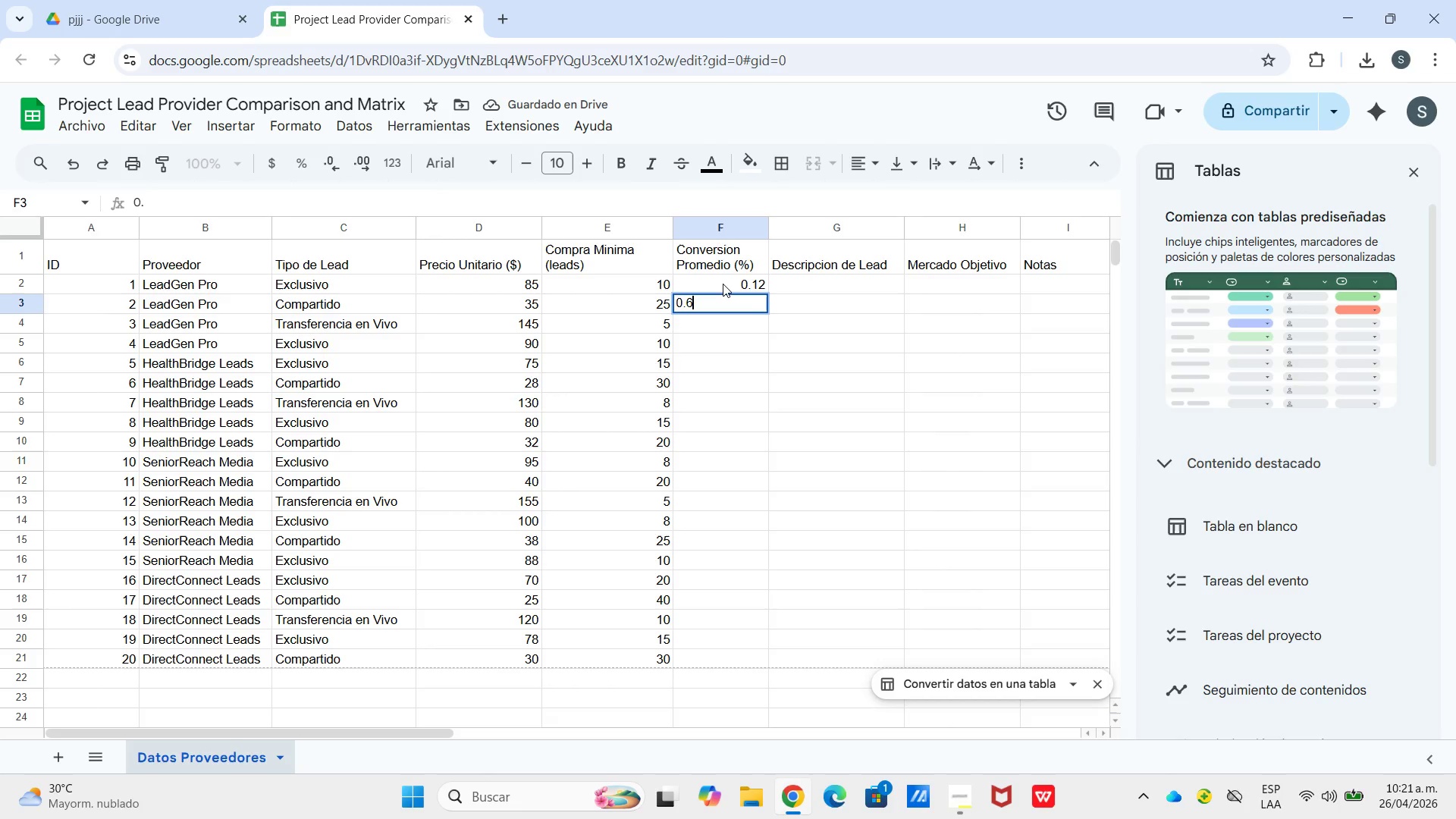 
key(Numpad6)
 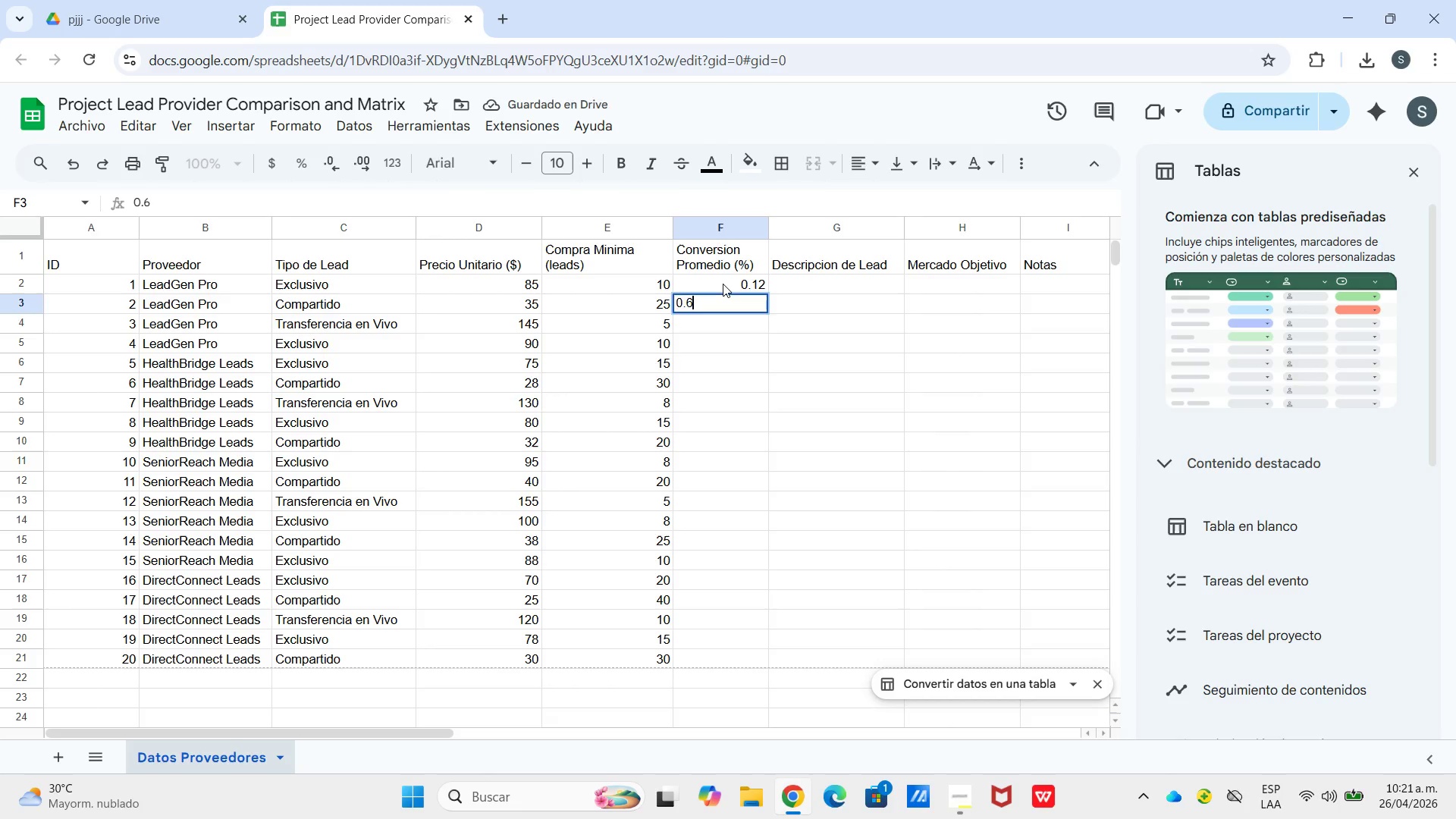 
key(Enter)
 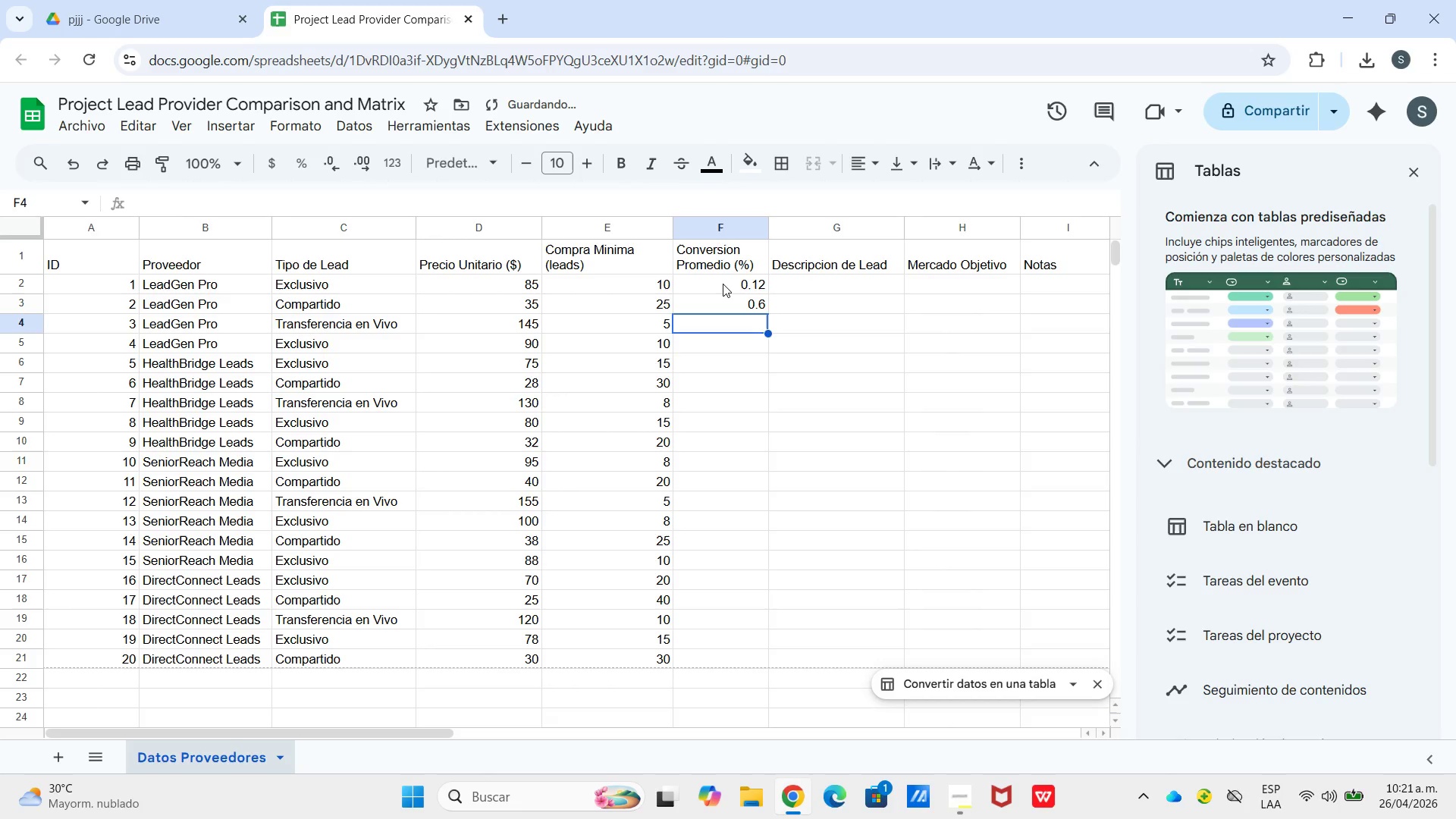 
key(Numpad0)
 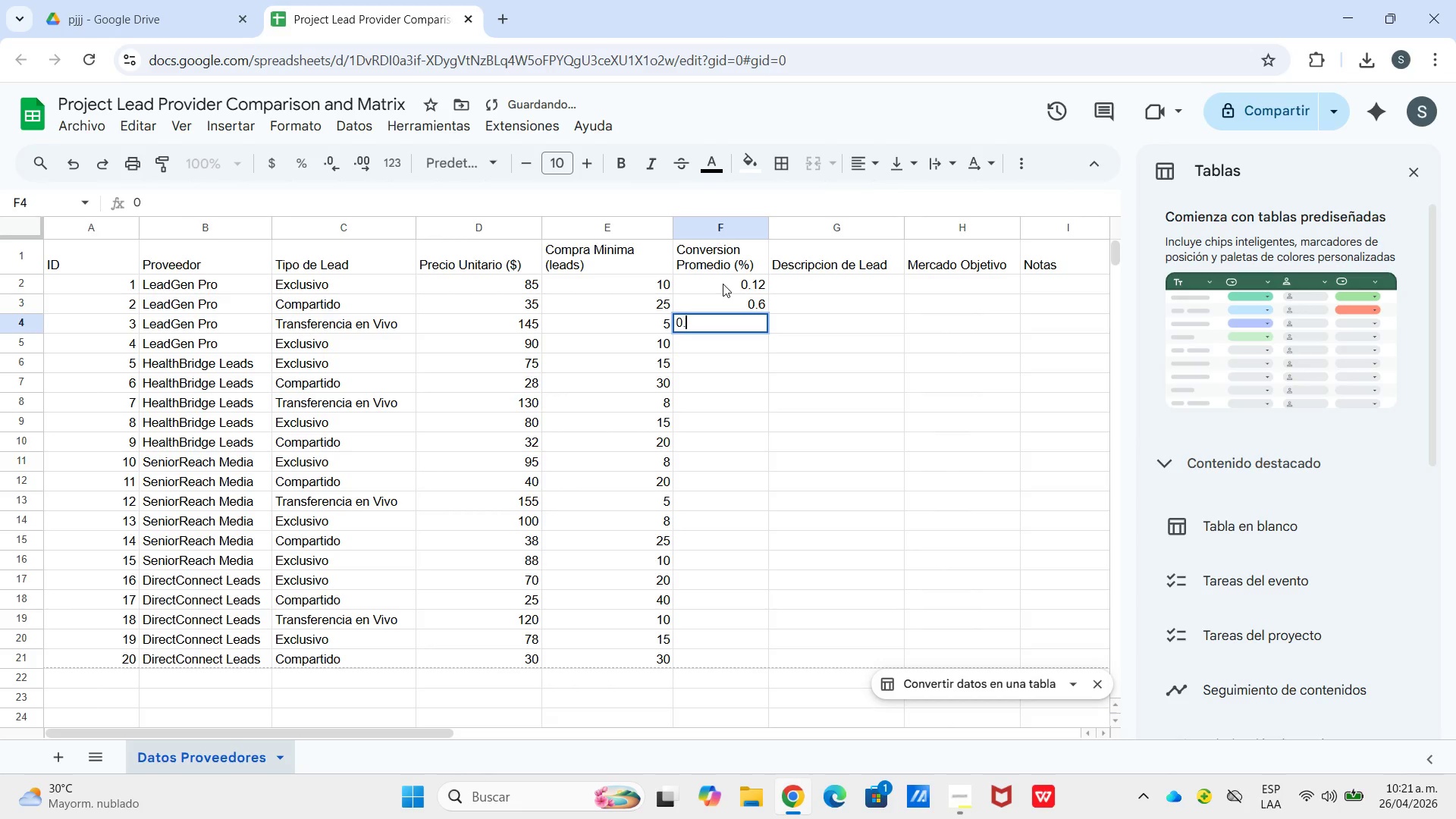 
key(NumpadDecimal)
 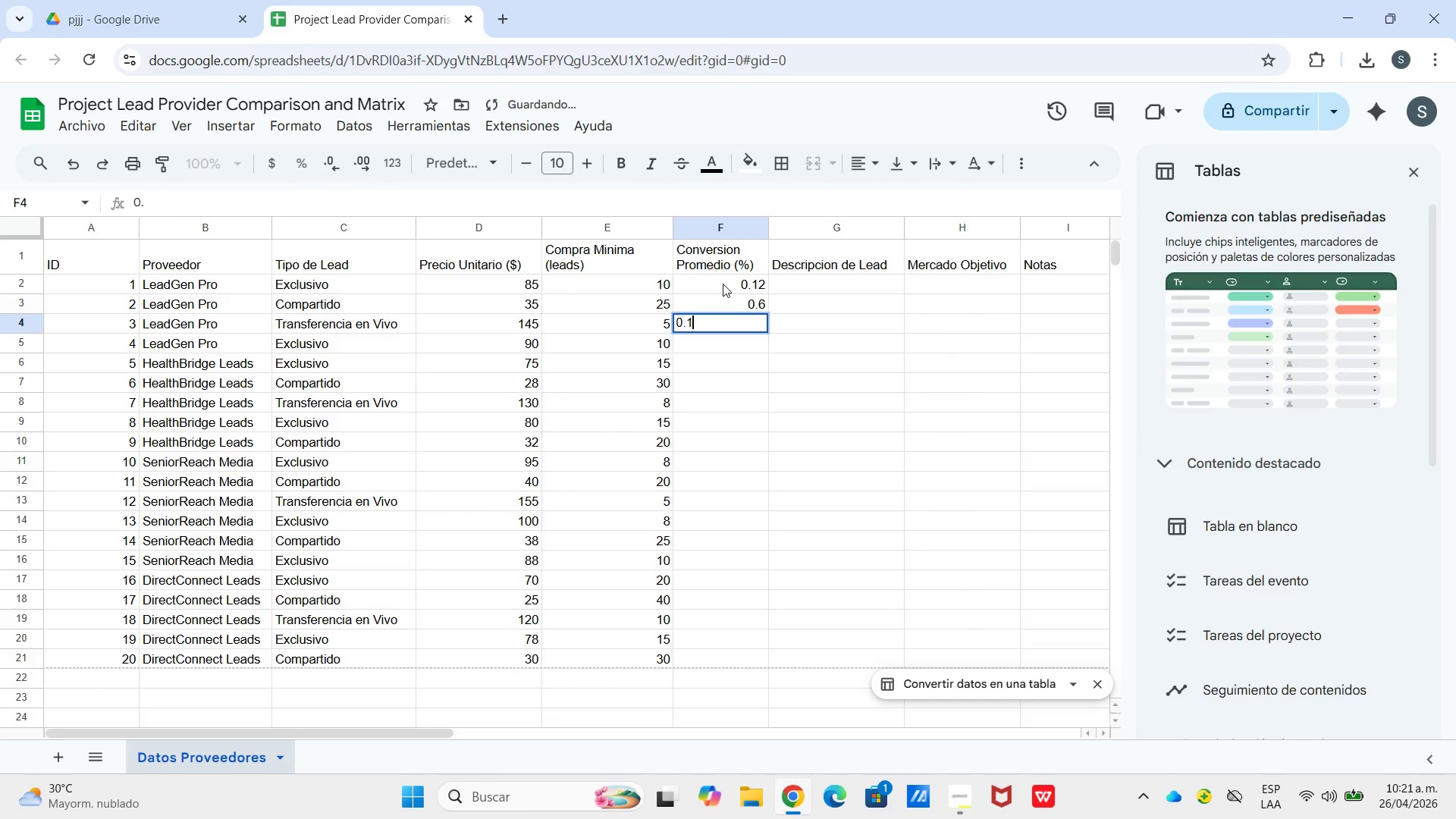 
key(Numpad1)
 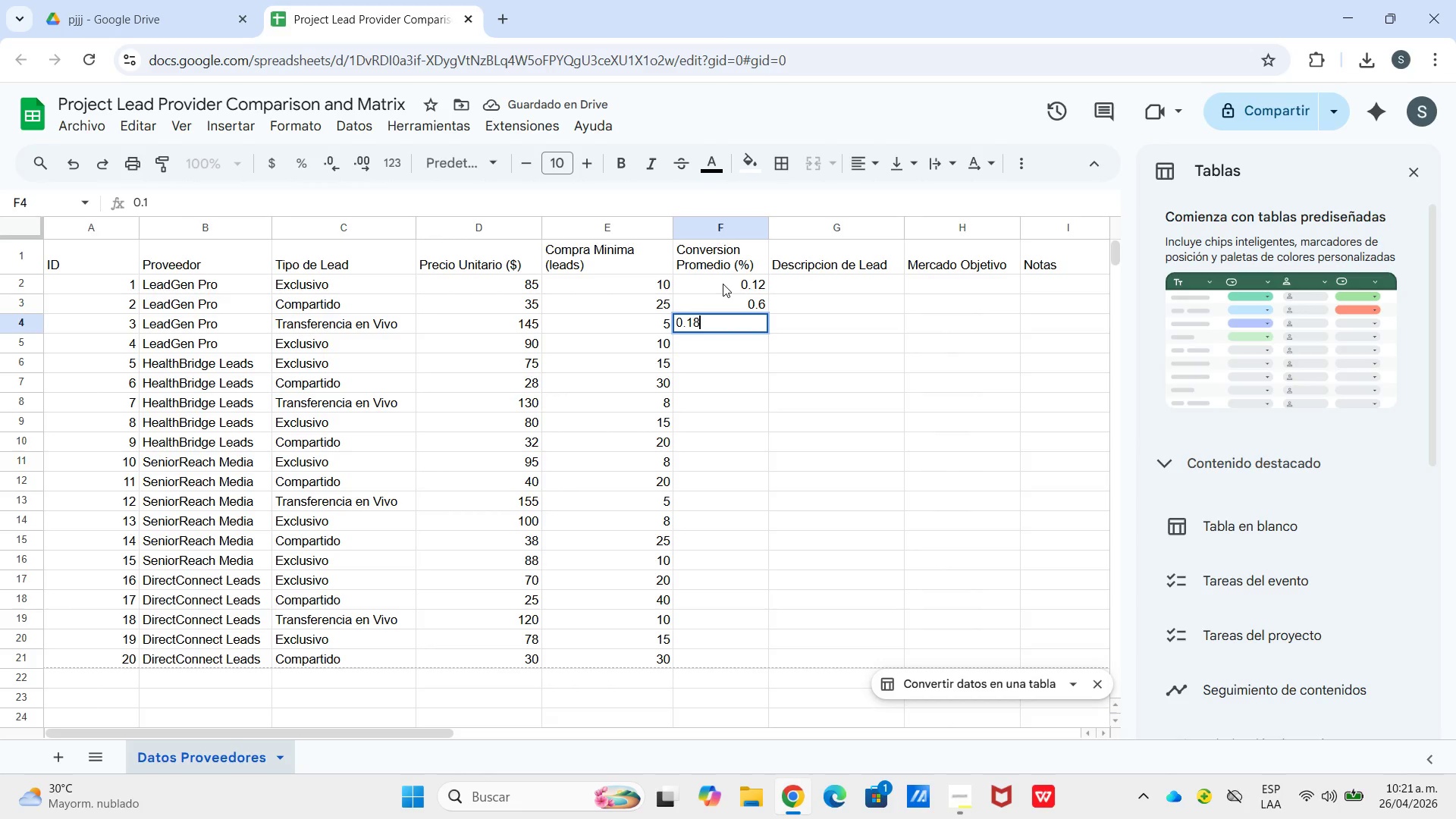 
key(Numpad8)
 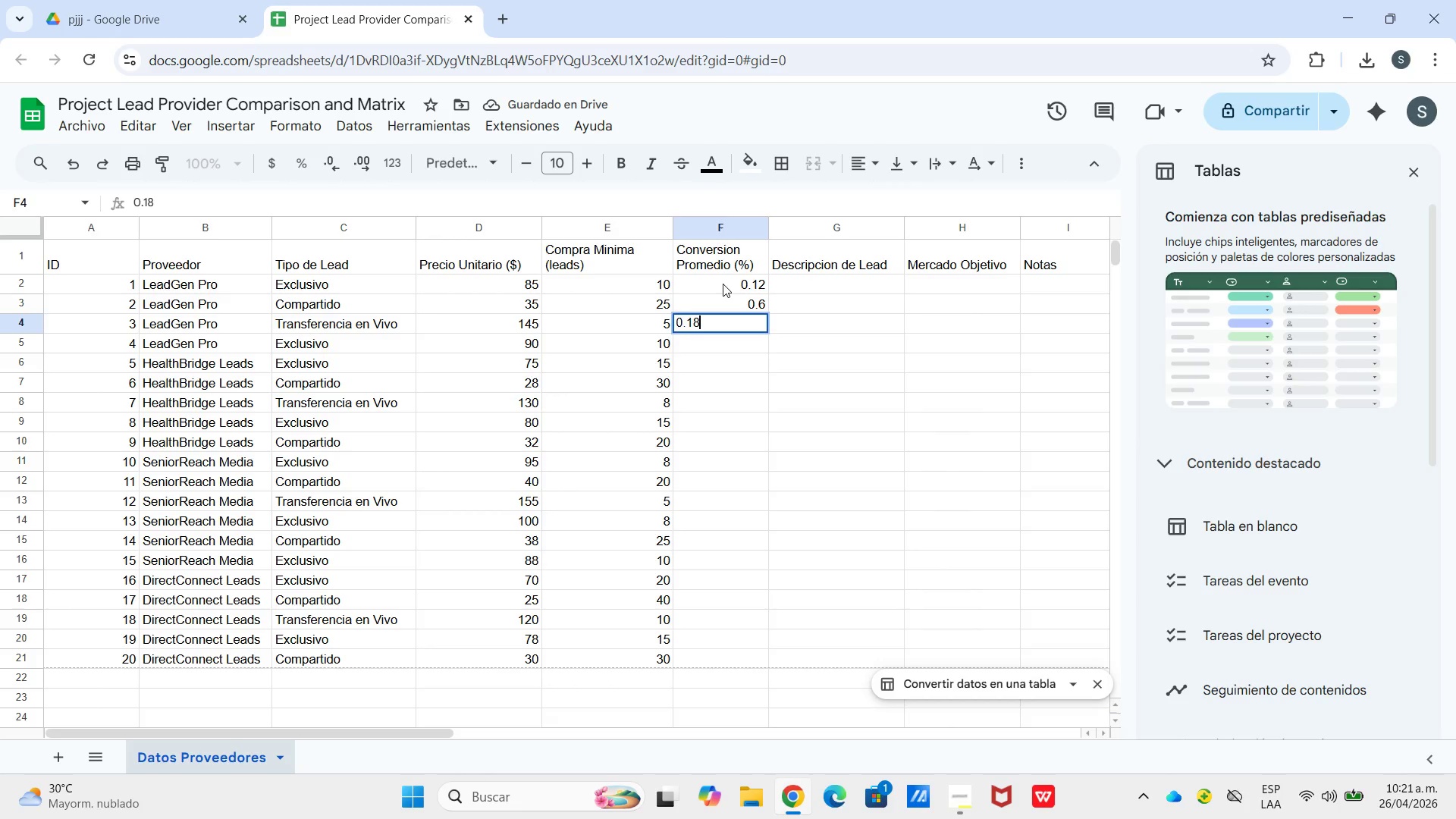 
key(Enter)
 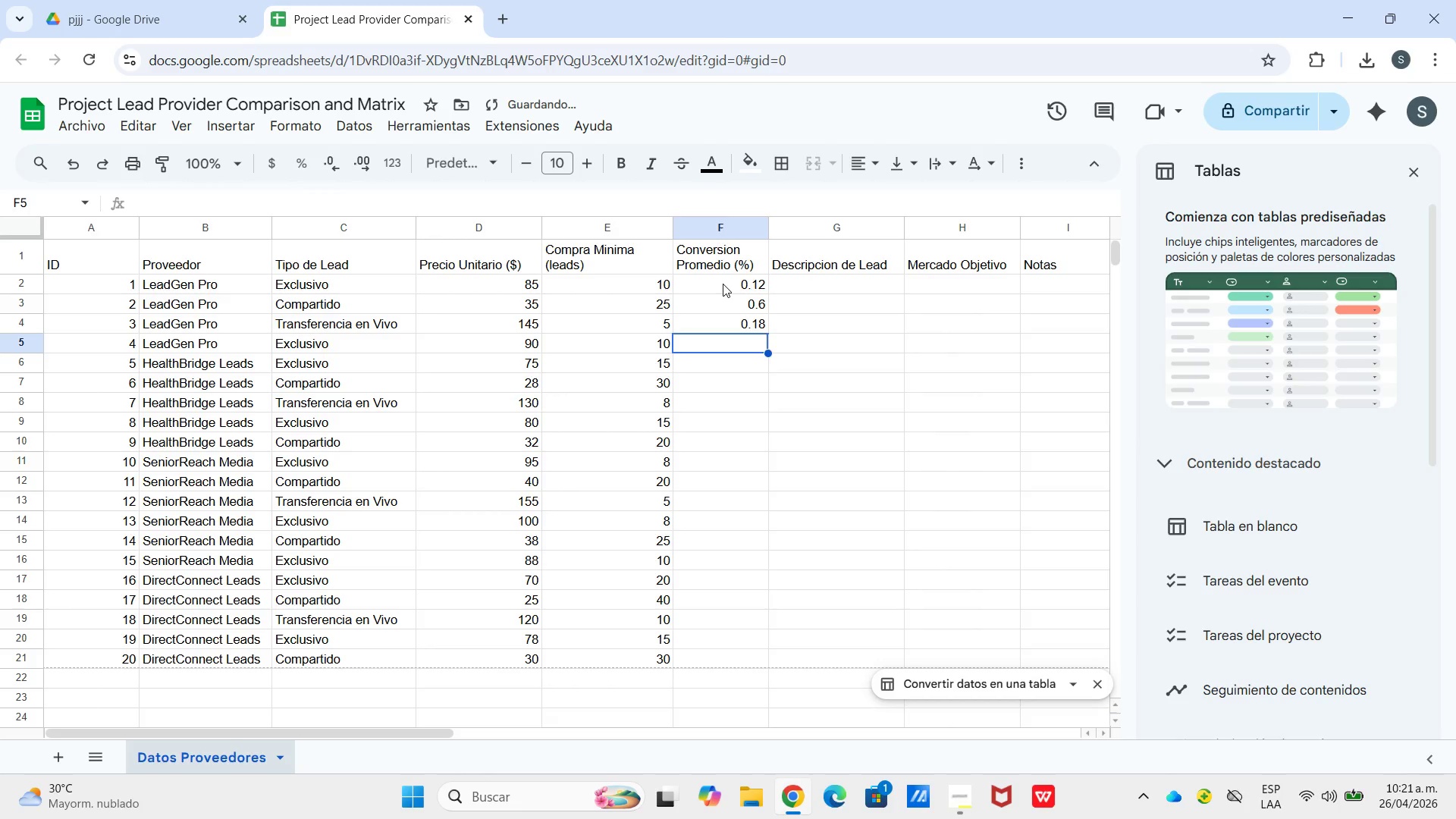 
key(Numpad0)
 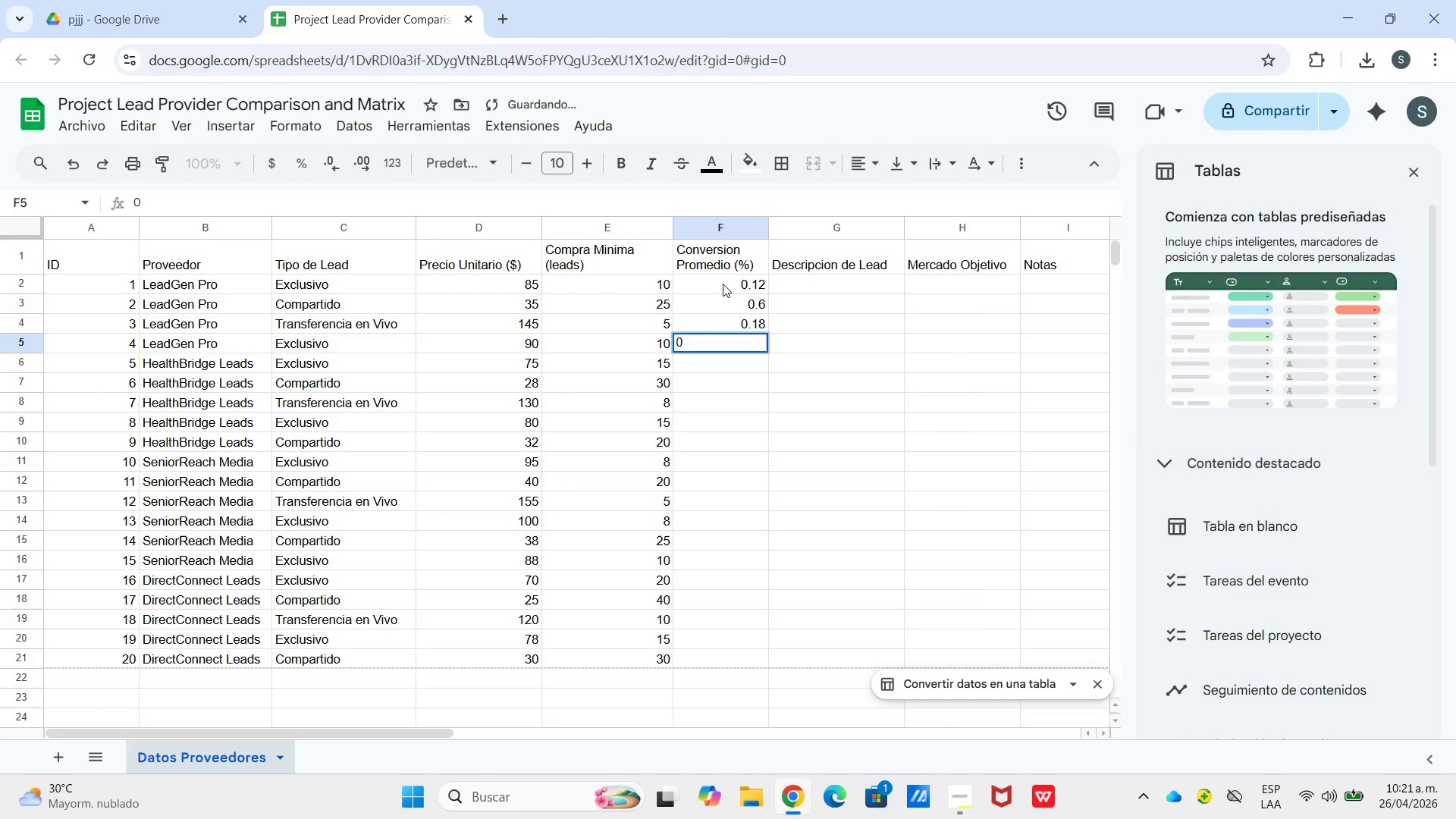 
key(NumpadDecimal)
 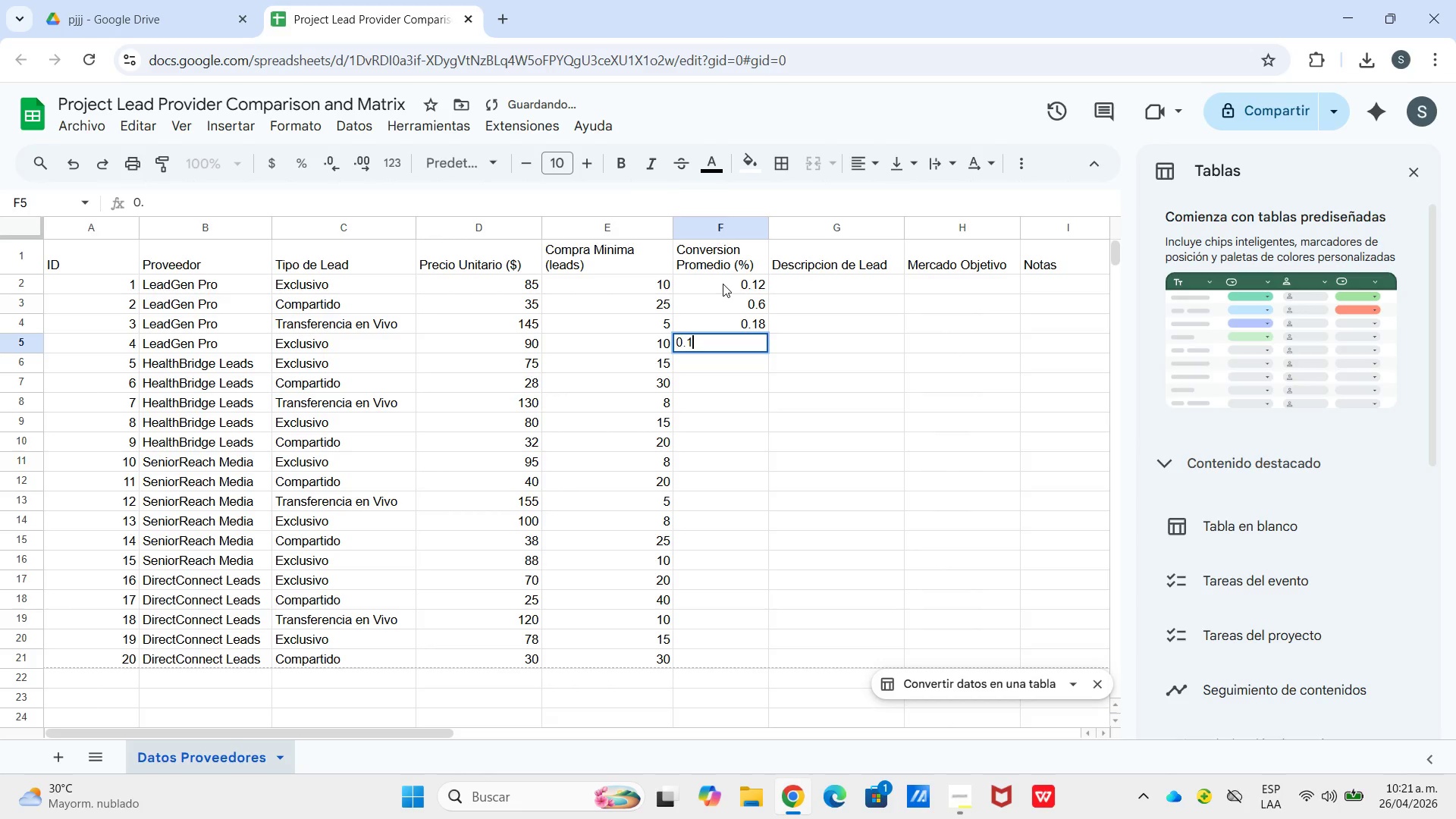 
key(Numpad1)
 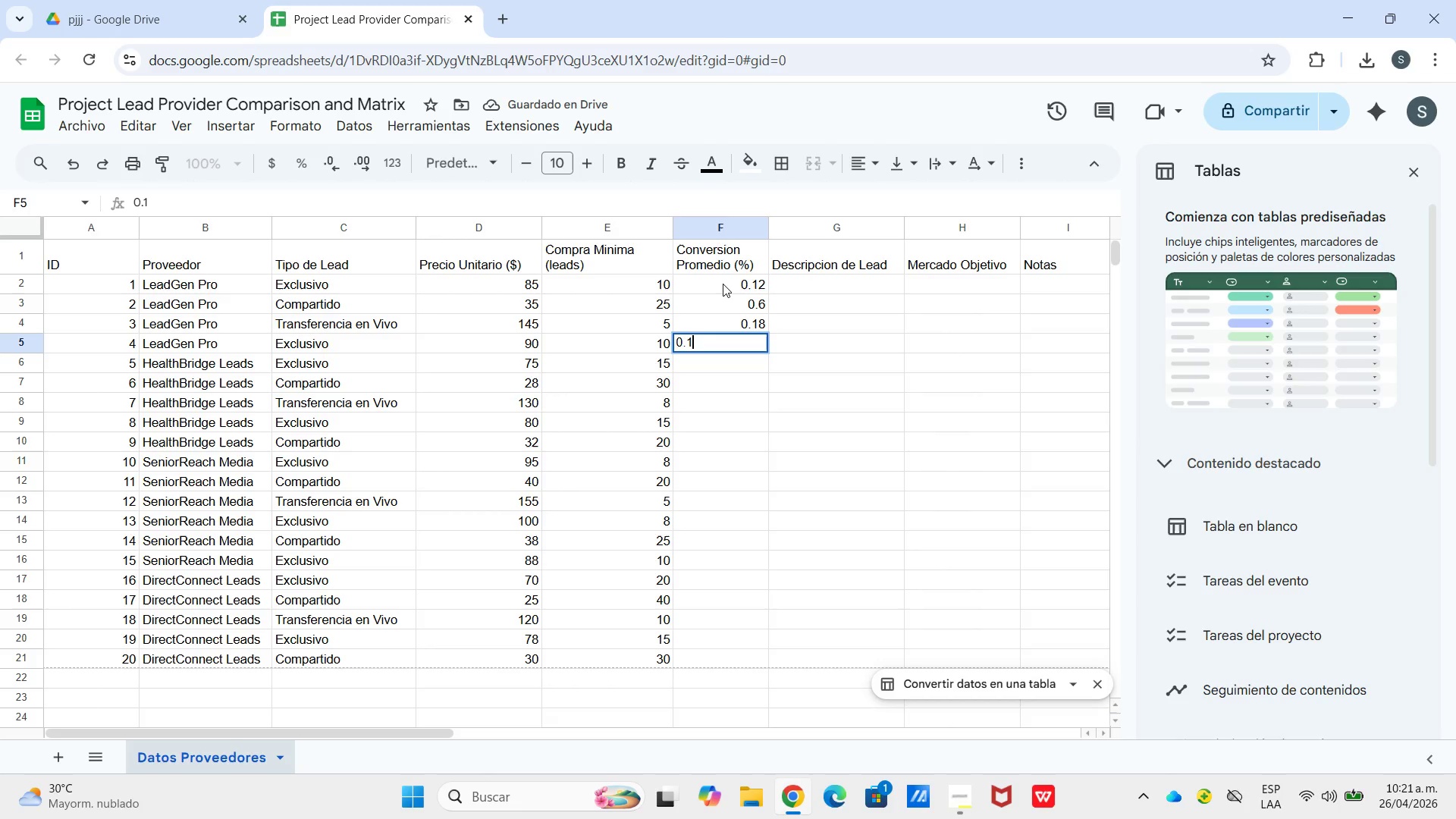 
key(Numpad3)
 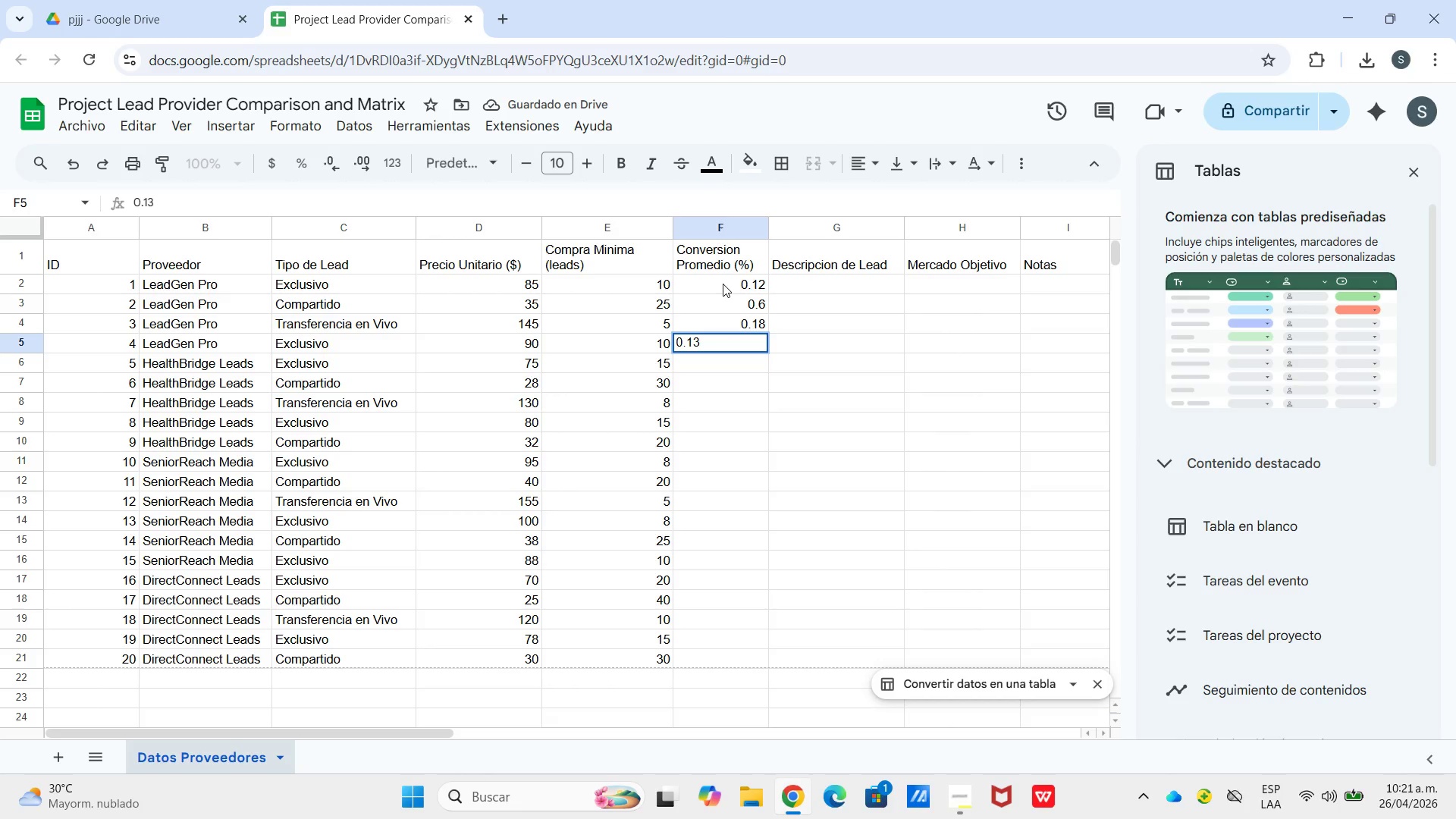 
key(Enter)
 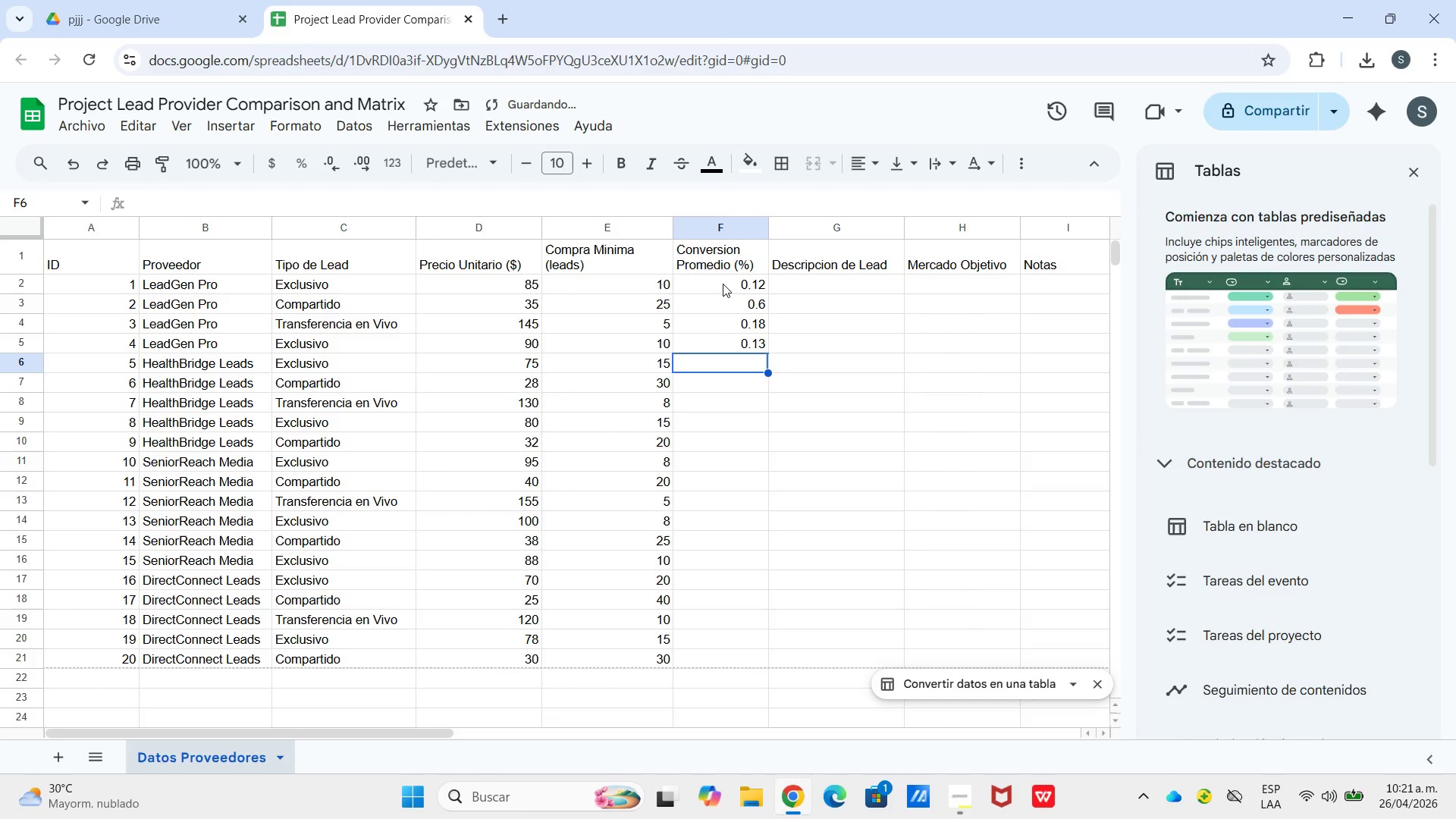 
key(Numpad0)
 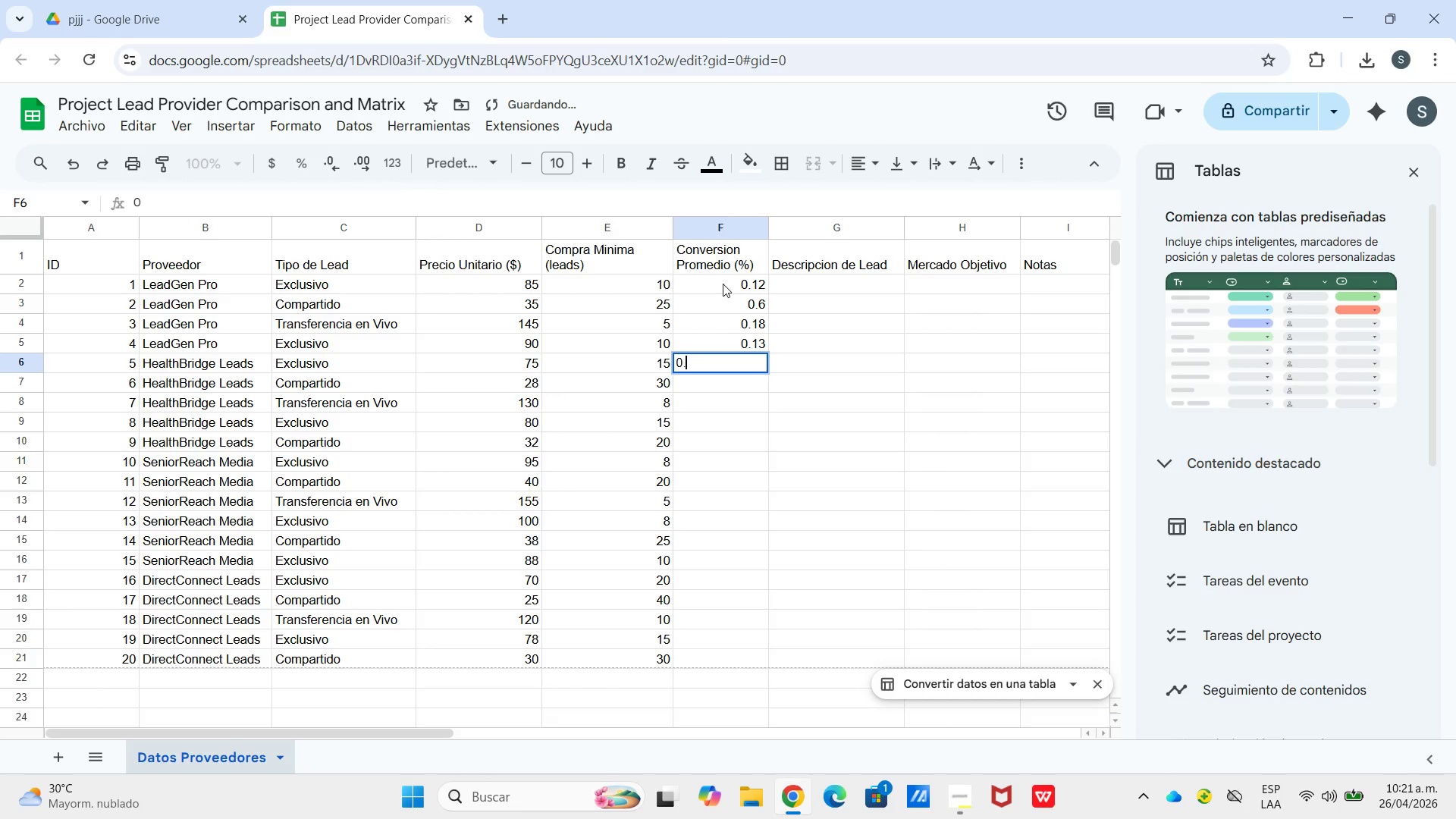 
key(NumpadDecimal)
 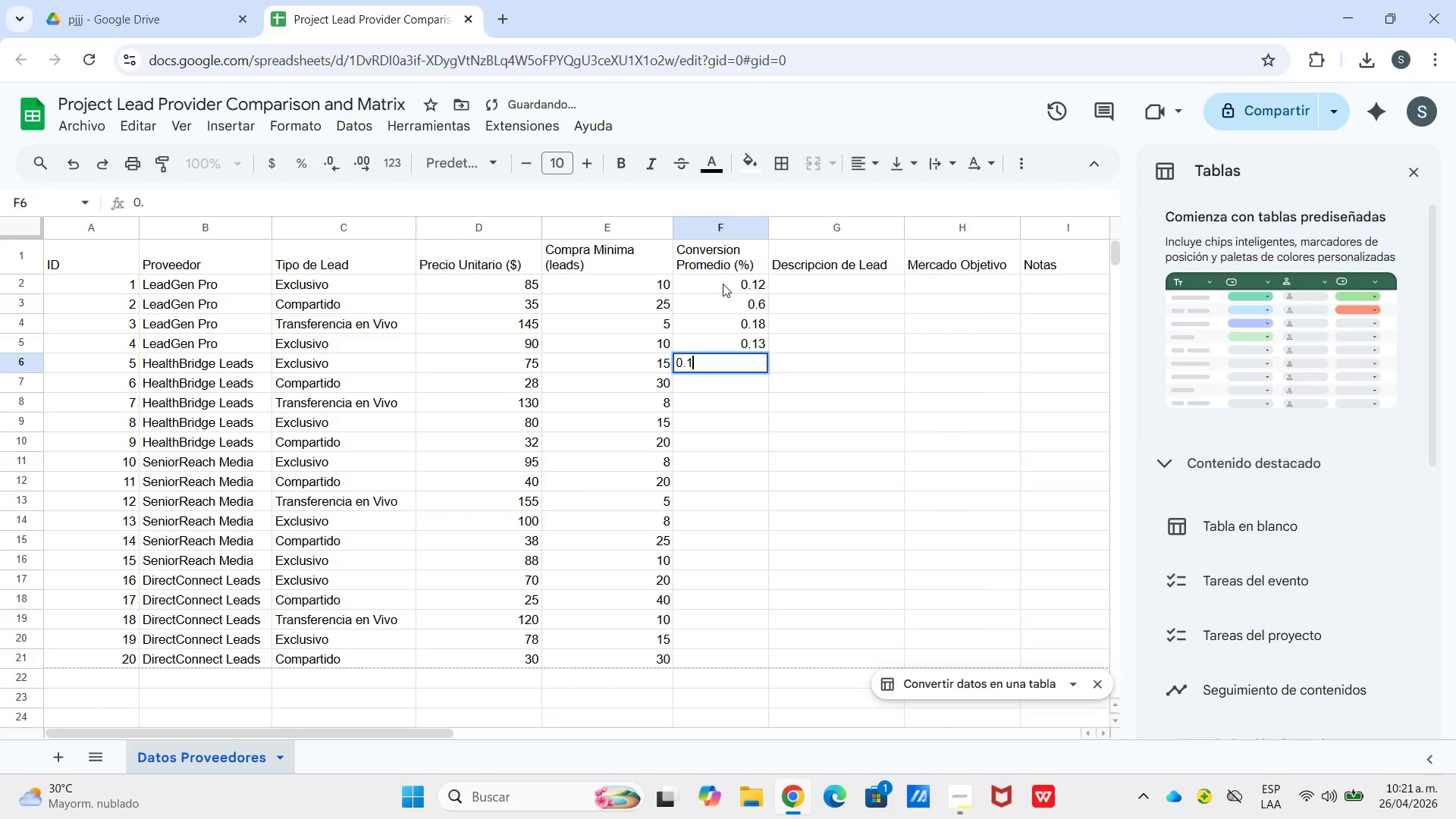 
key(Numpad1)
 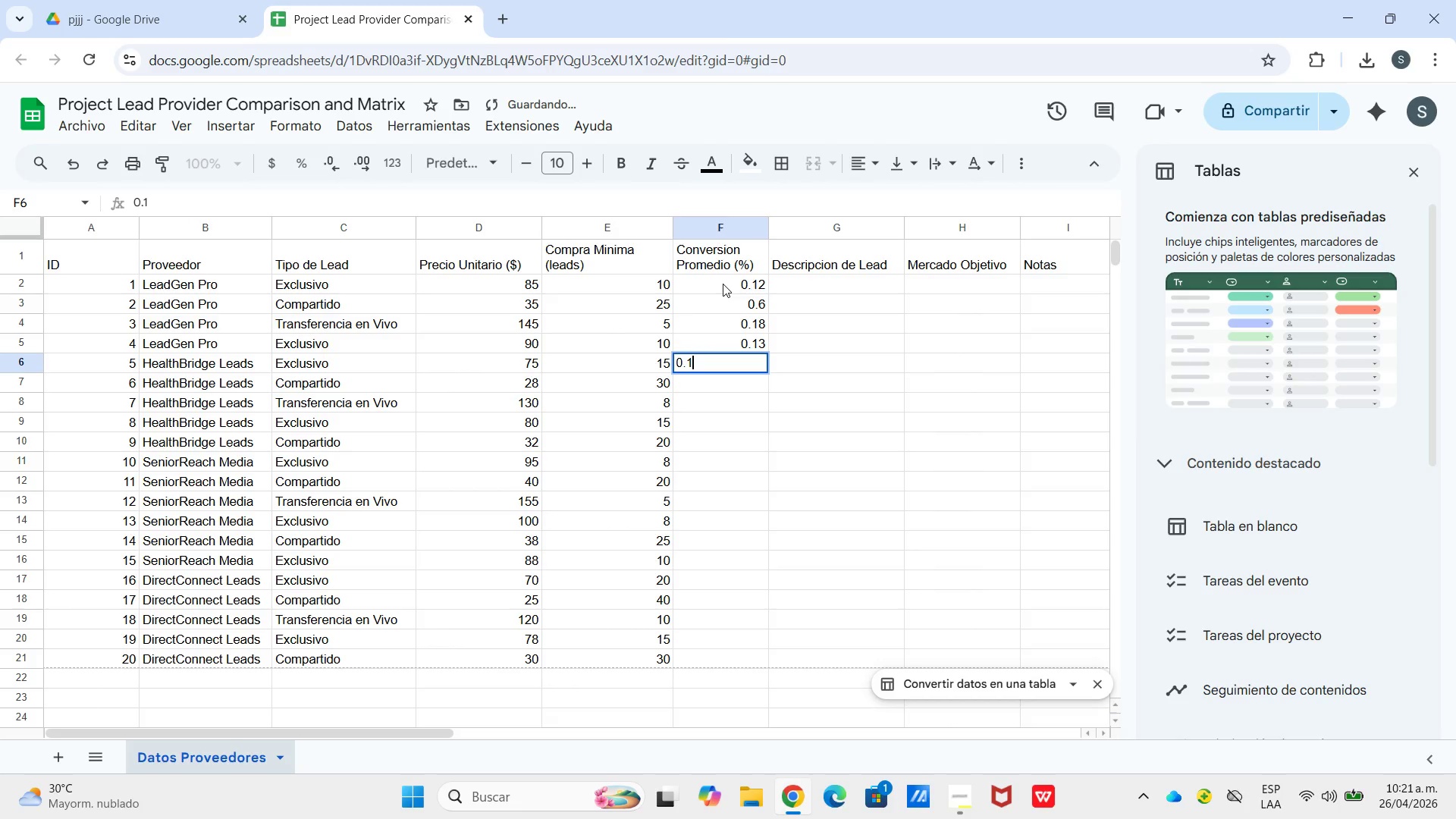 
key(Numpad0)
 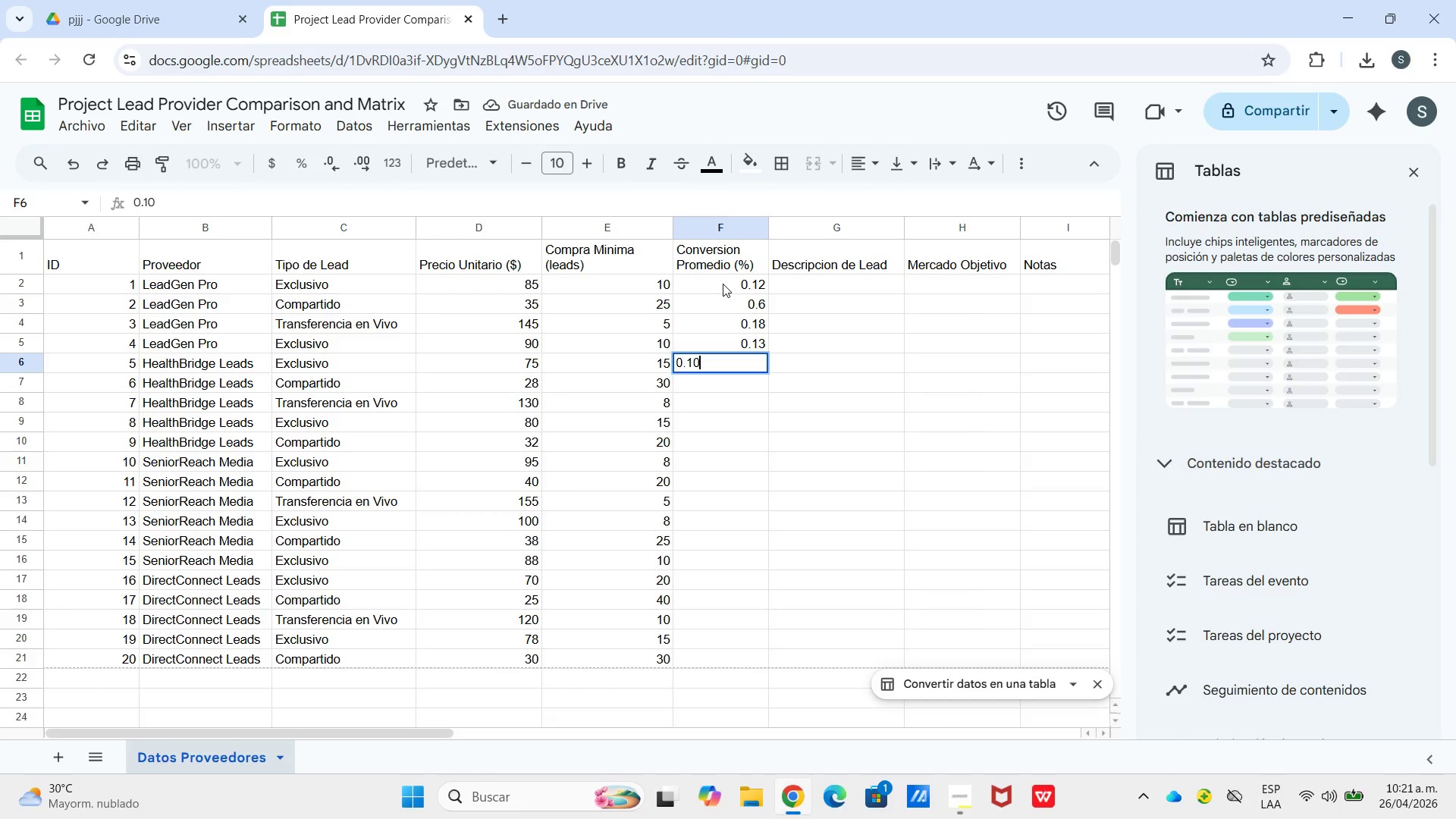 
key(Enter)
 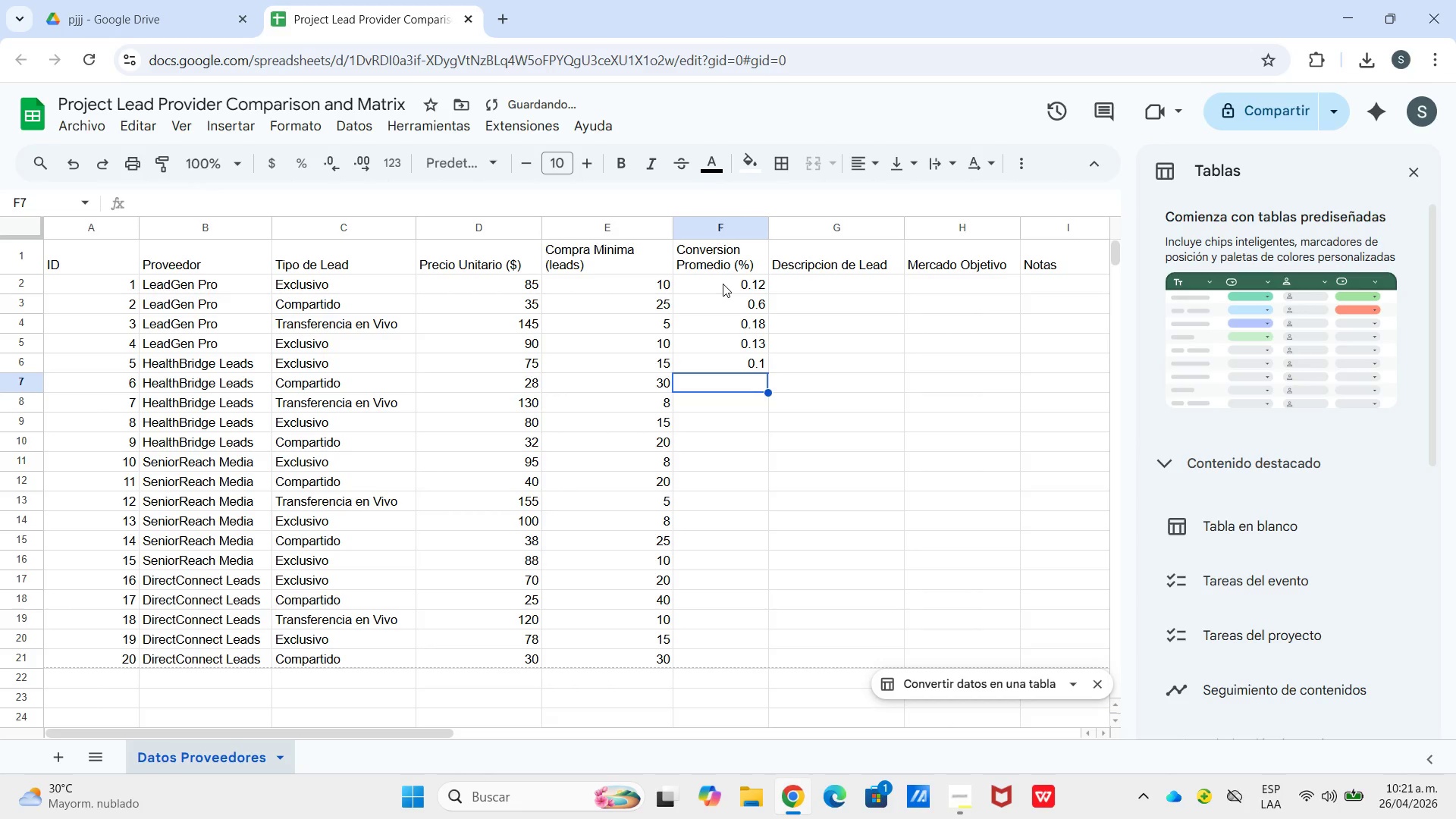 
key(Numpad0)
 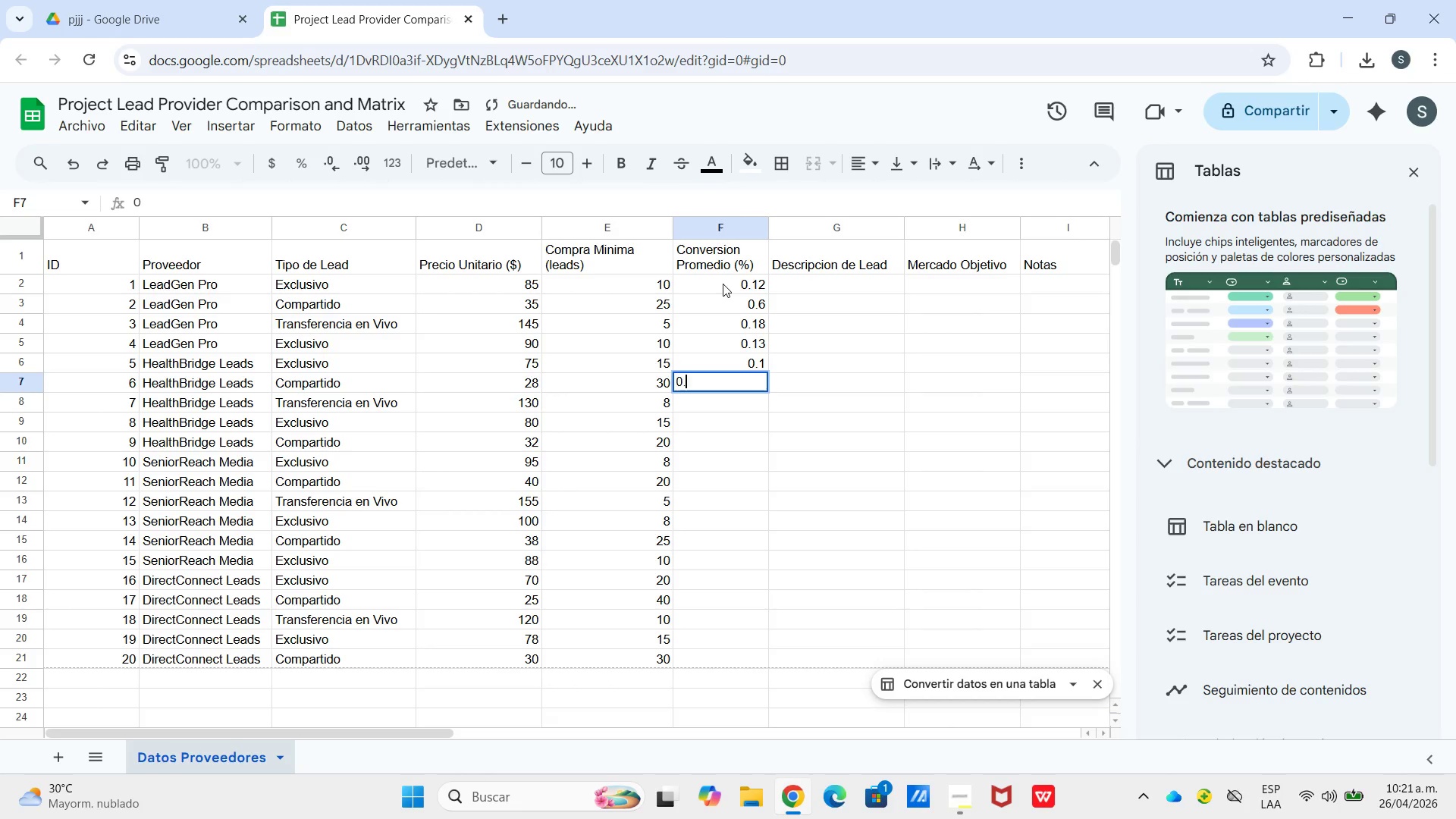 
key(NumpadDecimal)
 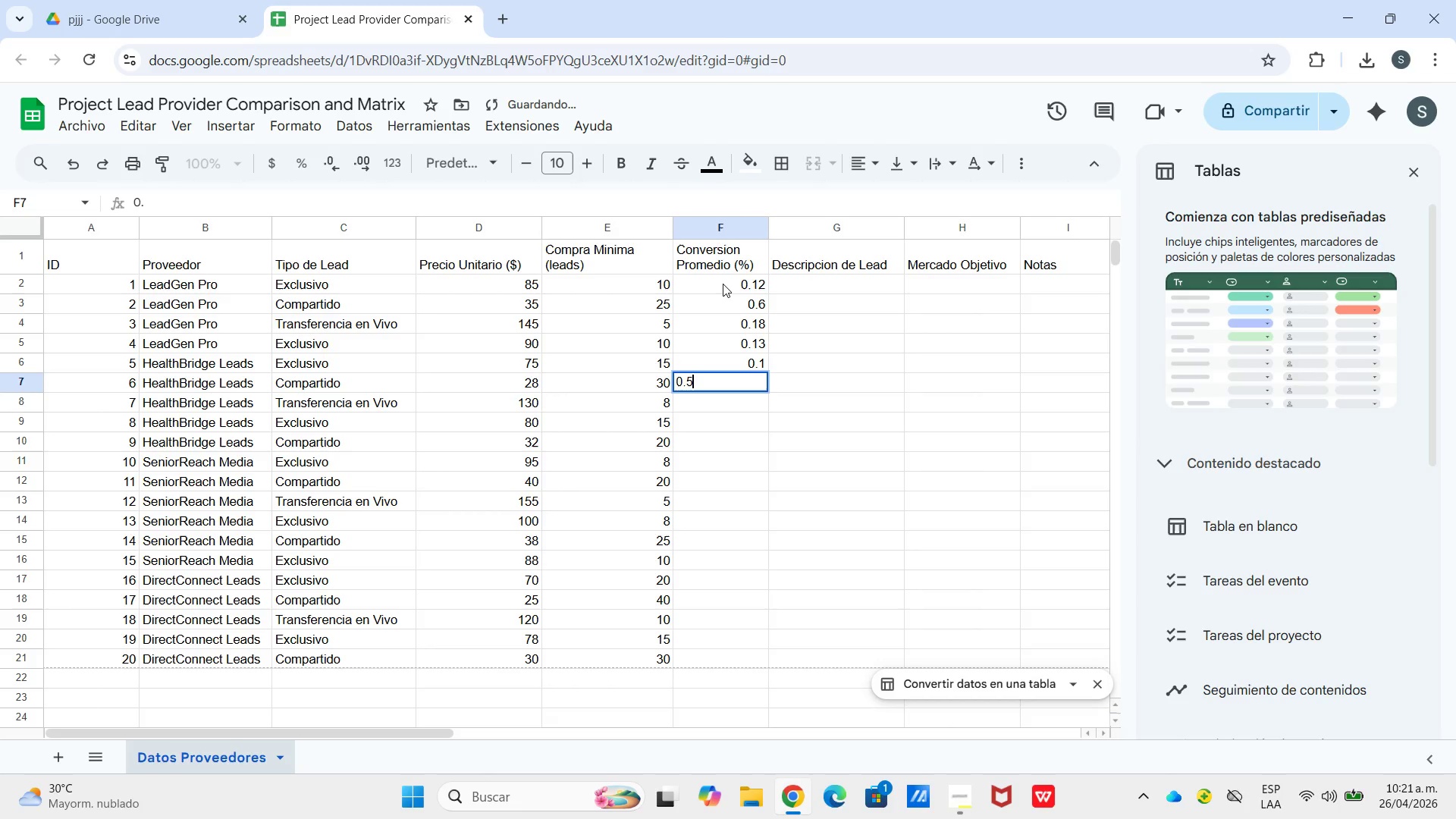 
key(Numpad5)
 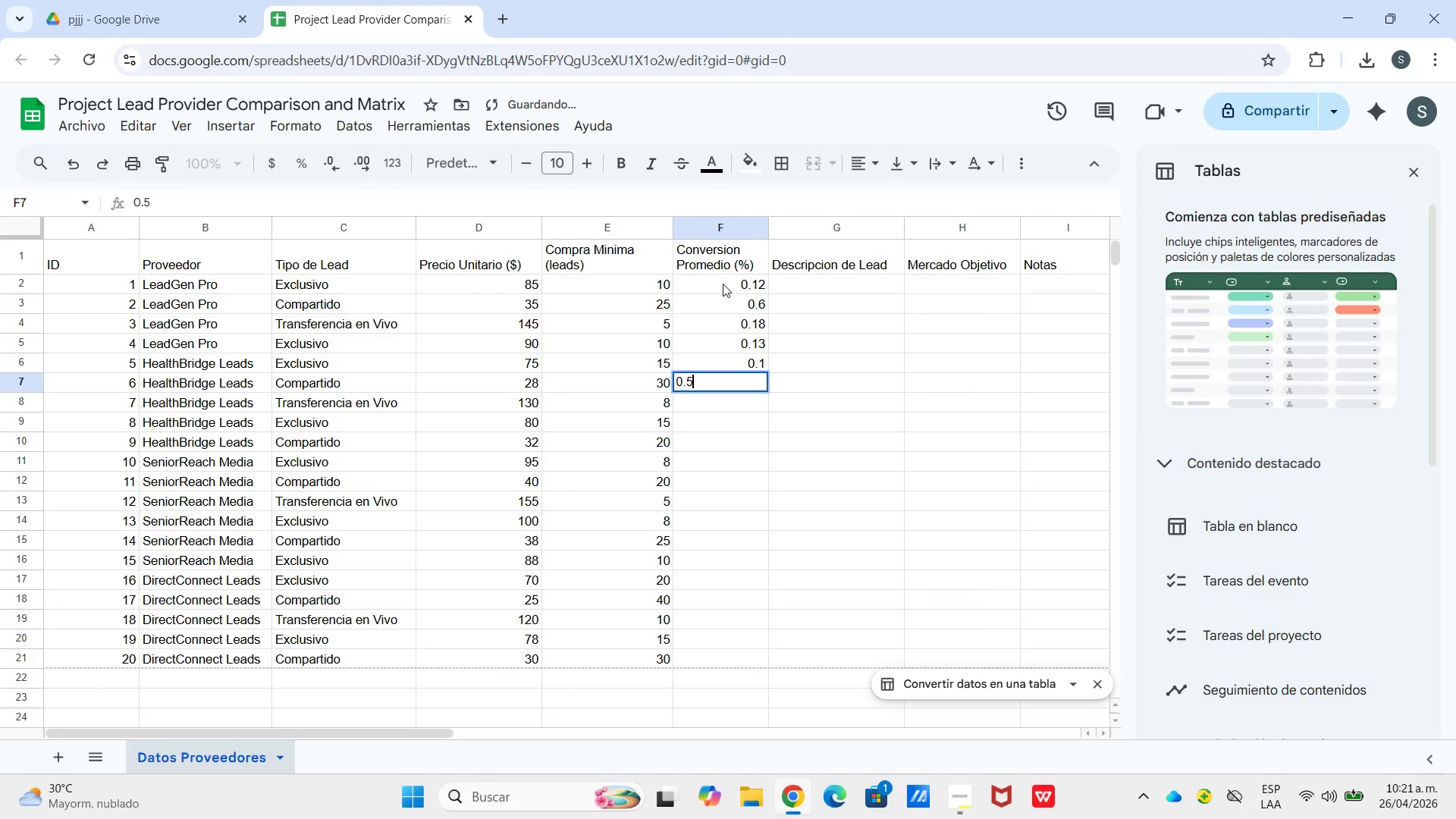 
key(Enter)
 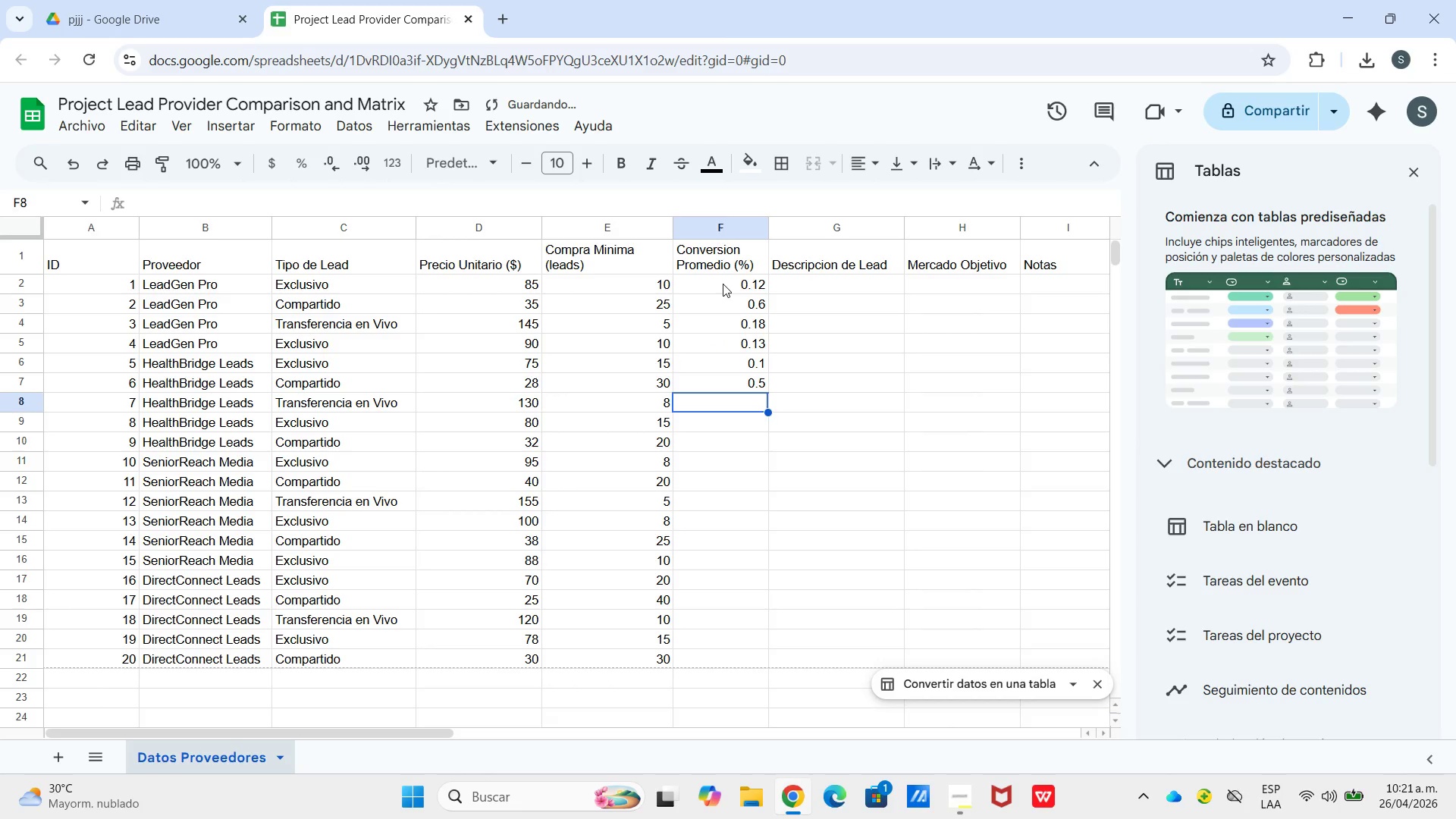 
key(Numpad0)
 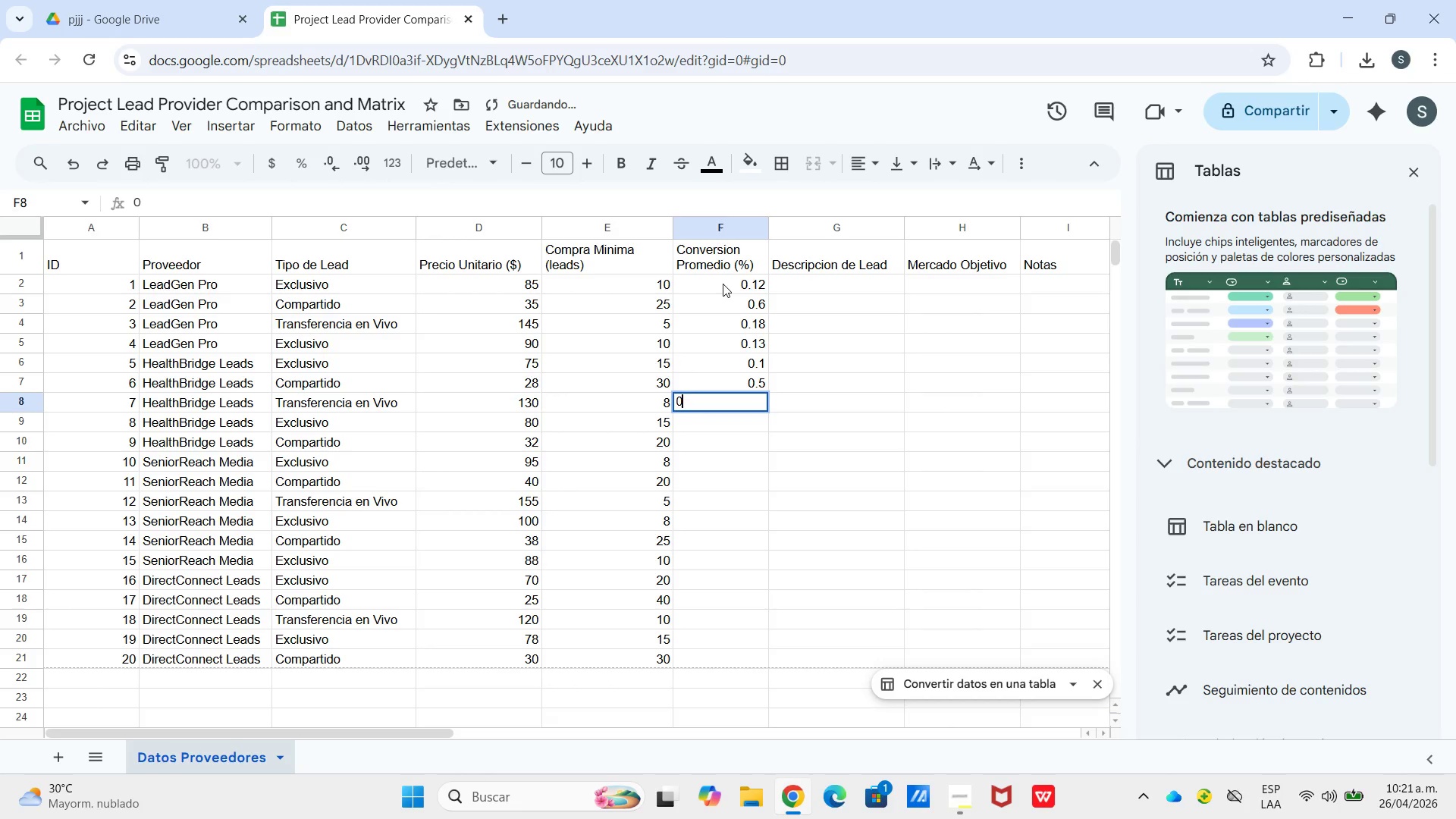 
key(NumpadDecimal)
 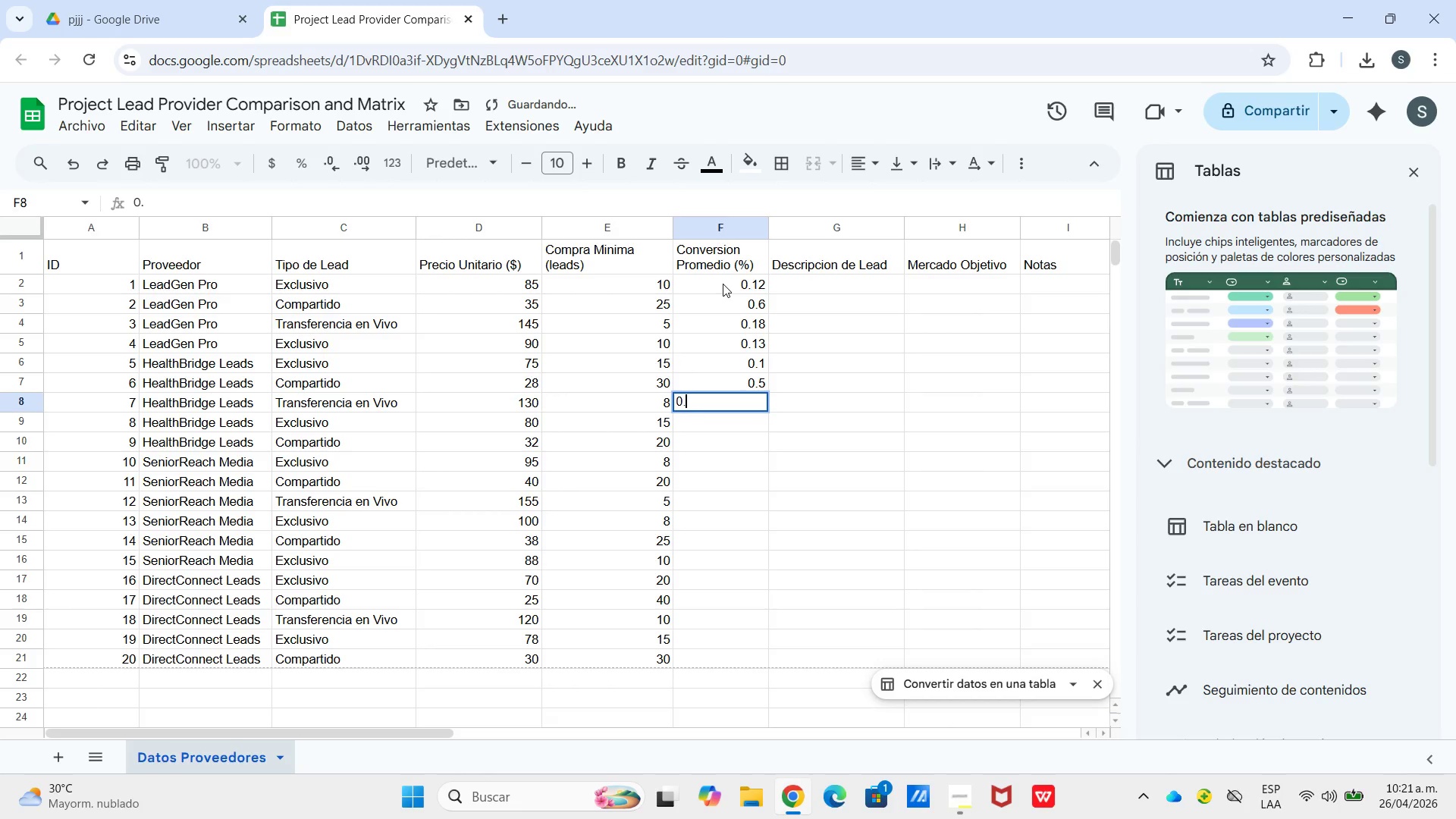 
key(Numpad1)
 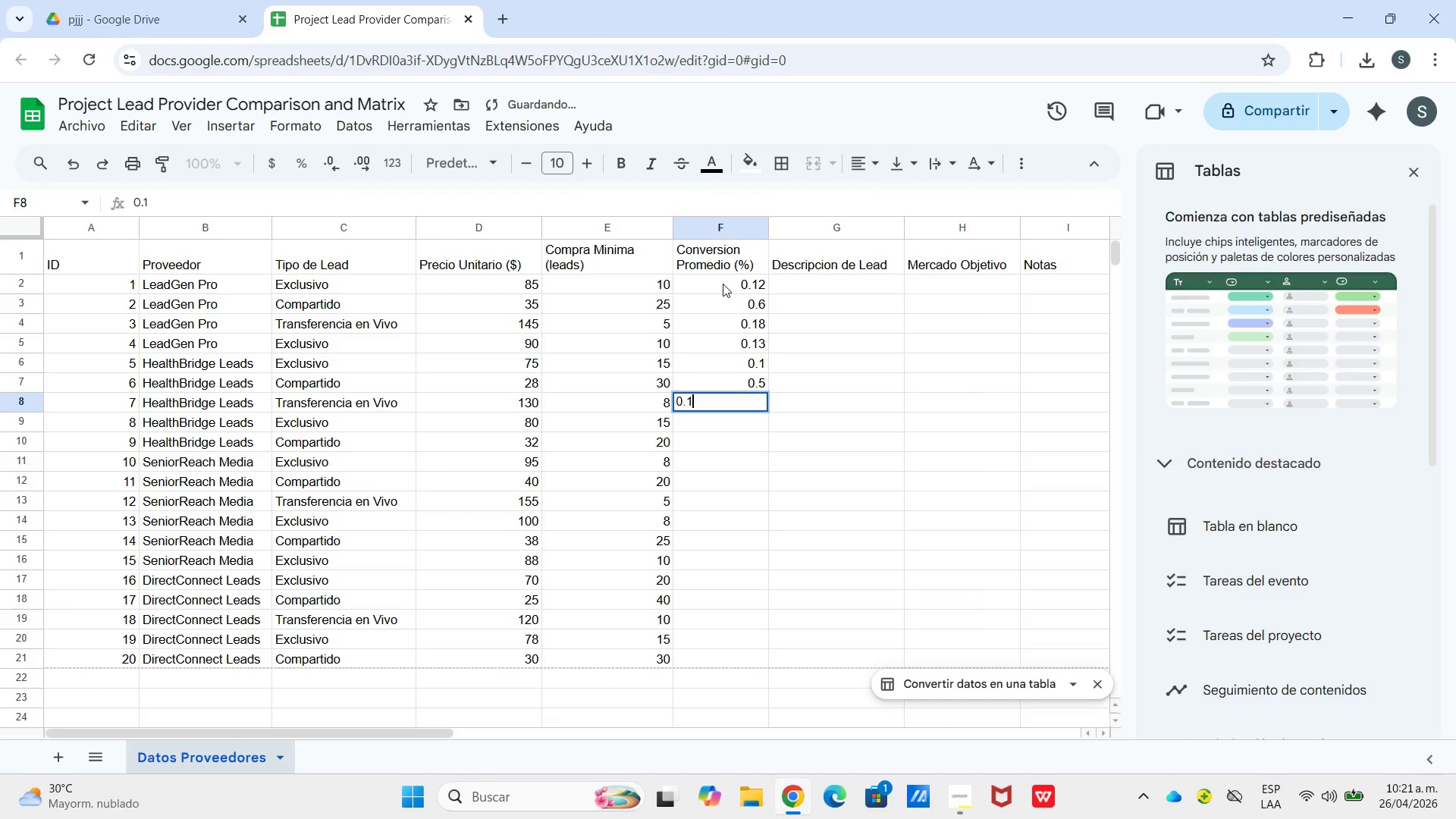 
key(Numpad6)
 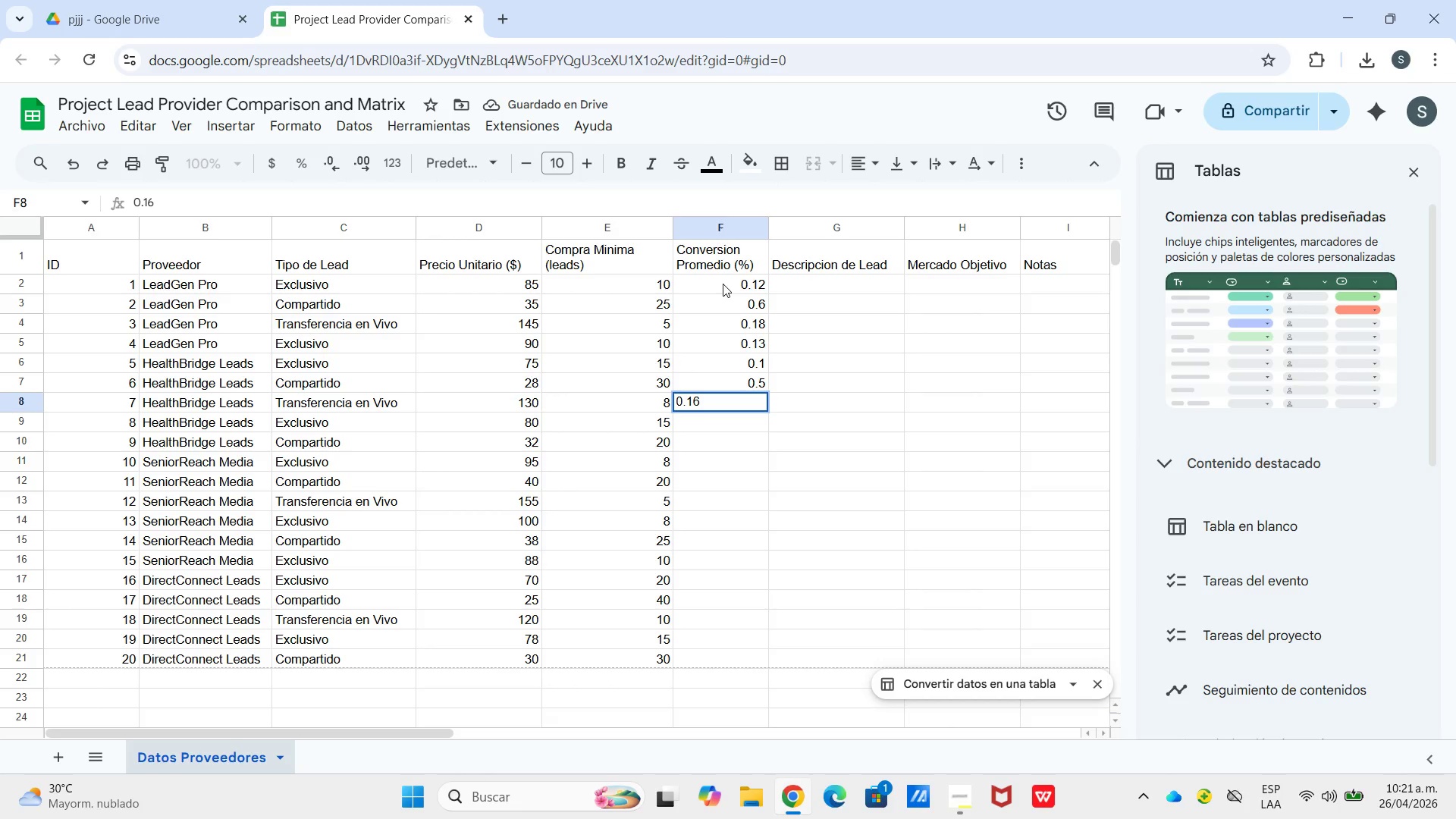 
key(Enter)
 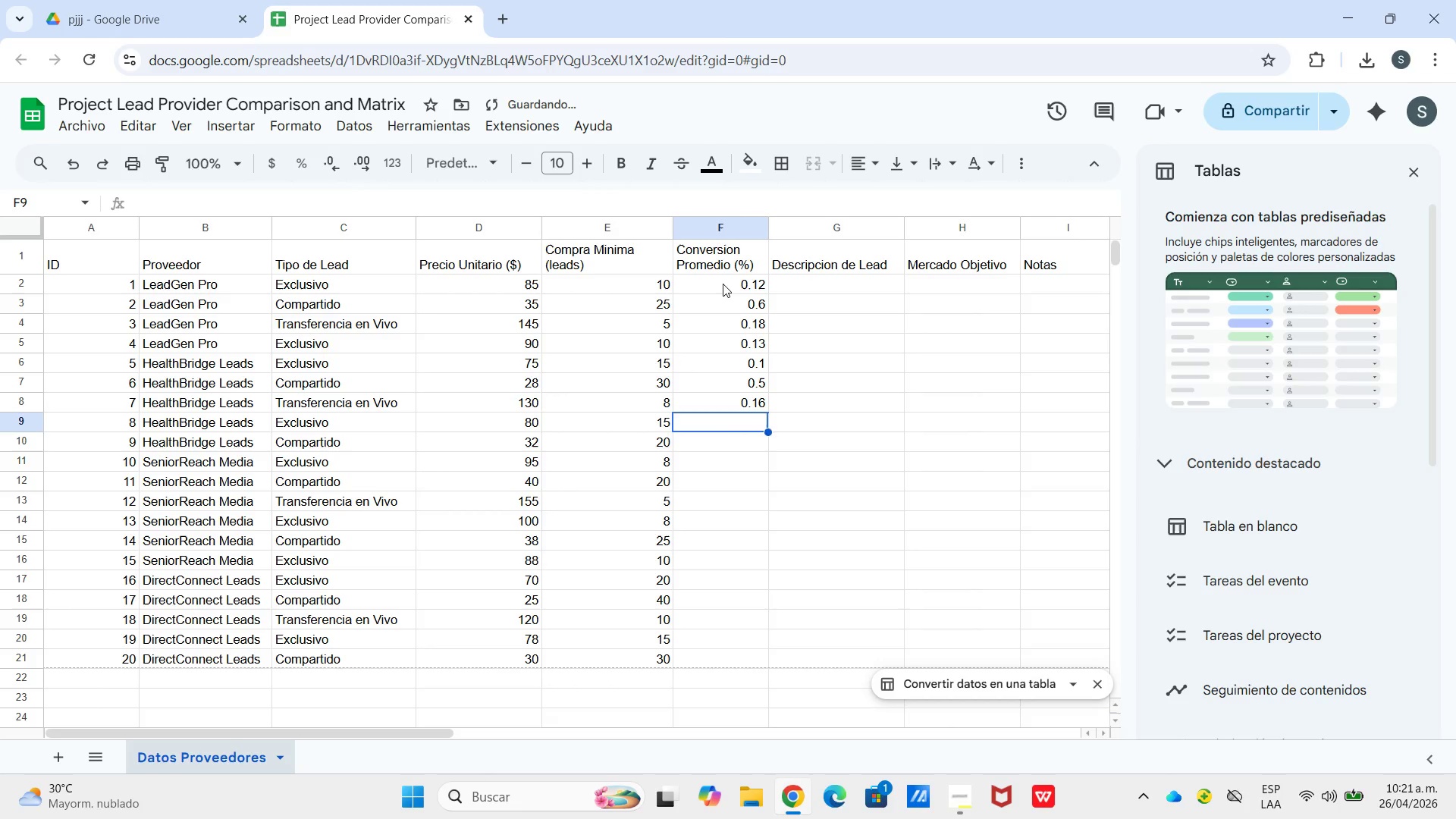 
key(Numpad0)
 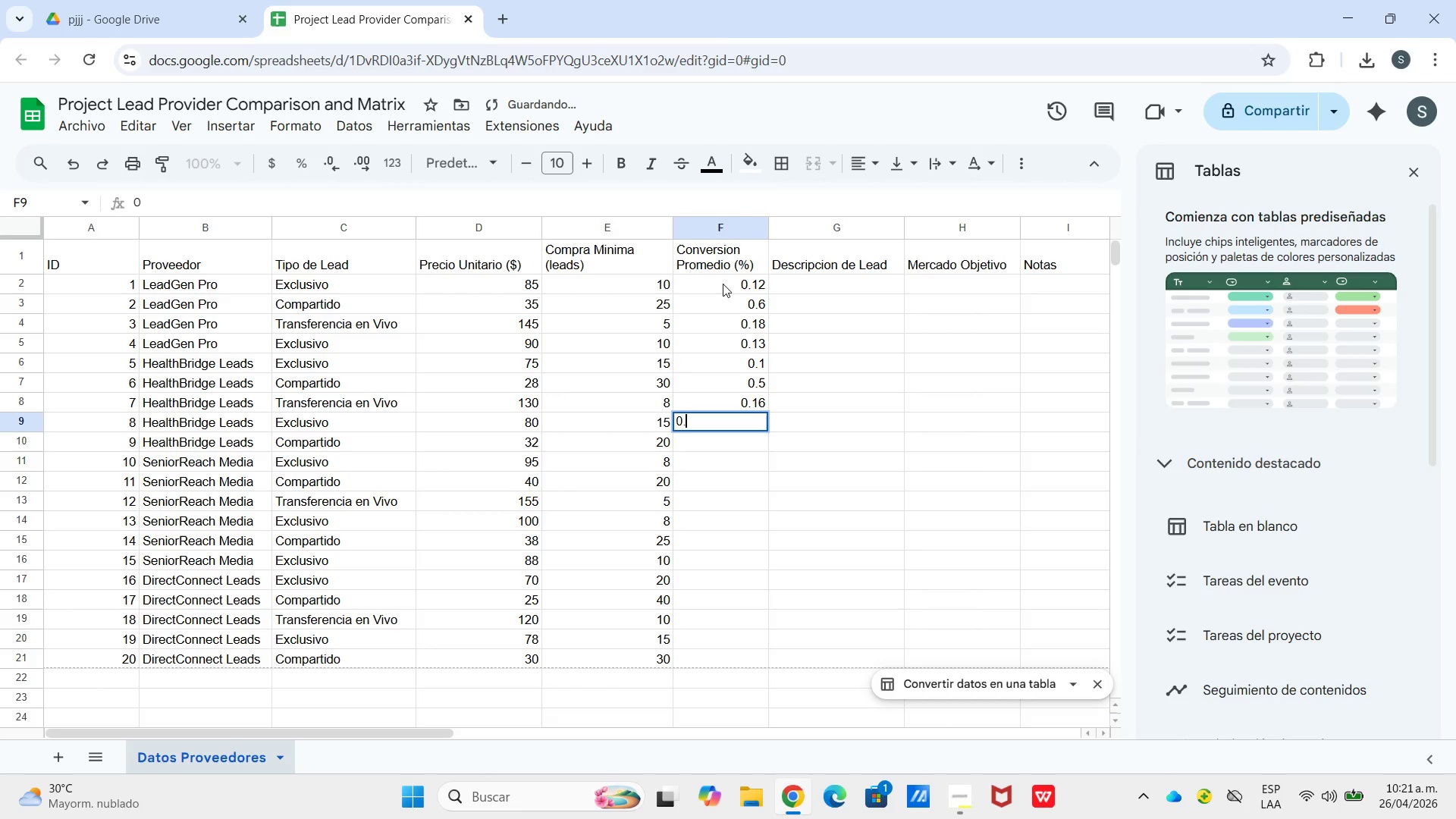 
key(NumpadDecimal)
 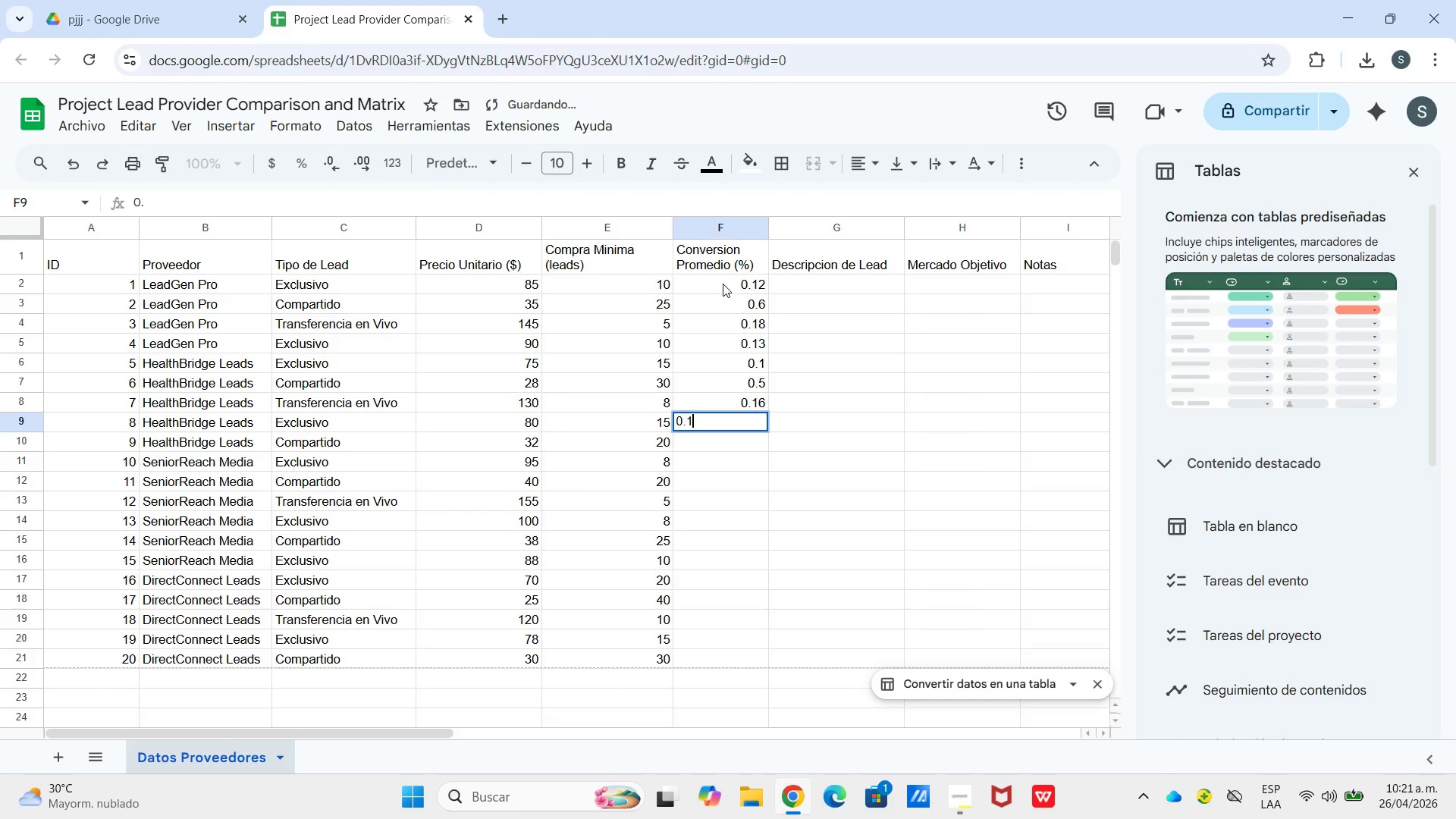 
key(Numpad1)
 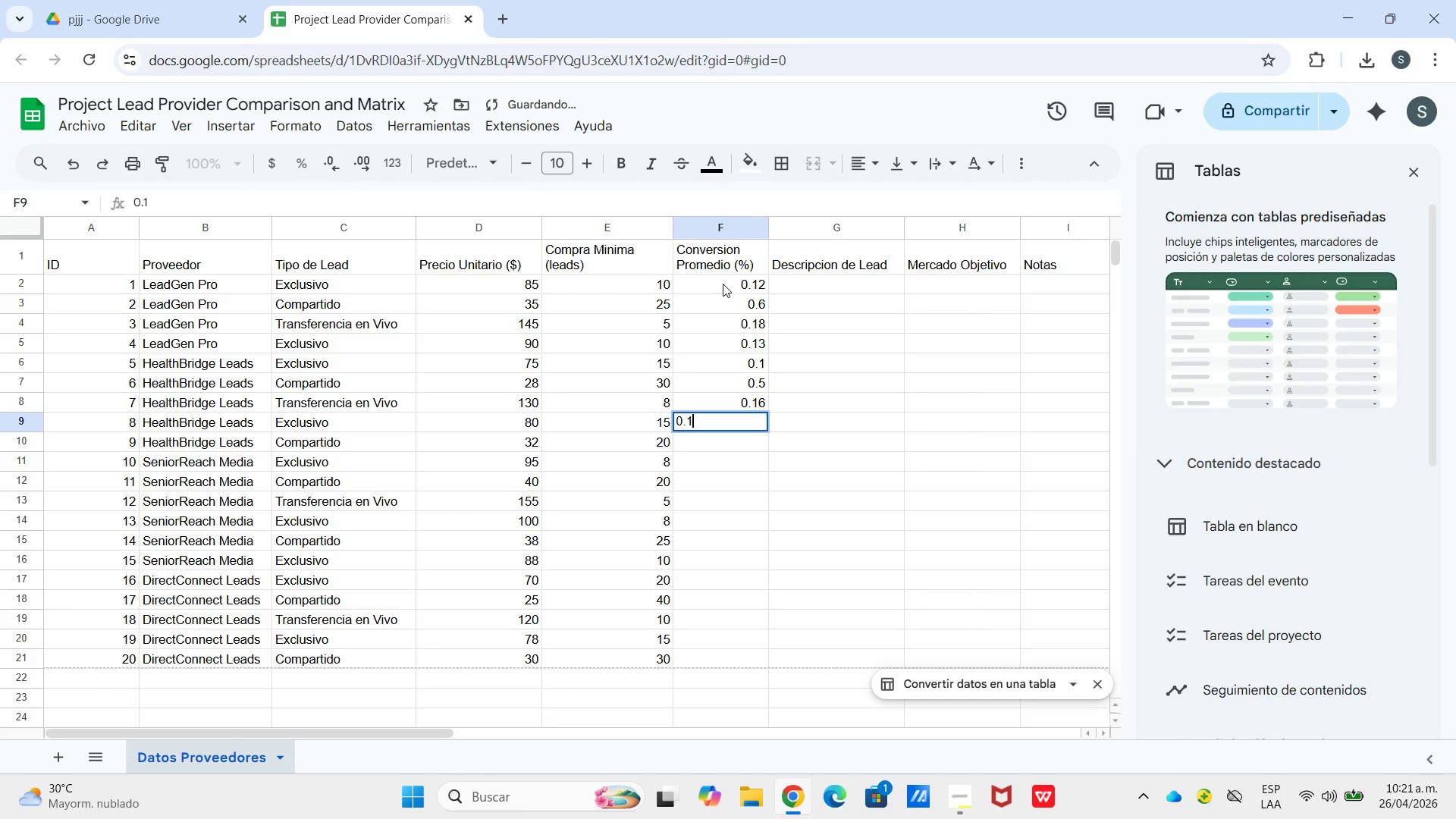 
key(Numpad1)
 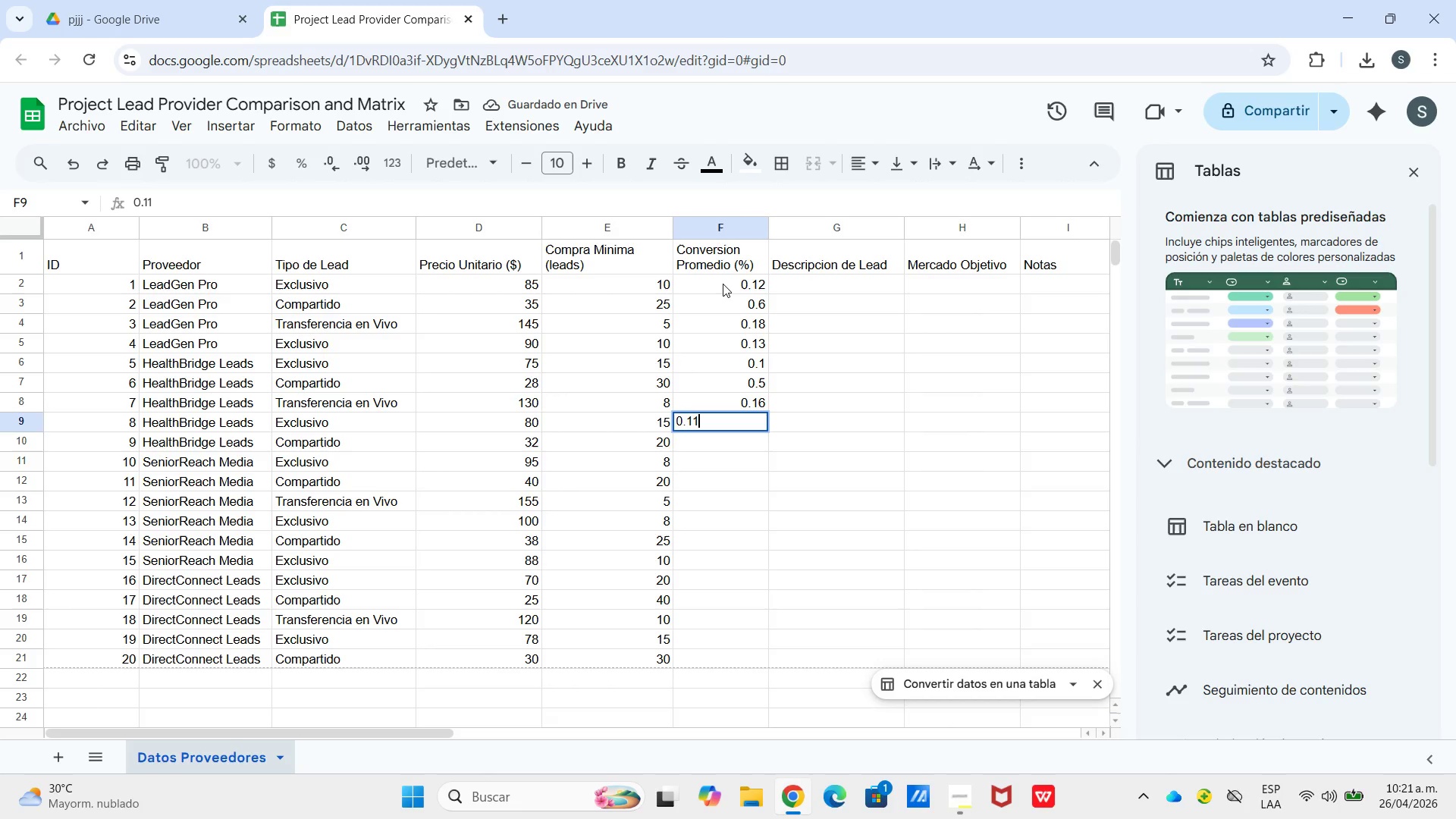 
key(Enter)
 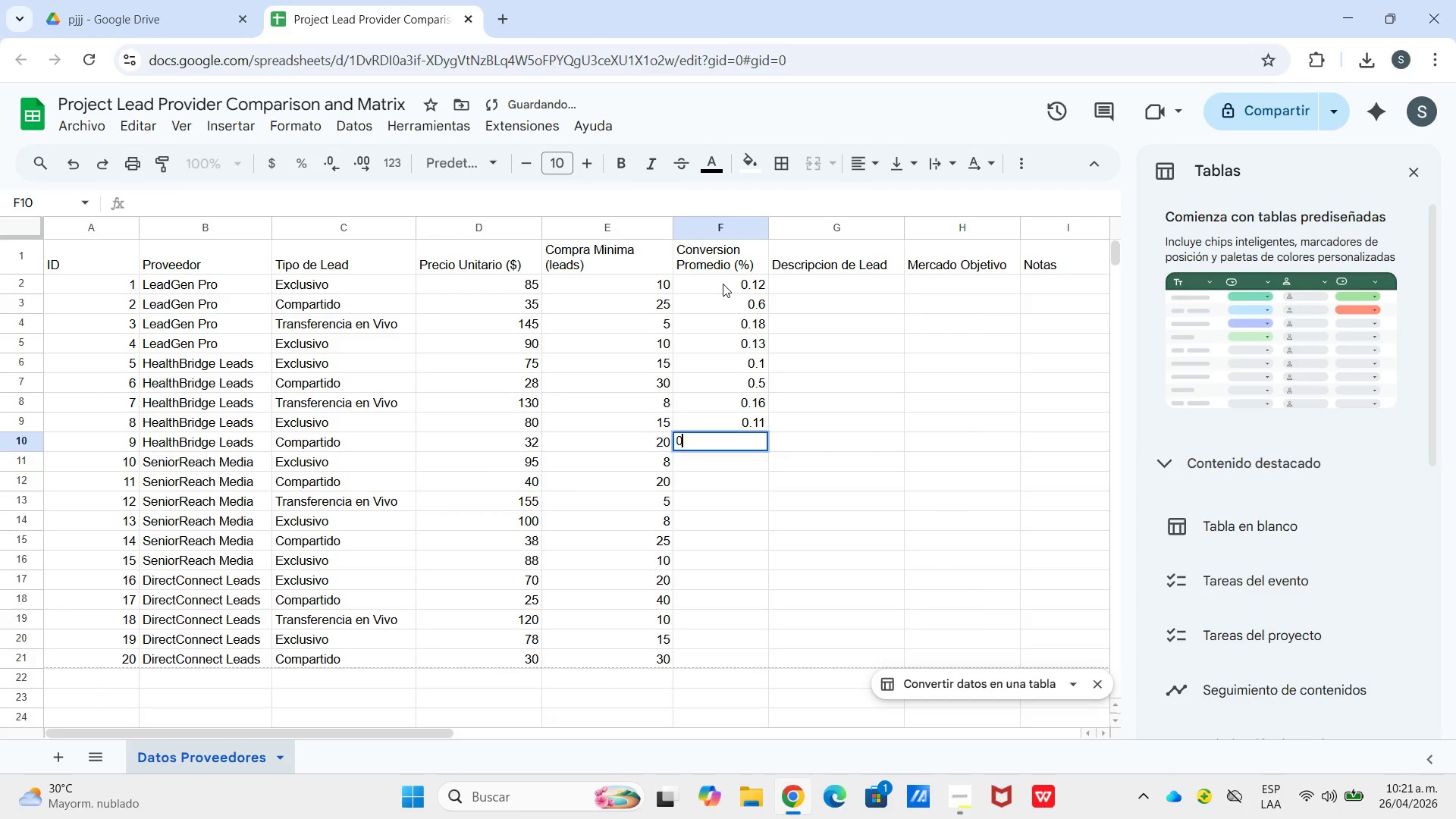 
key(Numpad0)
 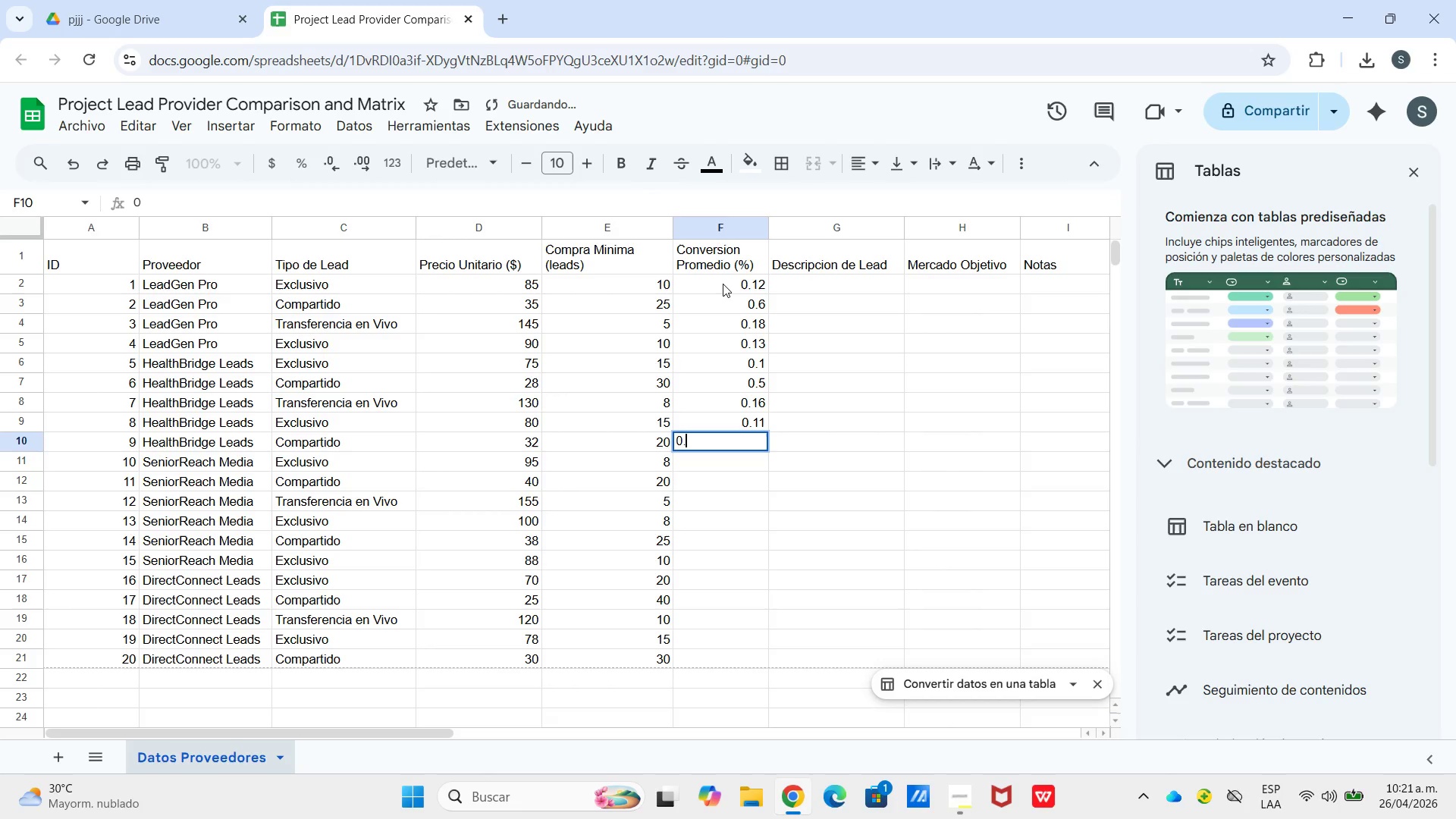 
key(NumpadDecimal)
 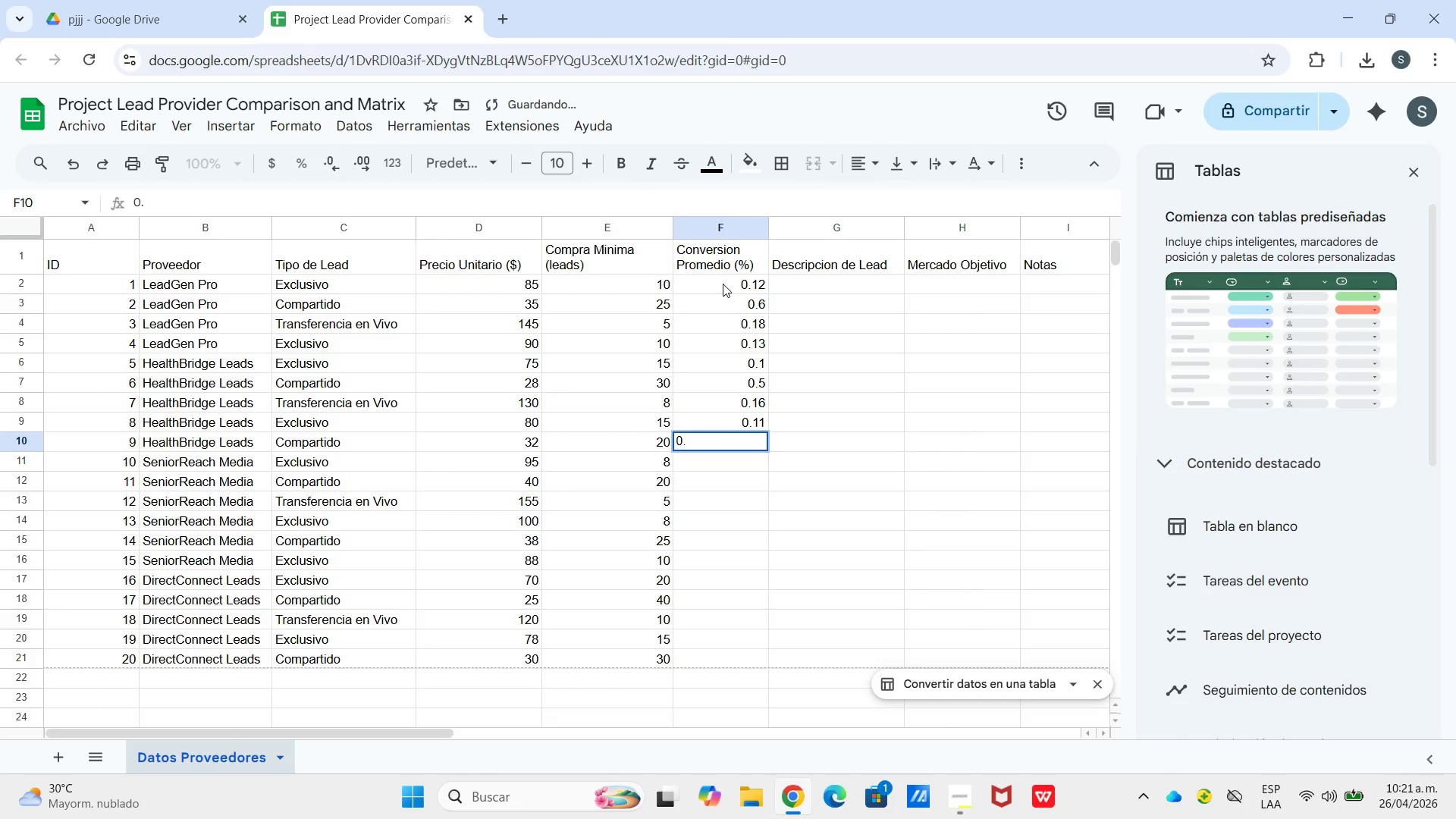 
key(Numpad6)
 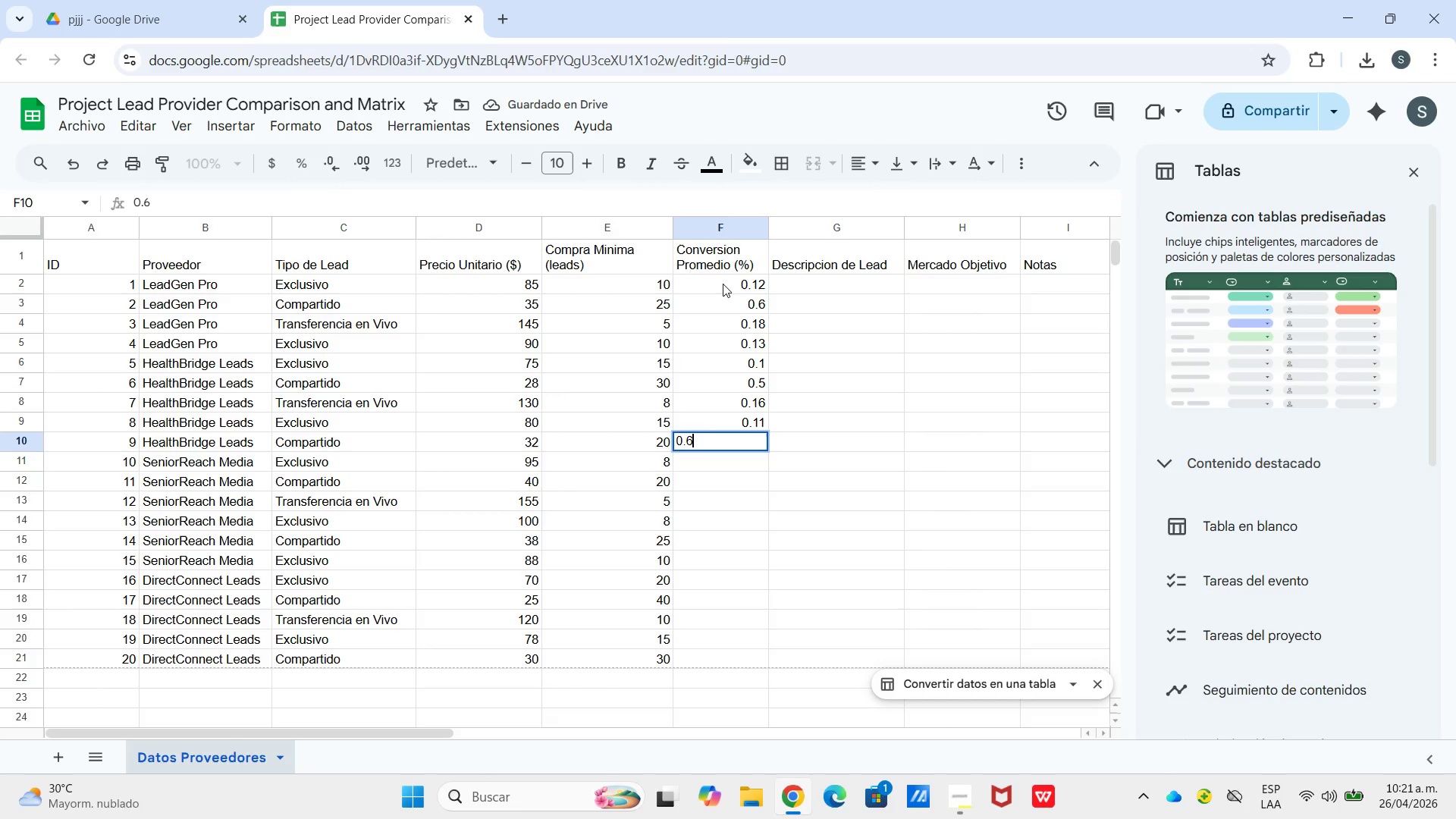 
key(Enter)
 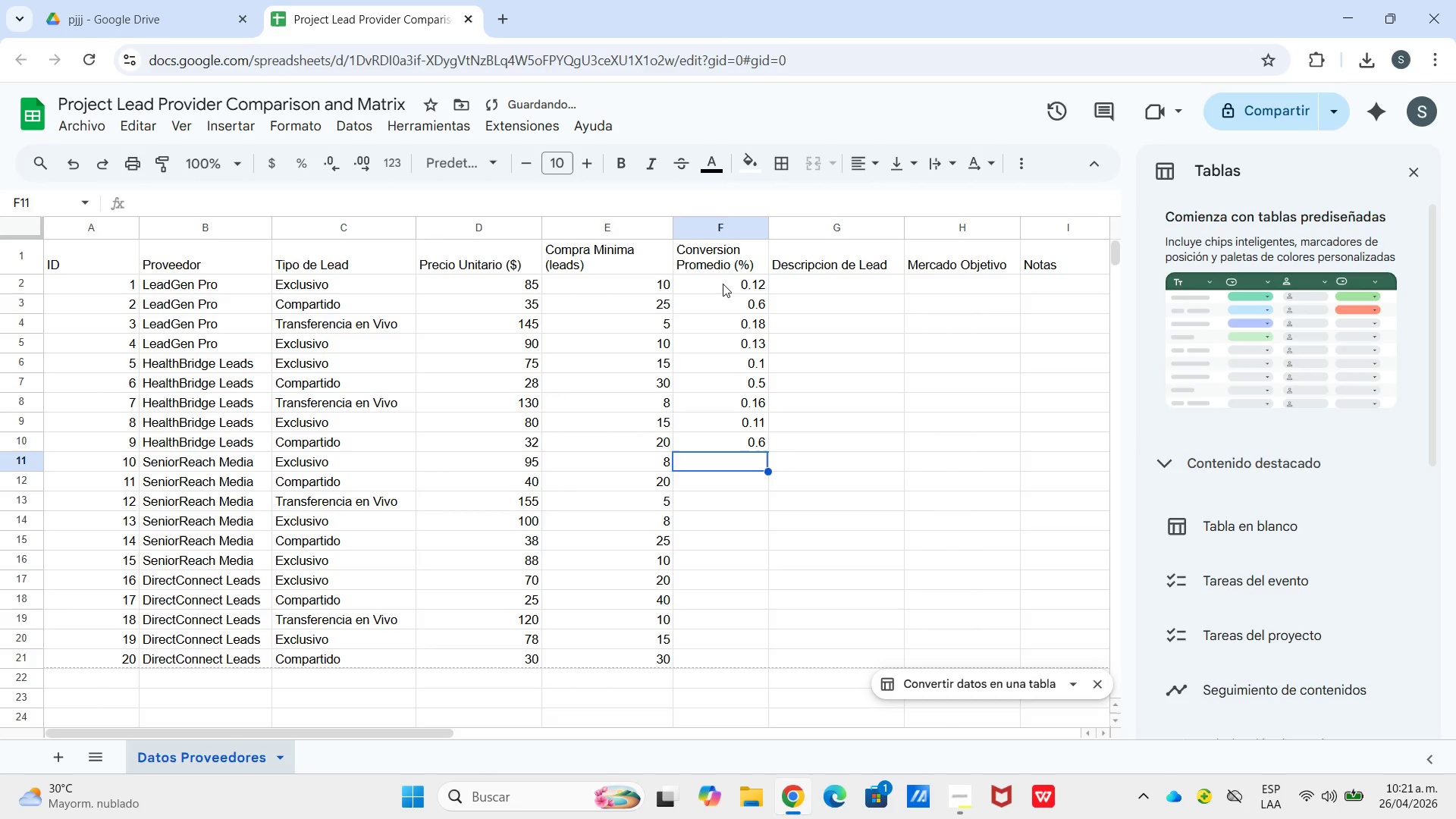 
key(Numpad0)
 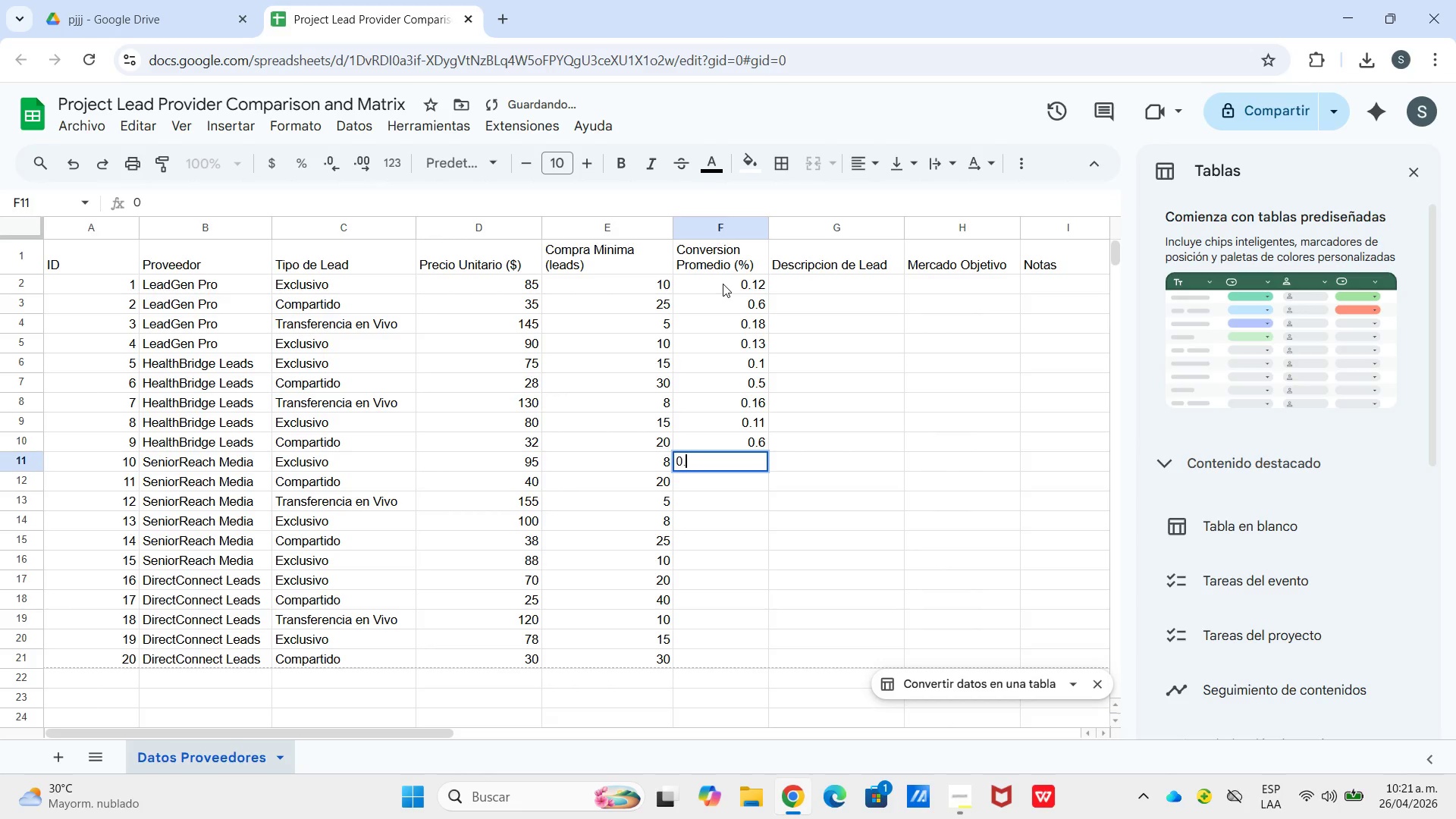 
key(NumpadDecimal)
 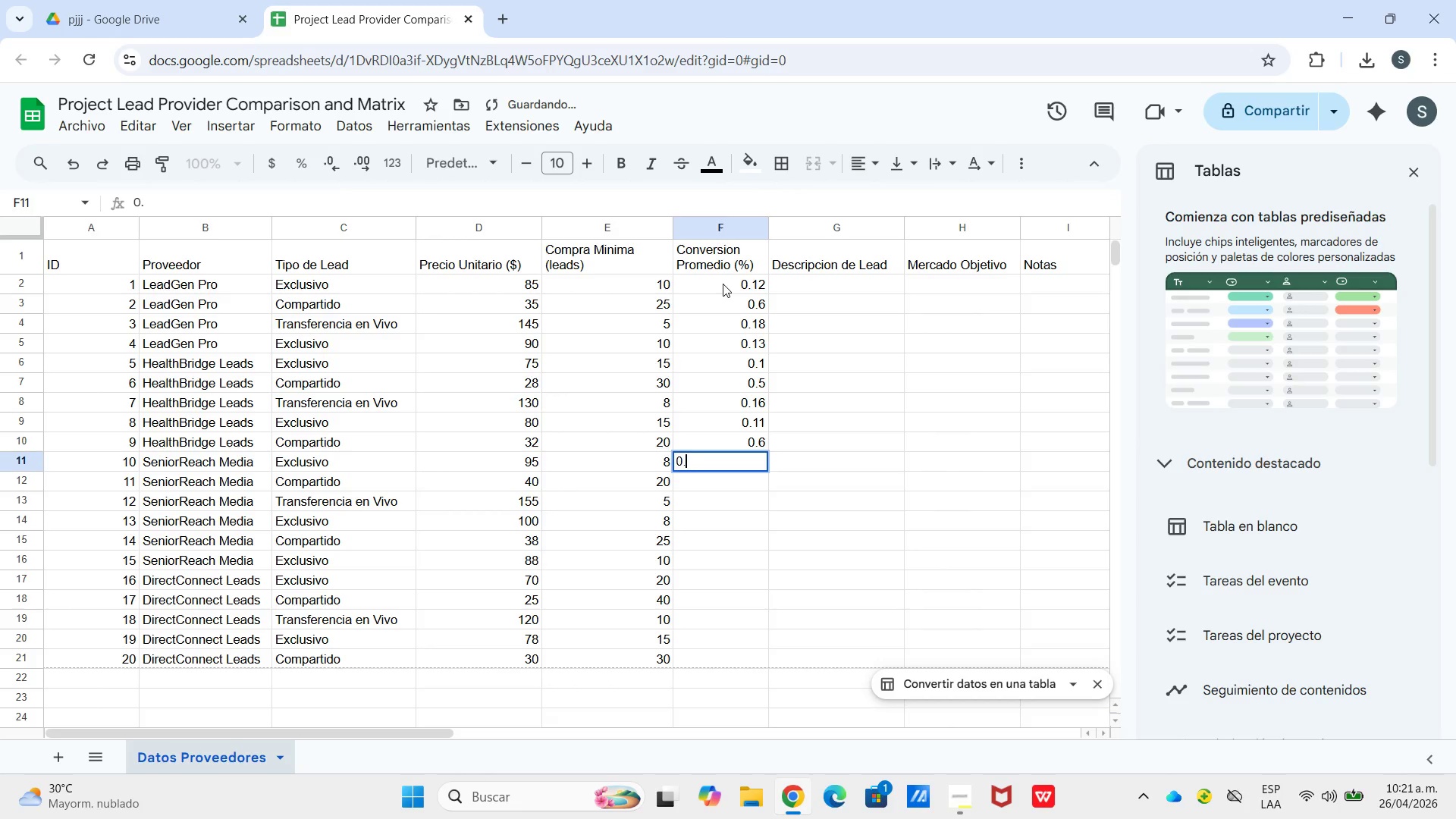 
key(Numpad1)
 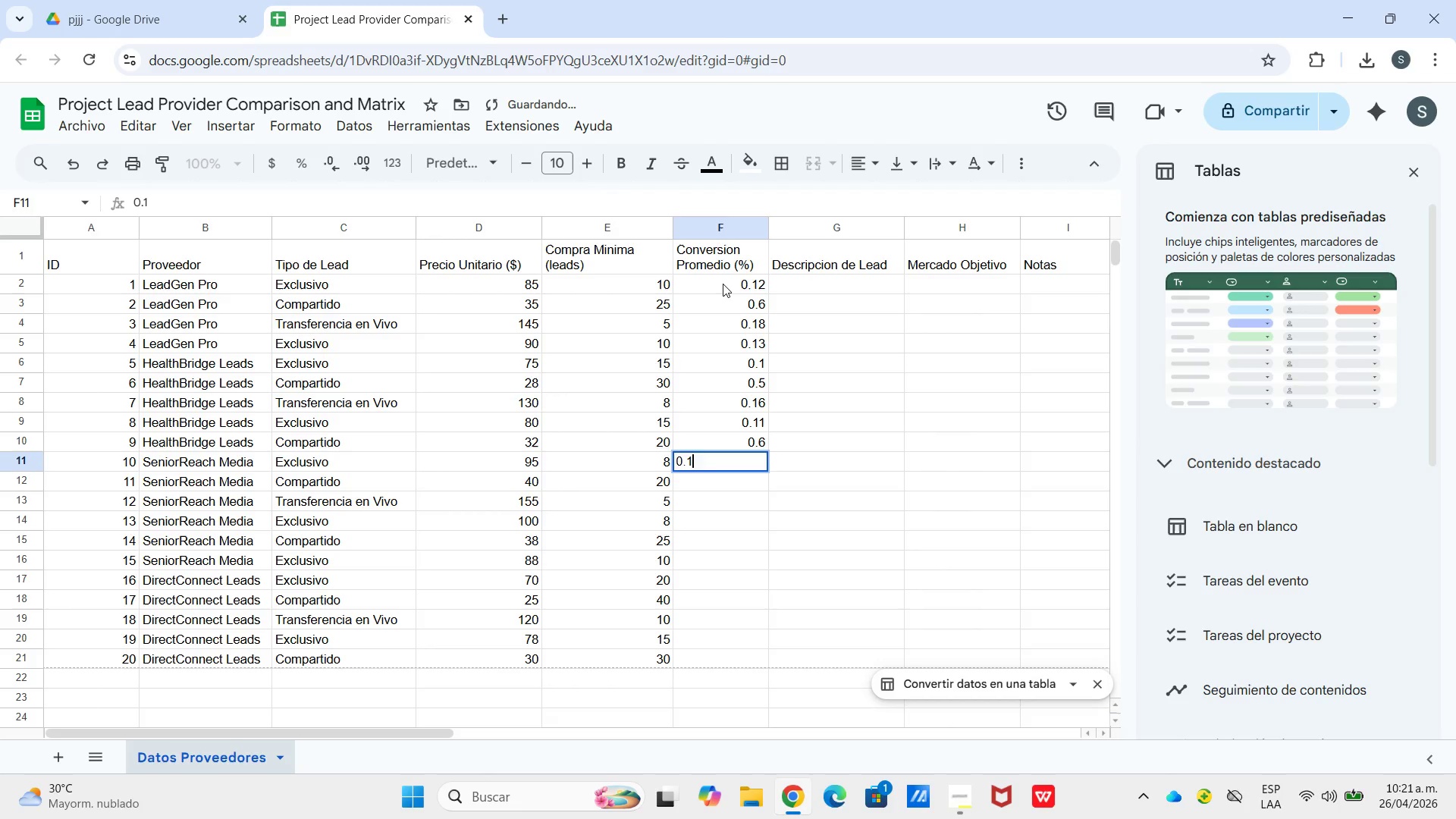 
key(Numpad4)
 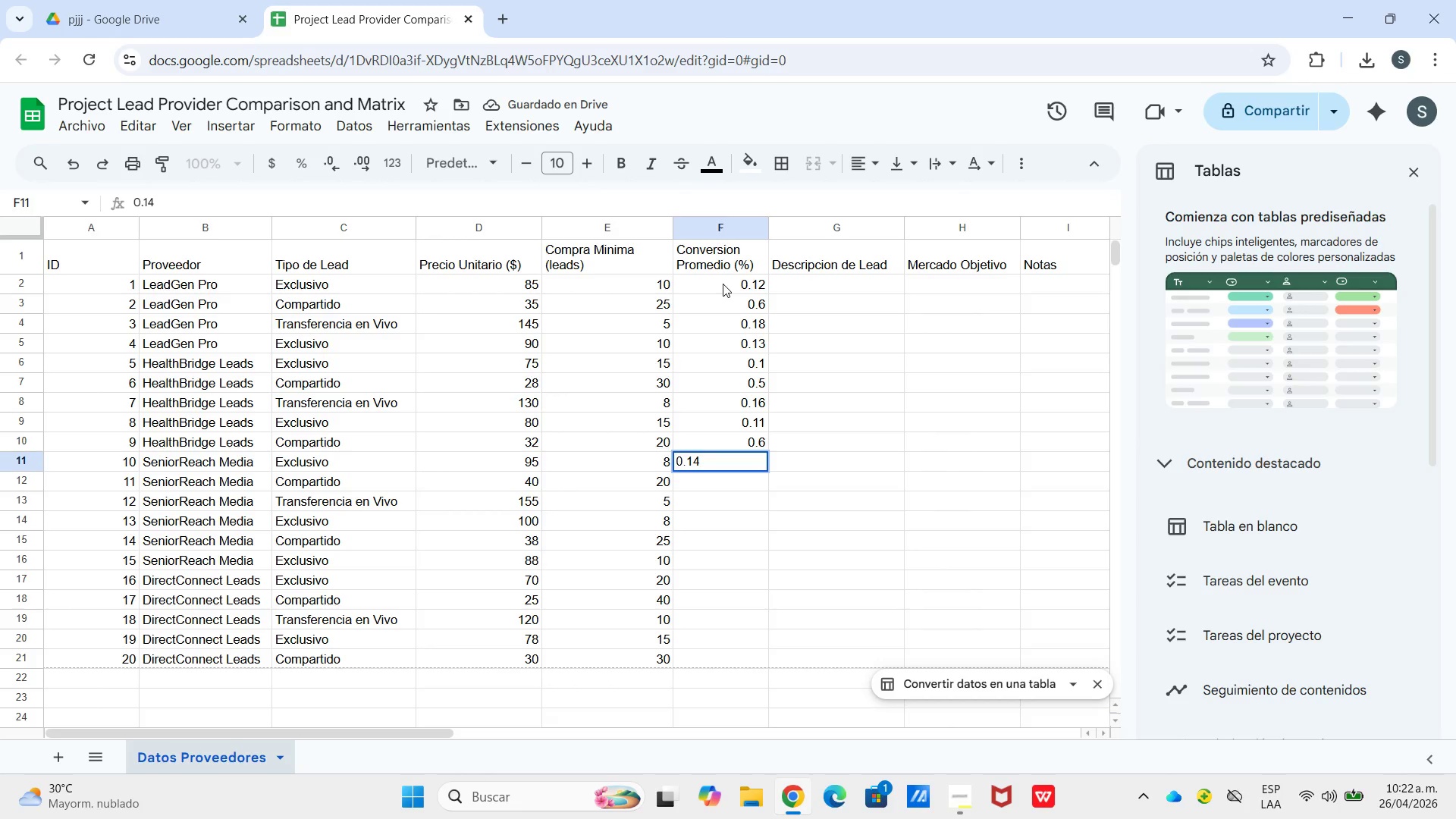 
key(Enter)
 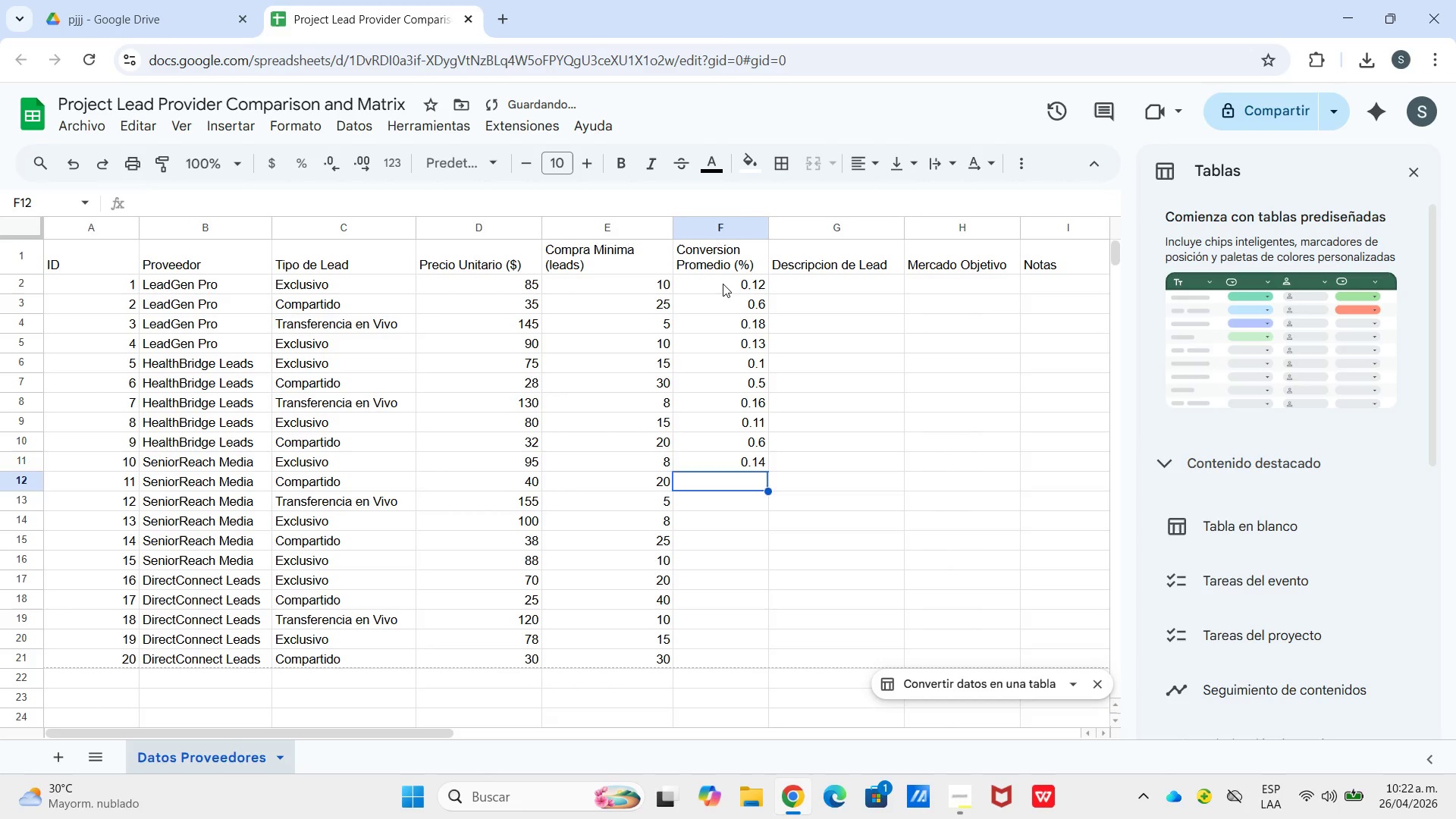 
key(Numpad0)
 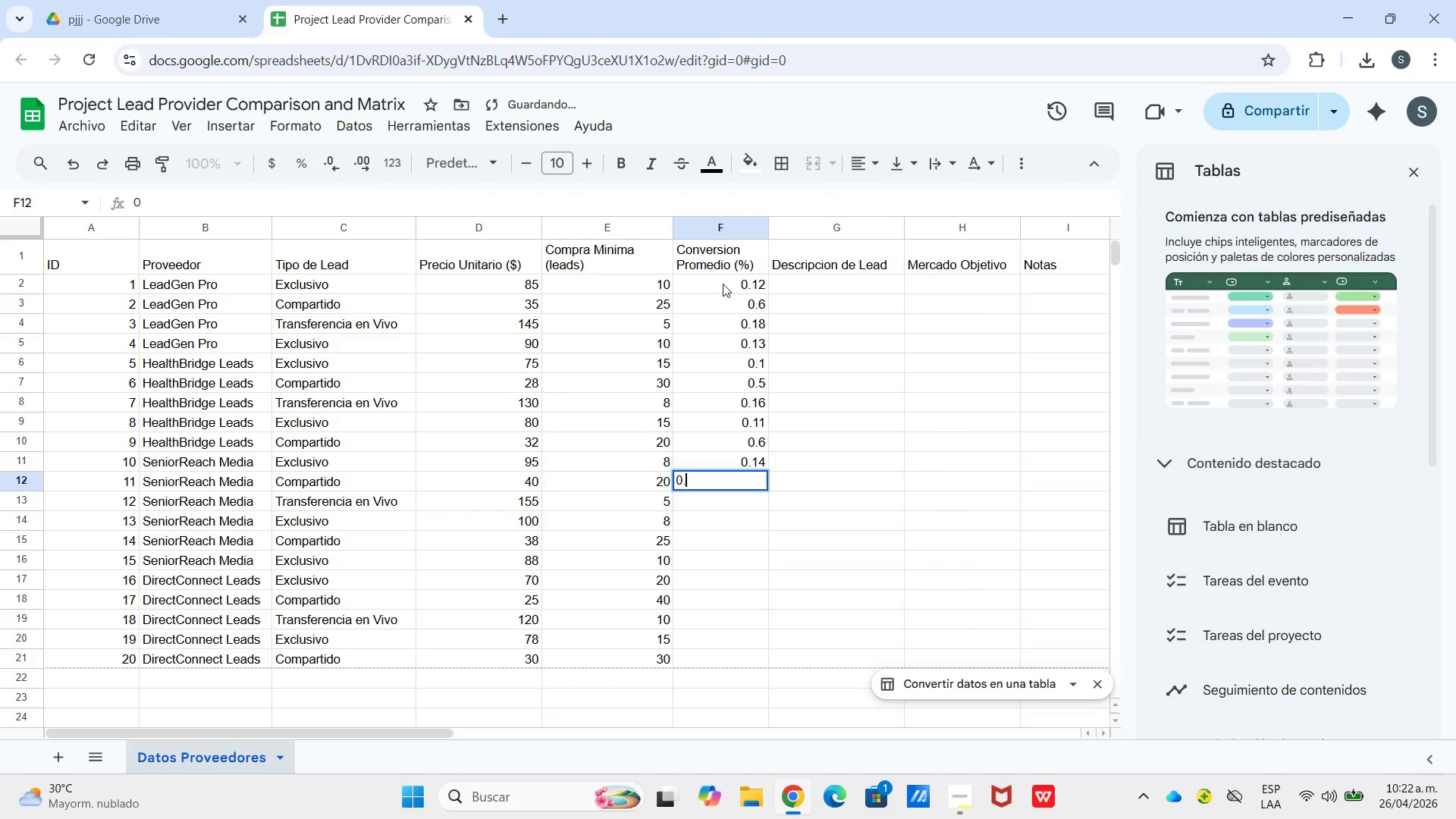 
key(NumpadDecimal)
 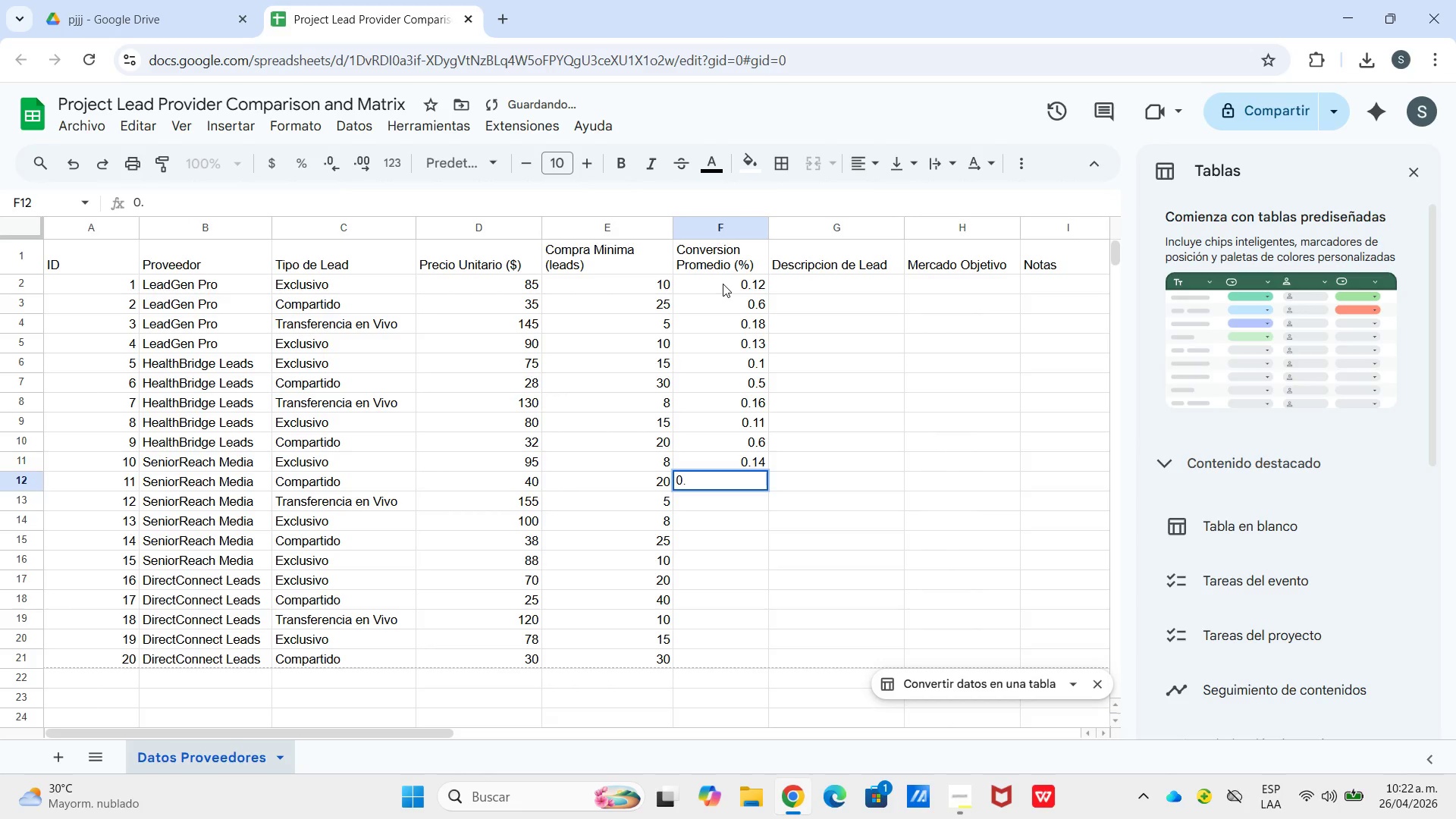 
key(Numpad7)
 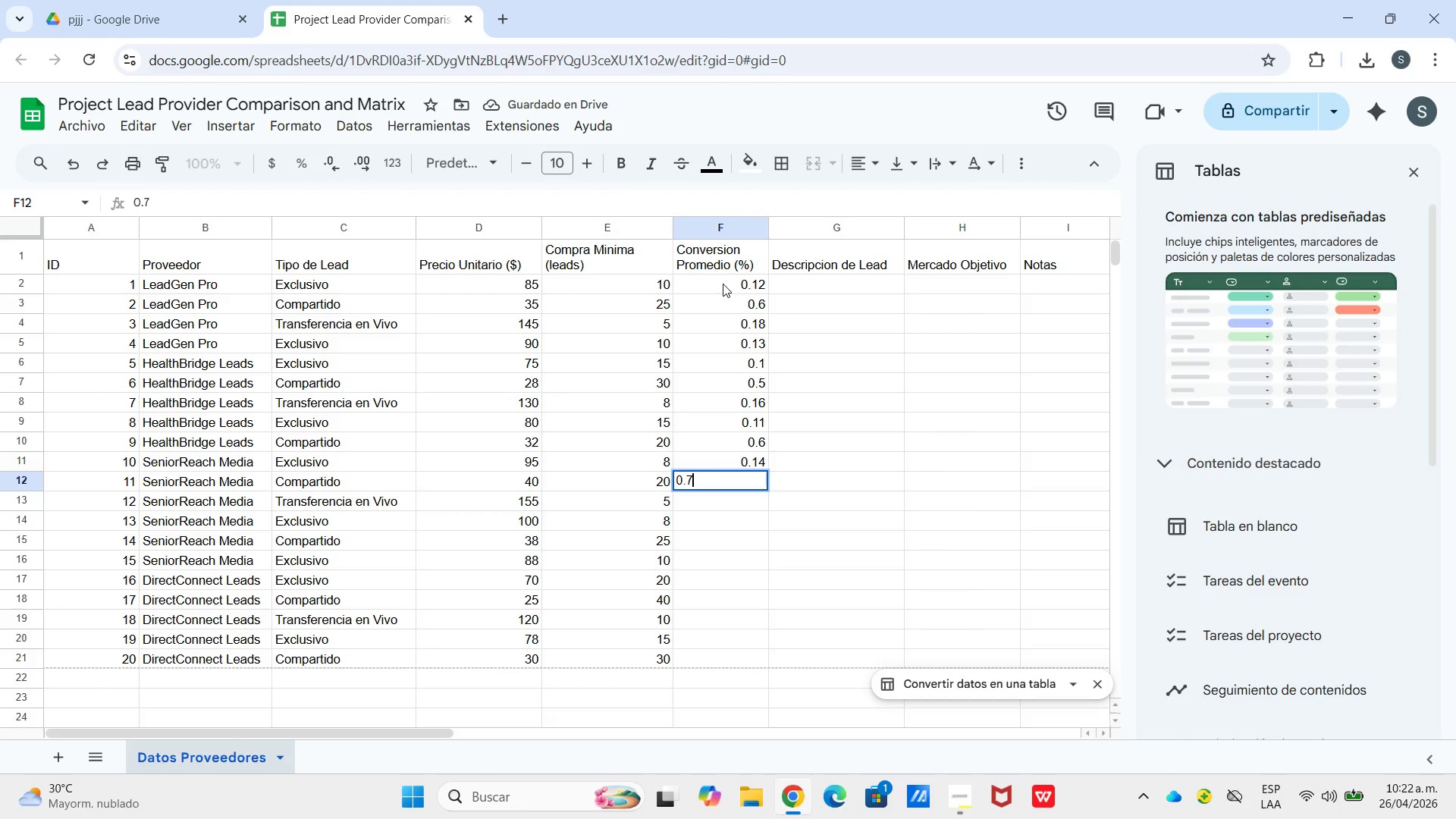 
key(Enter)
 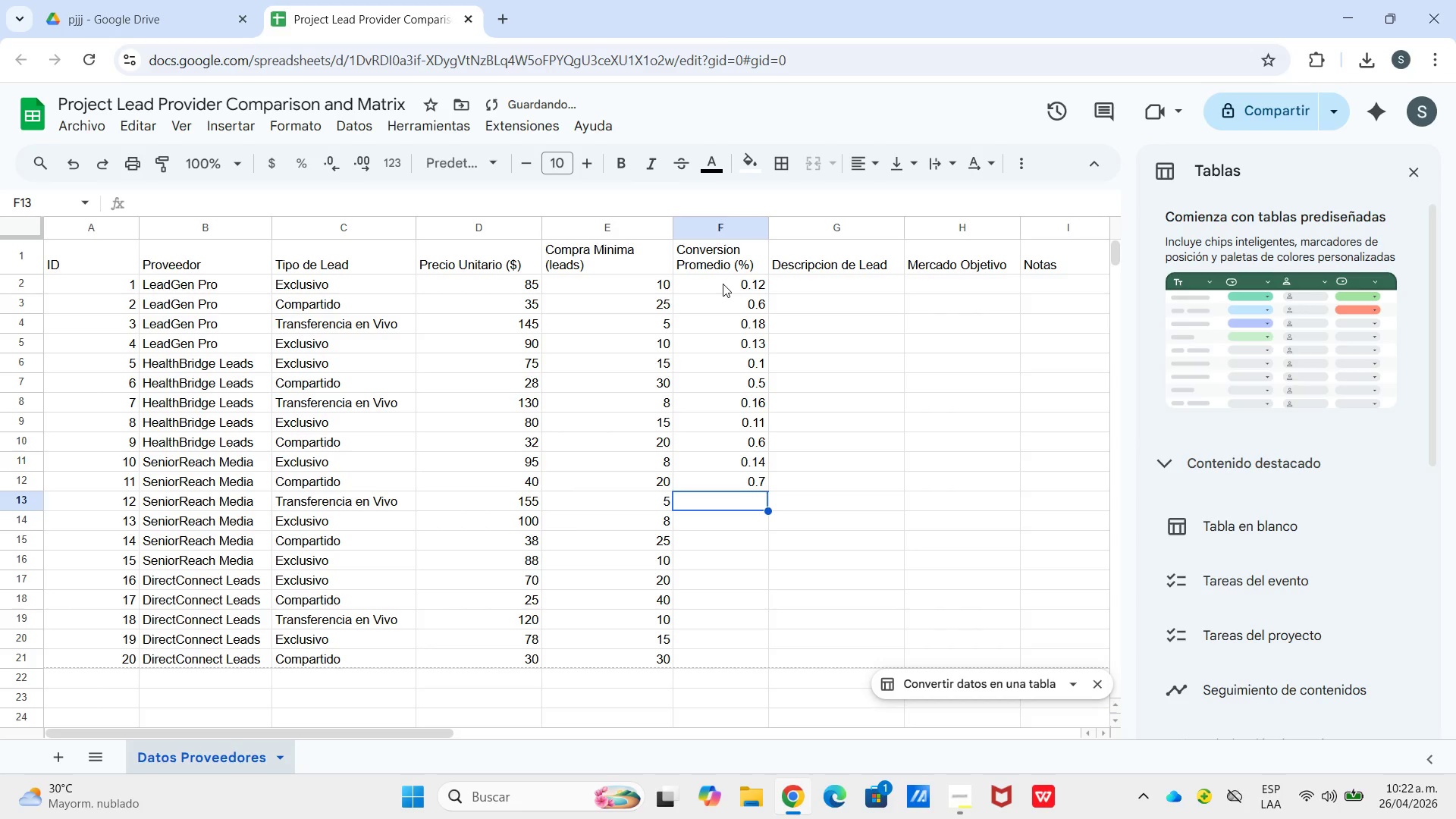 
key(Numpad2)
 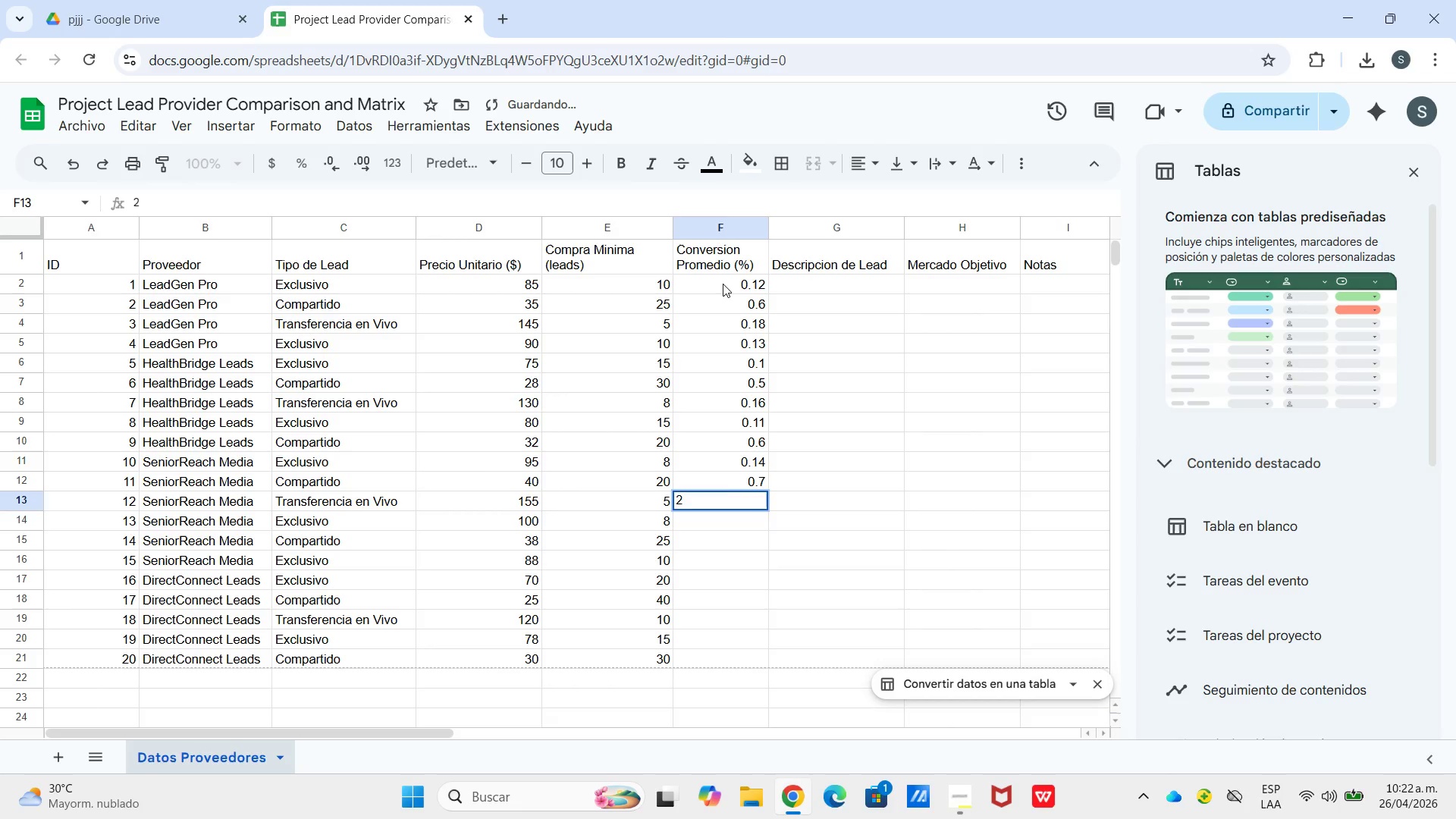 
key(Backspace)
 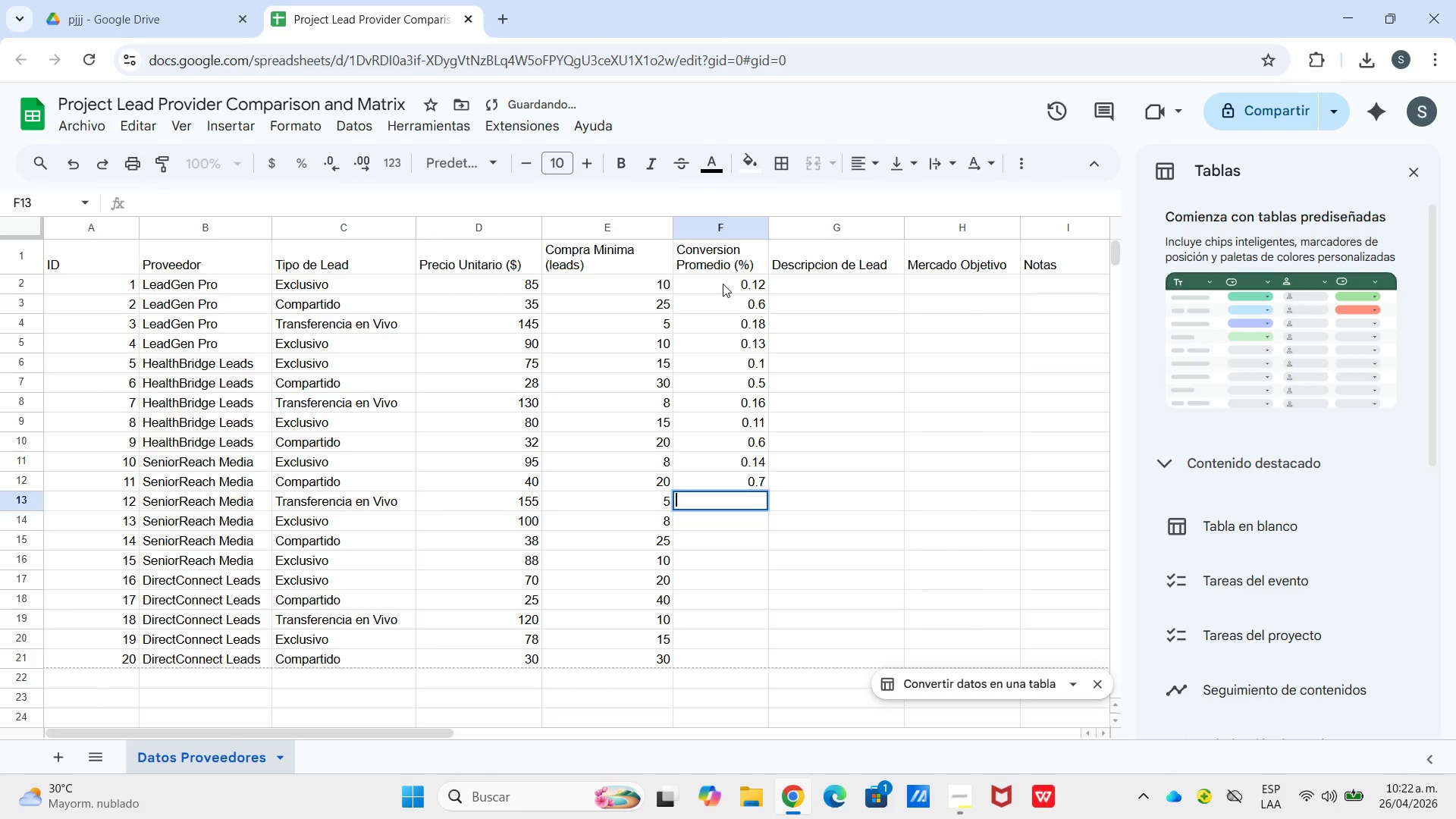 
key(Numpad0)
 